 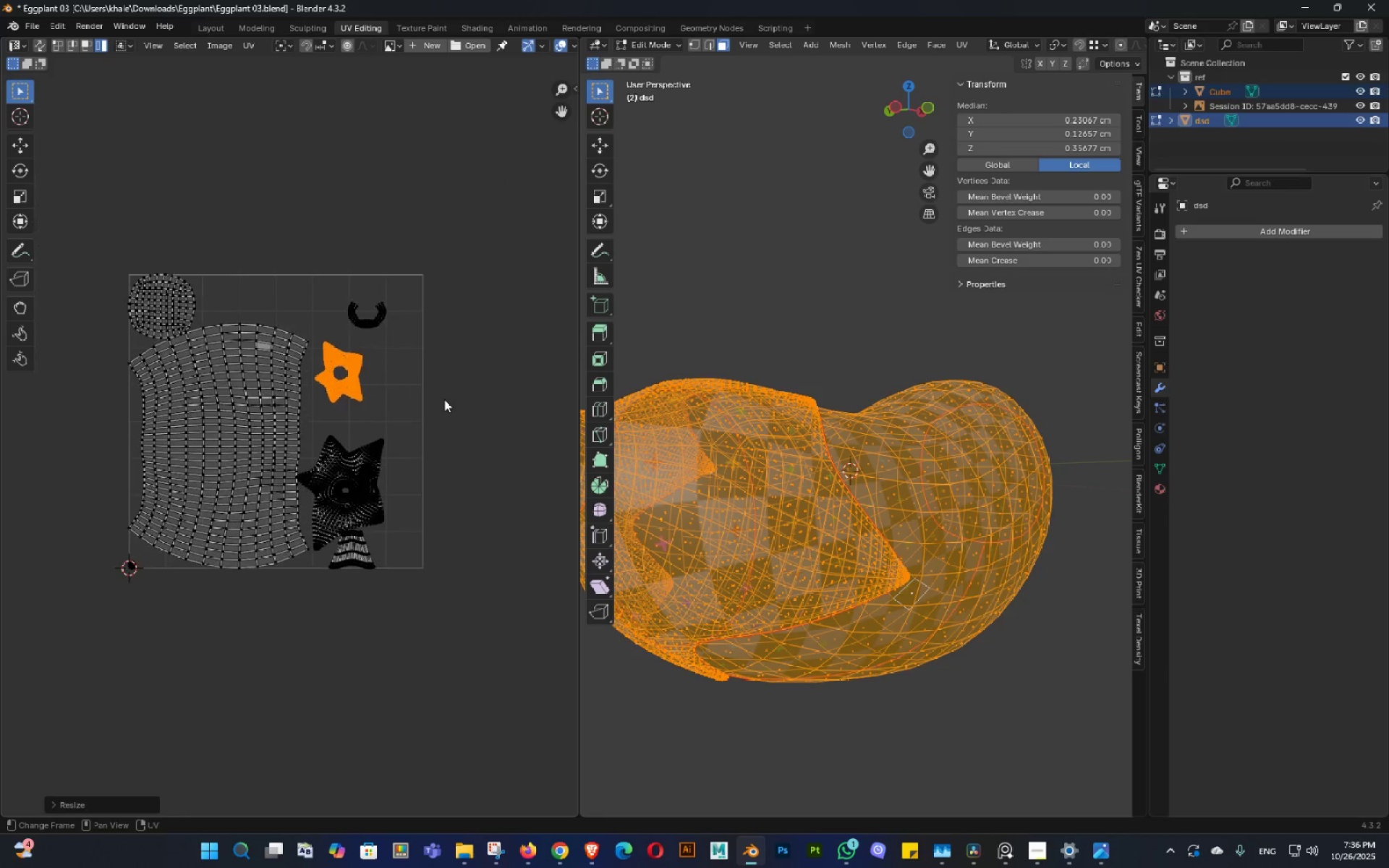 
key(Shift+ShiftLeft)
 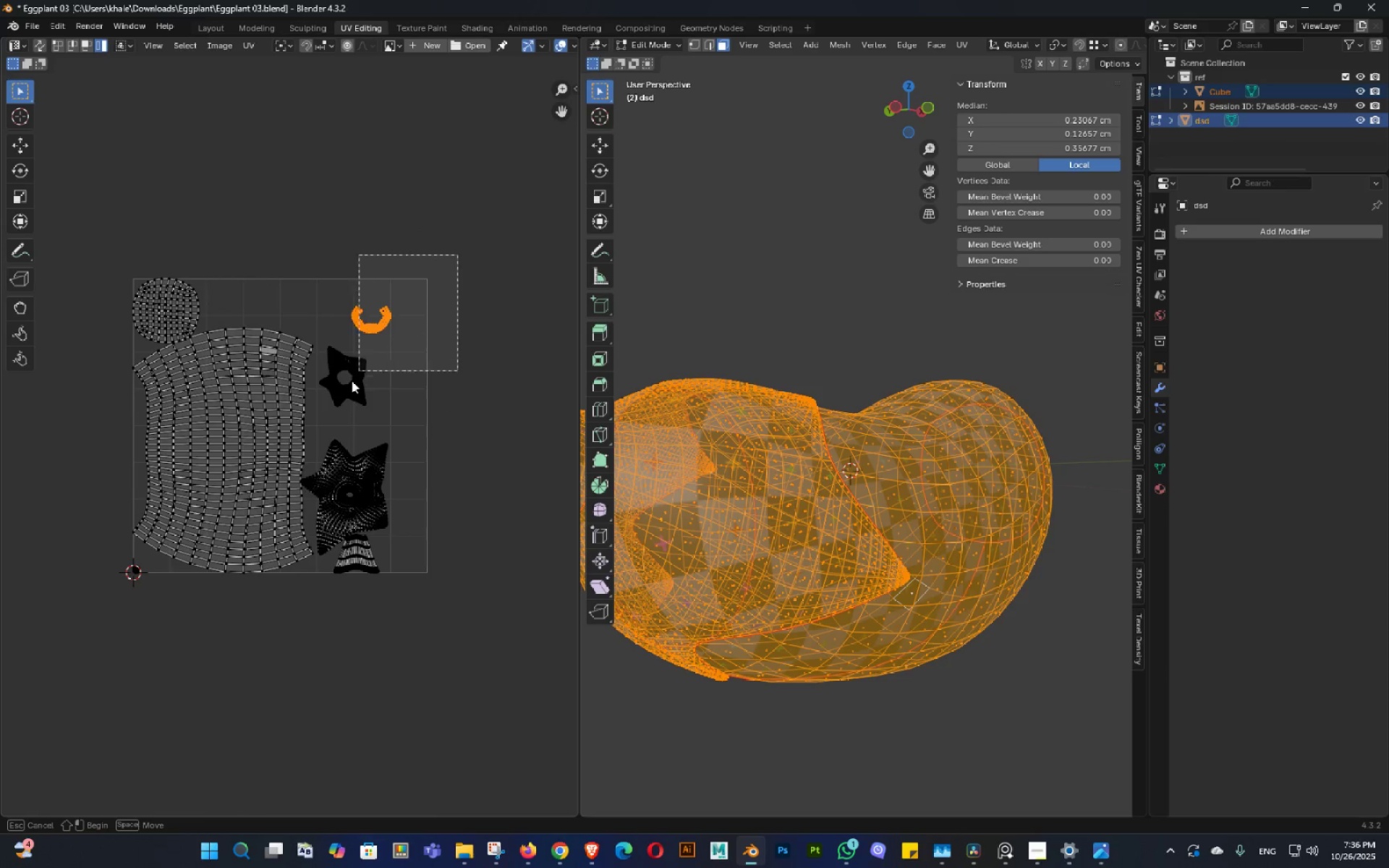 
key(G)
 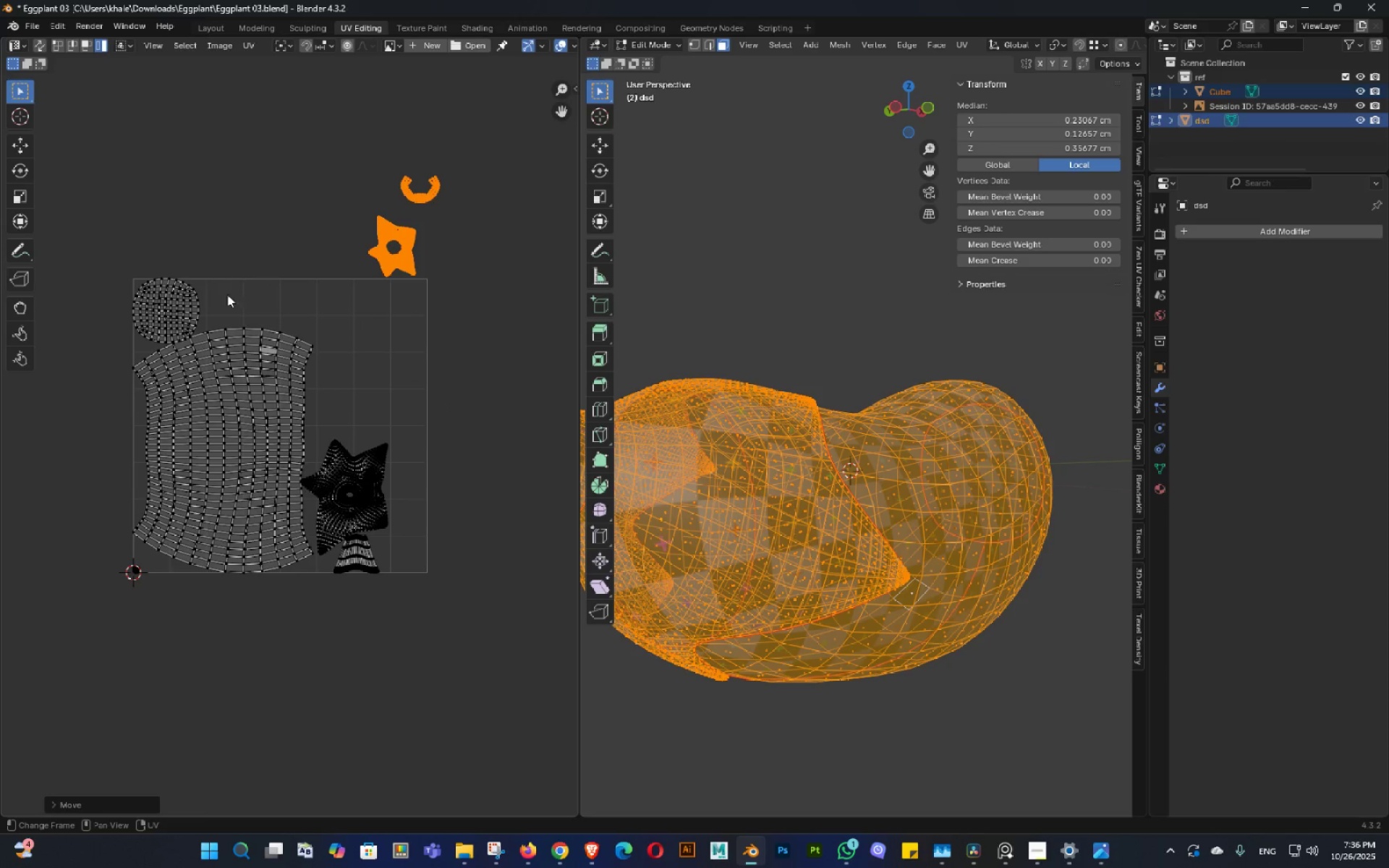 
double_click([163, 299])
 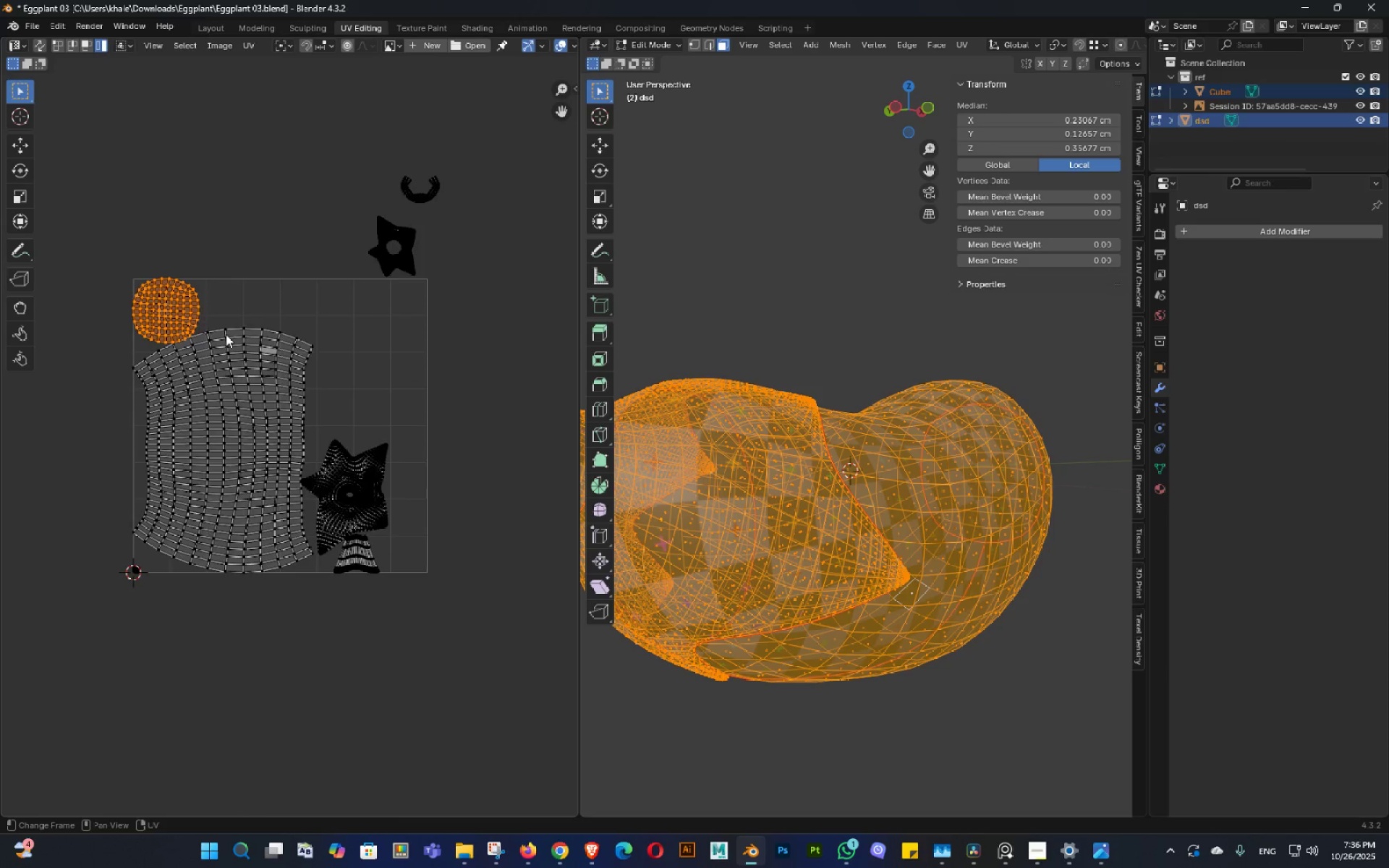 
scroll: coordinate [229, 334], scroll_direction: up, amount: 2.0
 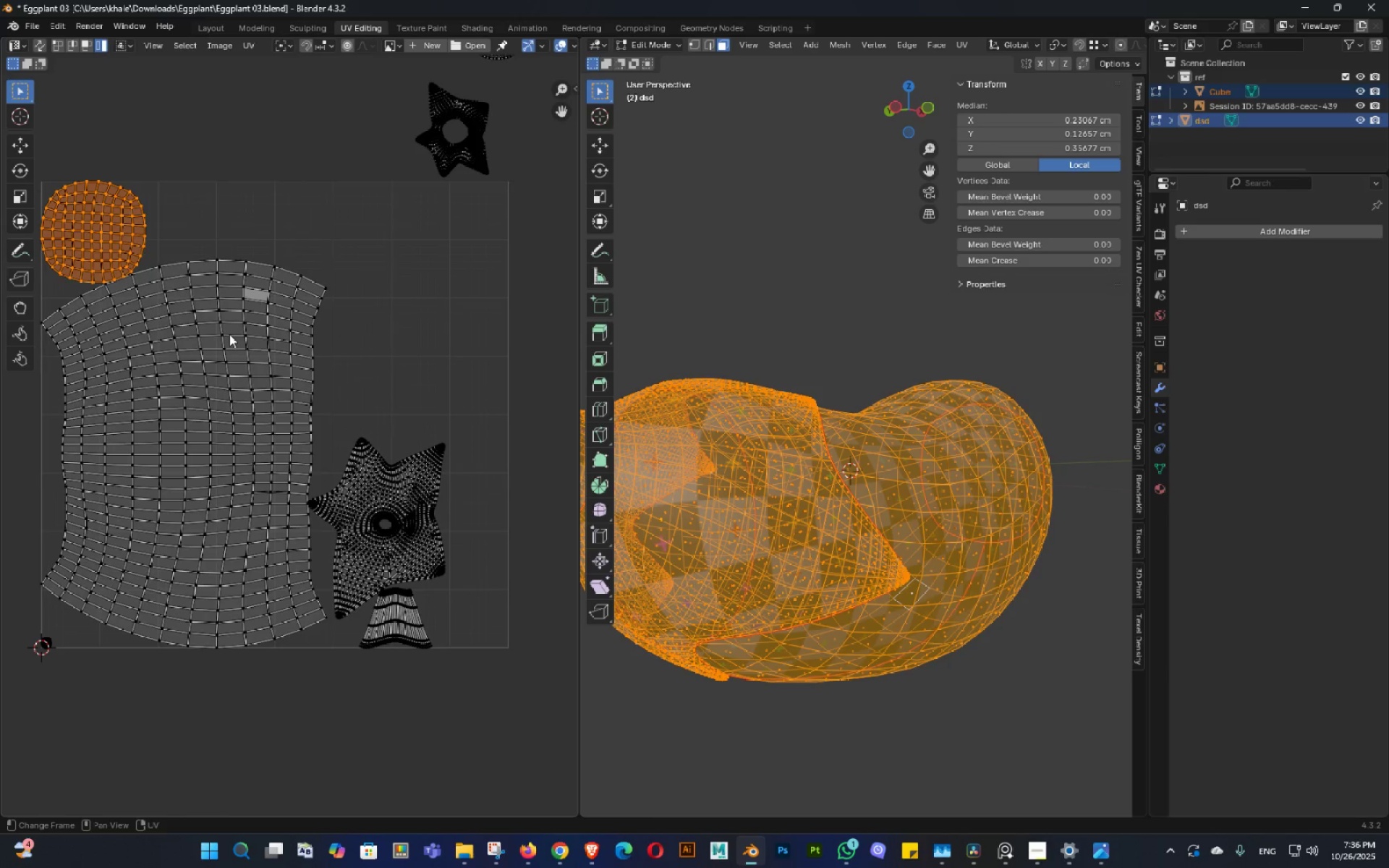 
key(Shift+ShiftLeft)
 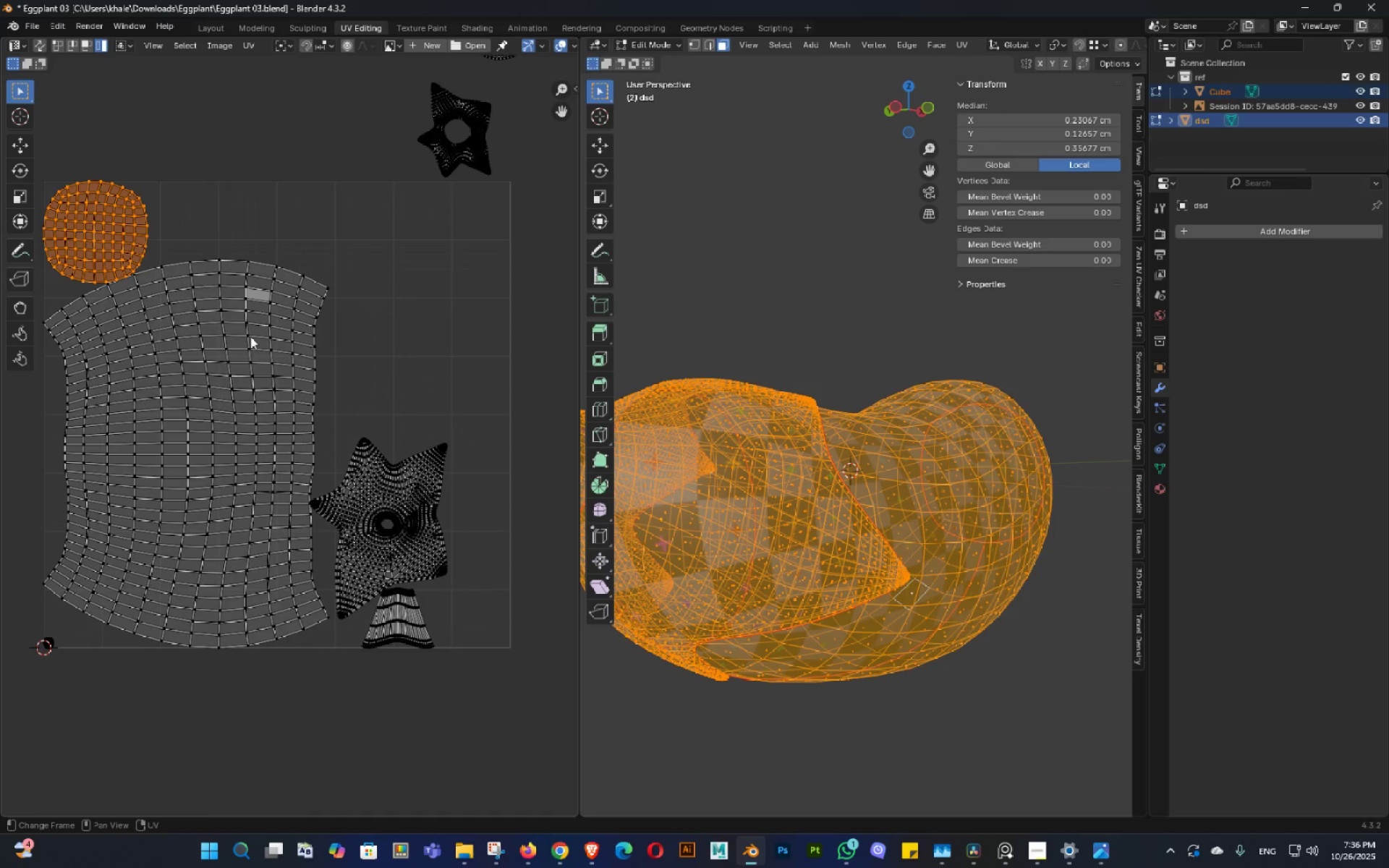 
key(Q)
 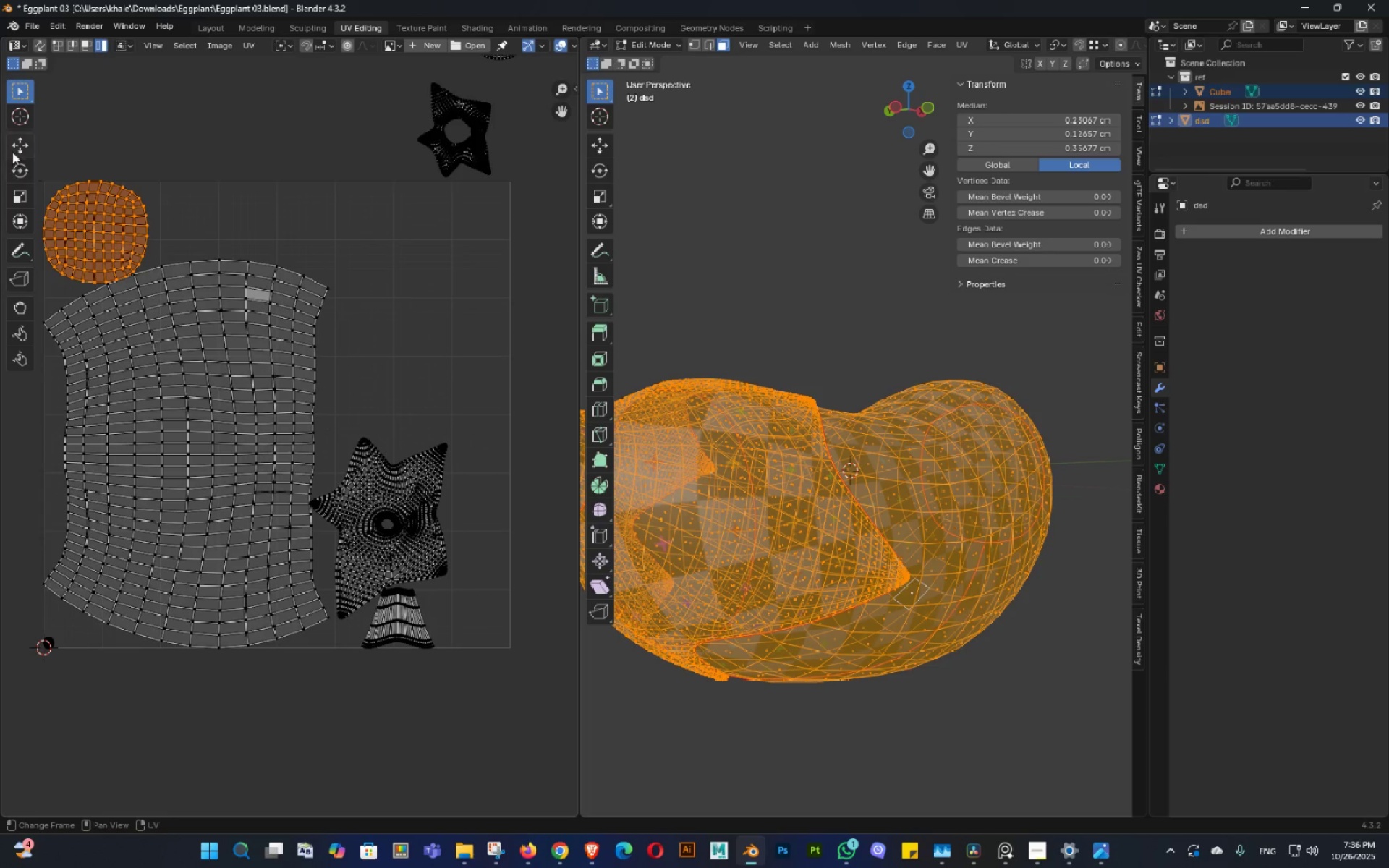 
left_click([12, 148])
 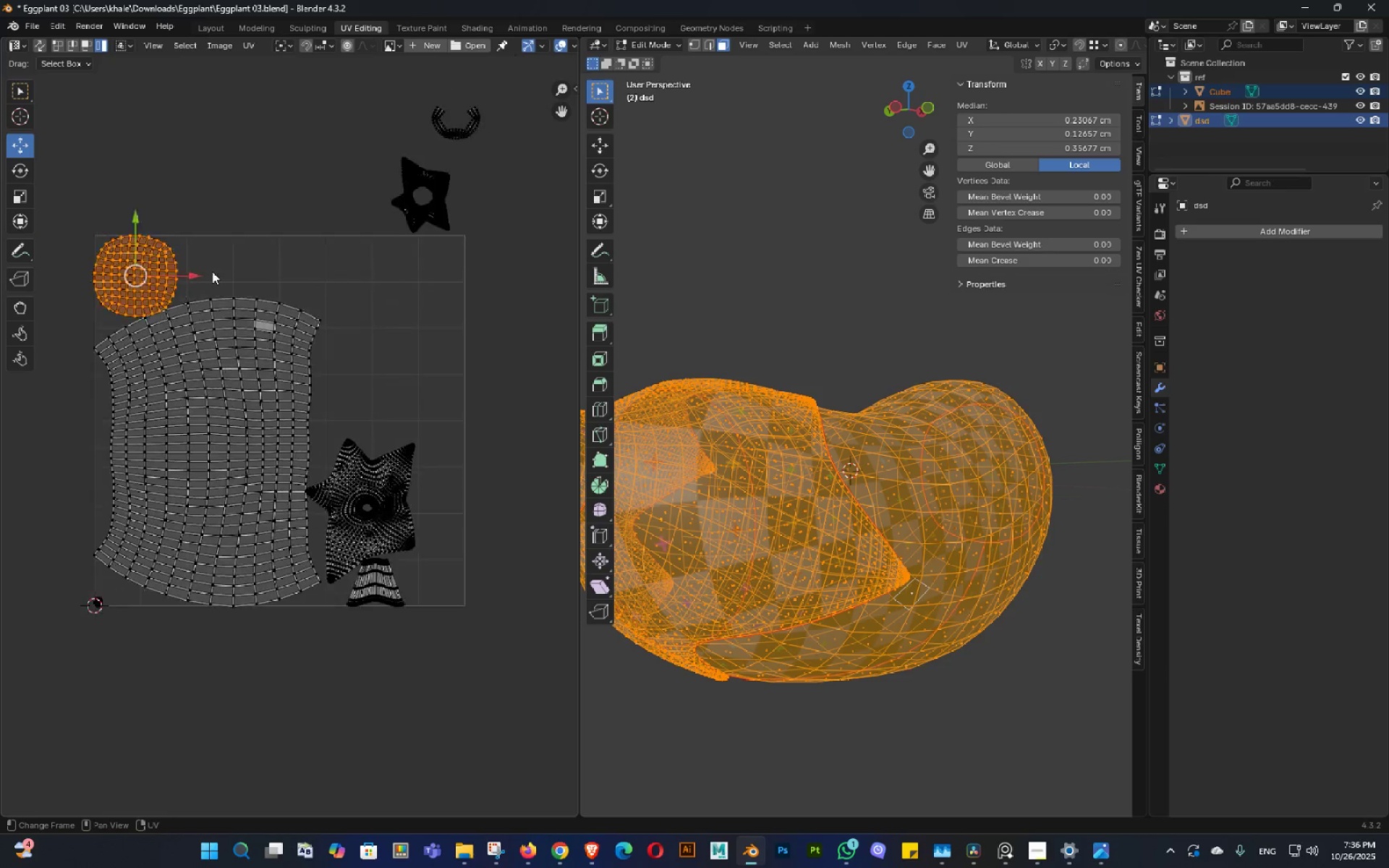 
scroll: coordinate [212, 271], scroll_direction: down, amount: 2.0
 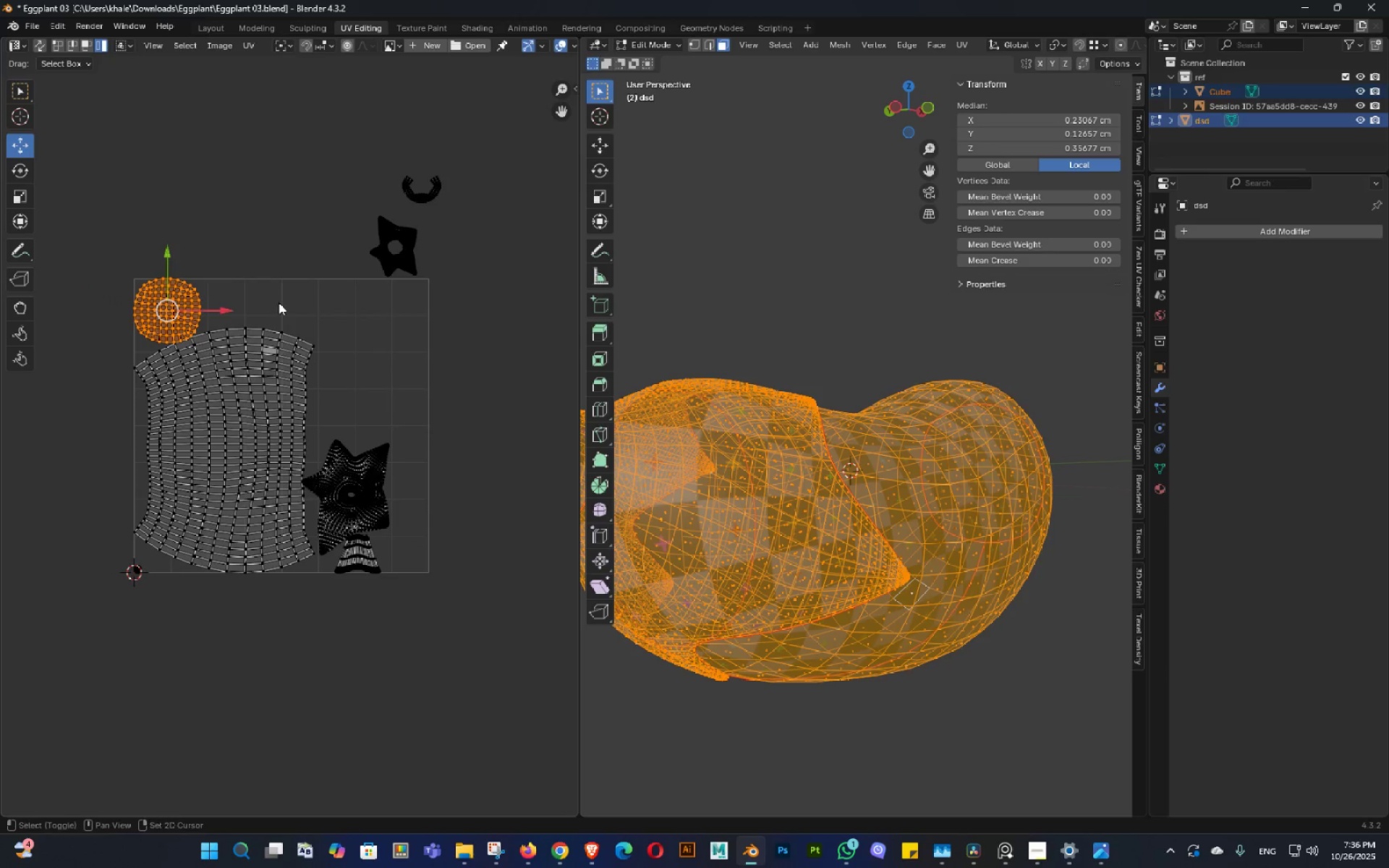 
hold_key(key=ShiftLeft, duration=3.06)
 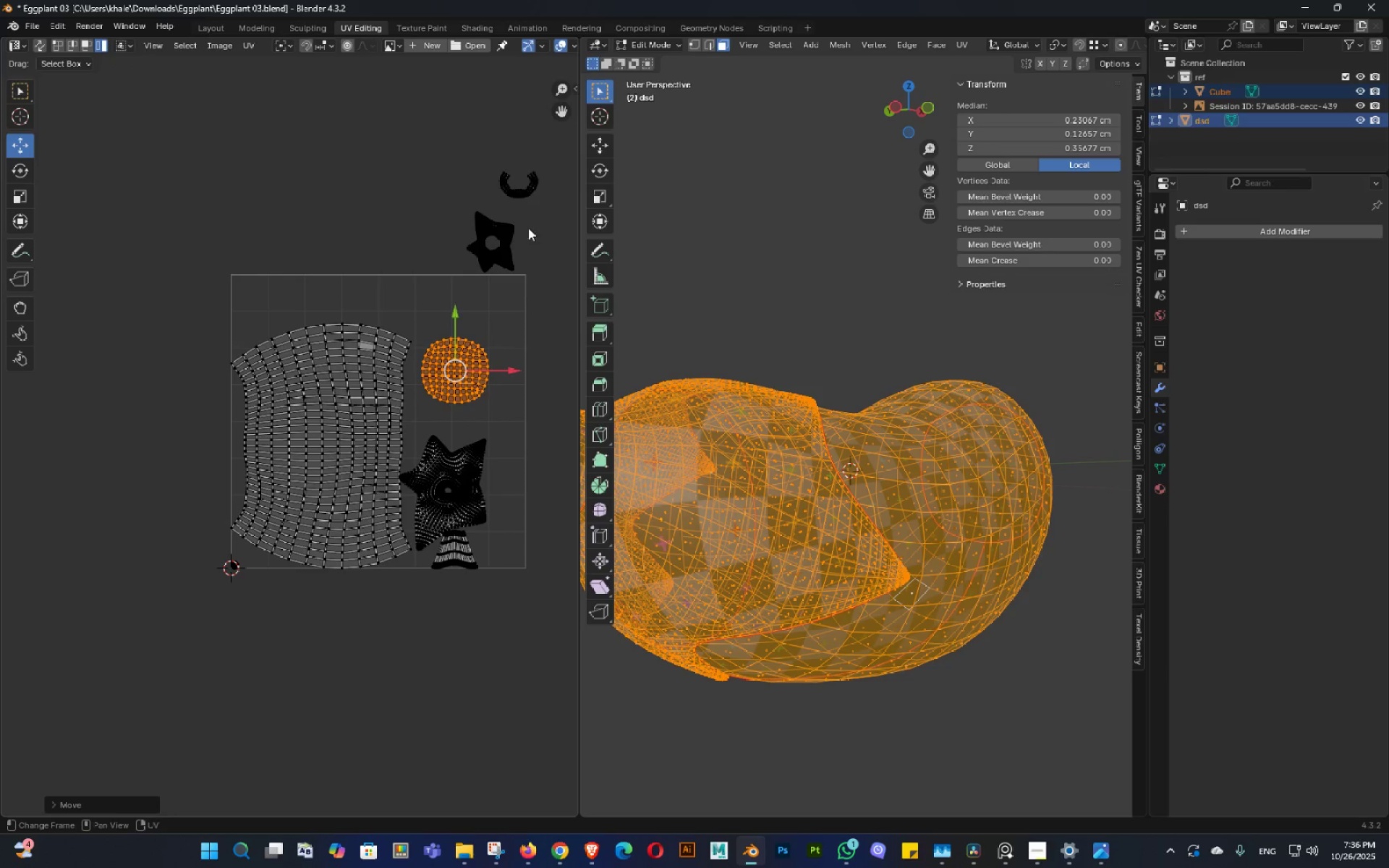 
key(Control+ControlLeft)
 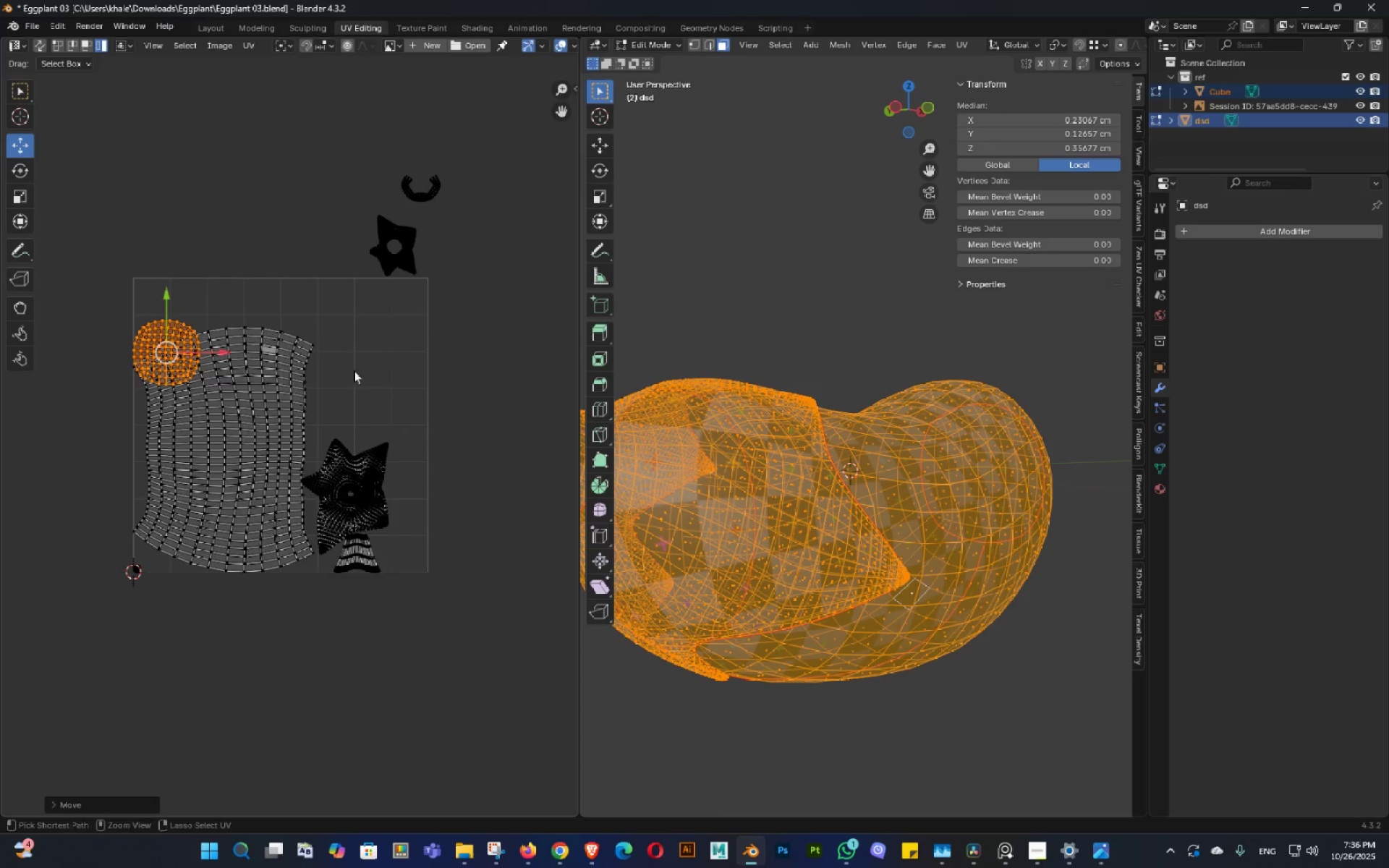 
key(Control+Z)
 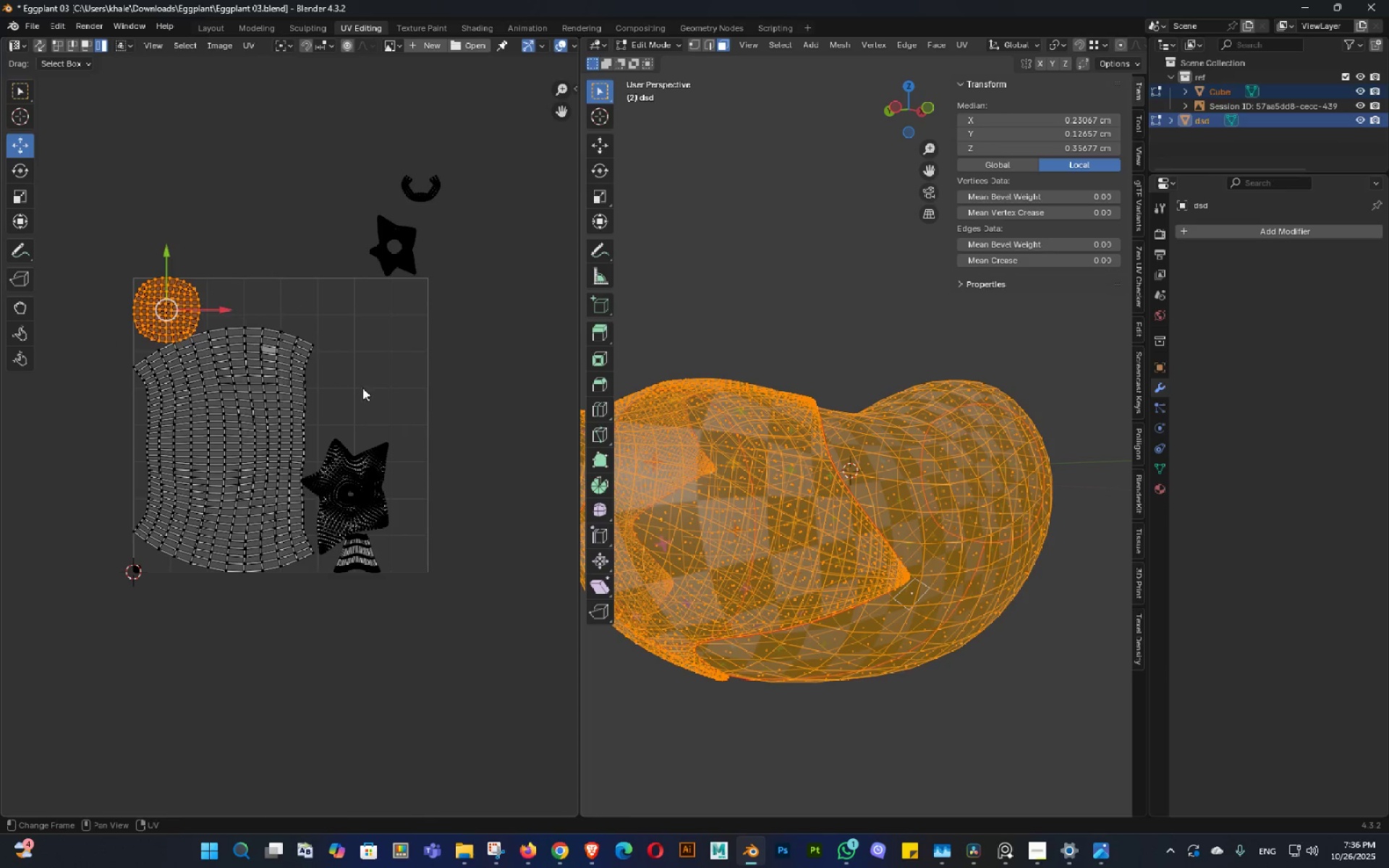 
key(G)
 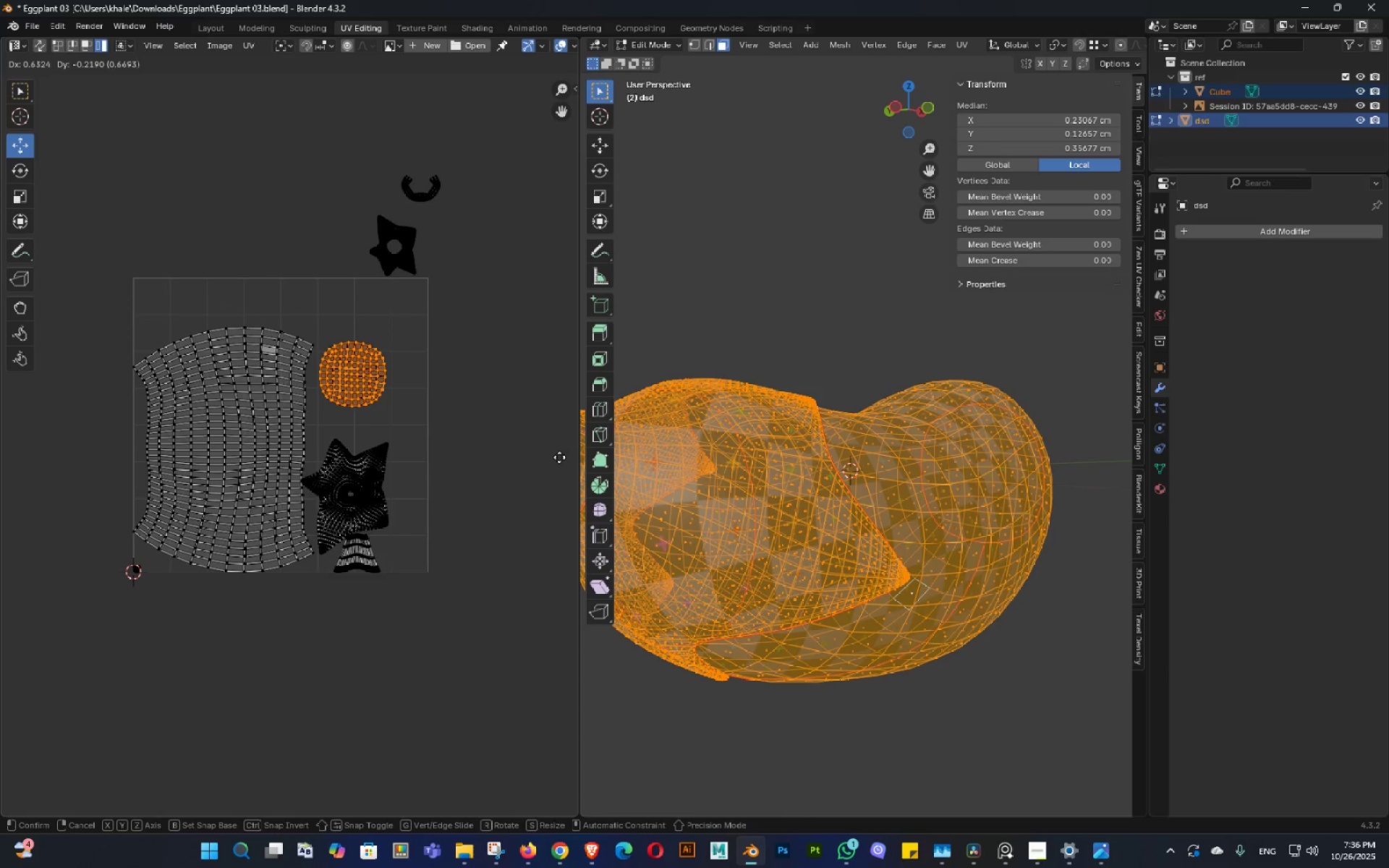 
left_click([561, 457])
 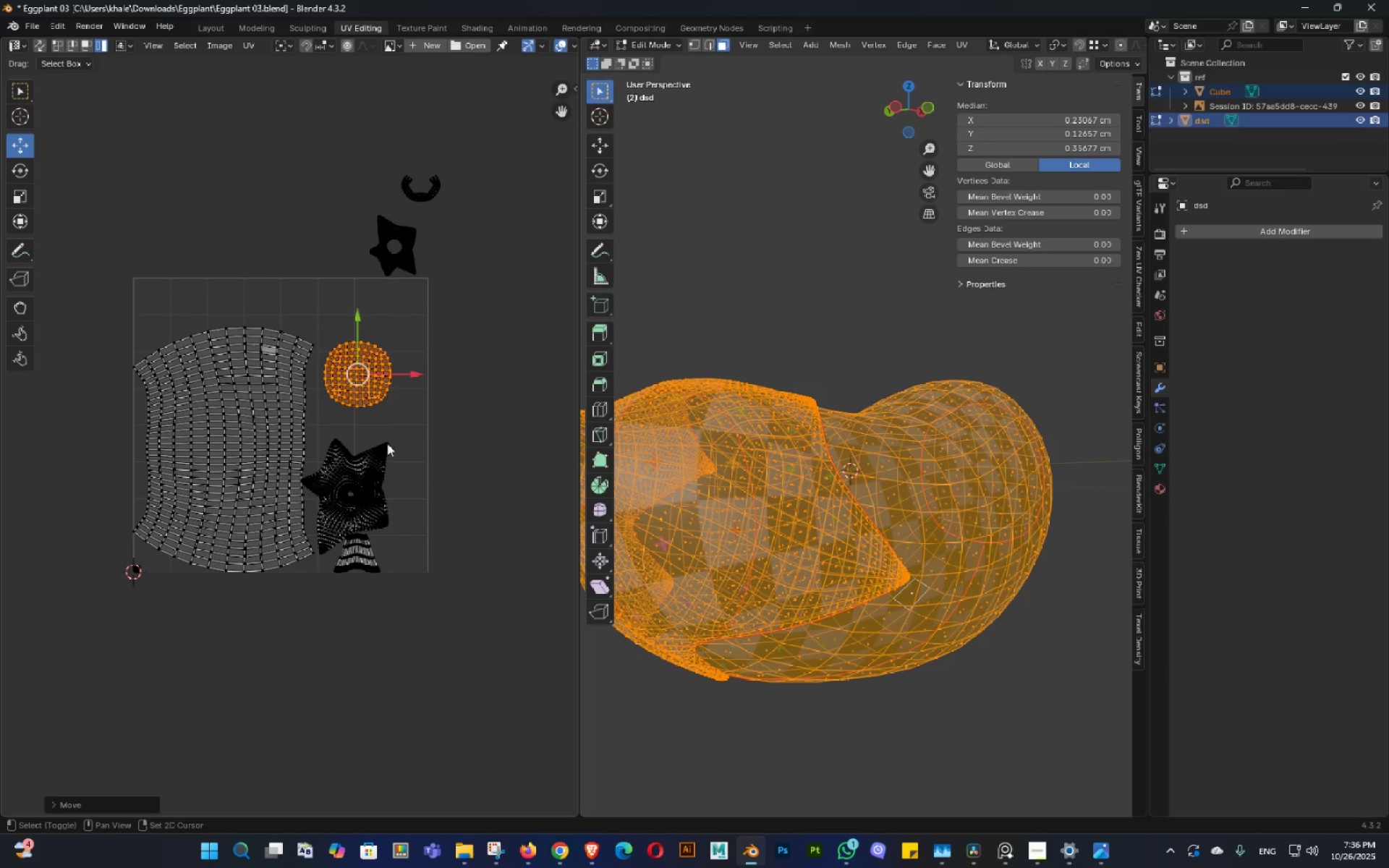 
hold_key(key=ShiftLeft, duration=0.3)
 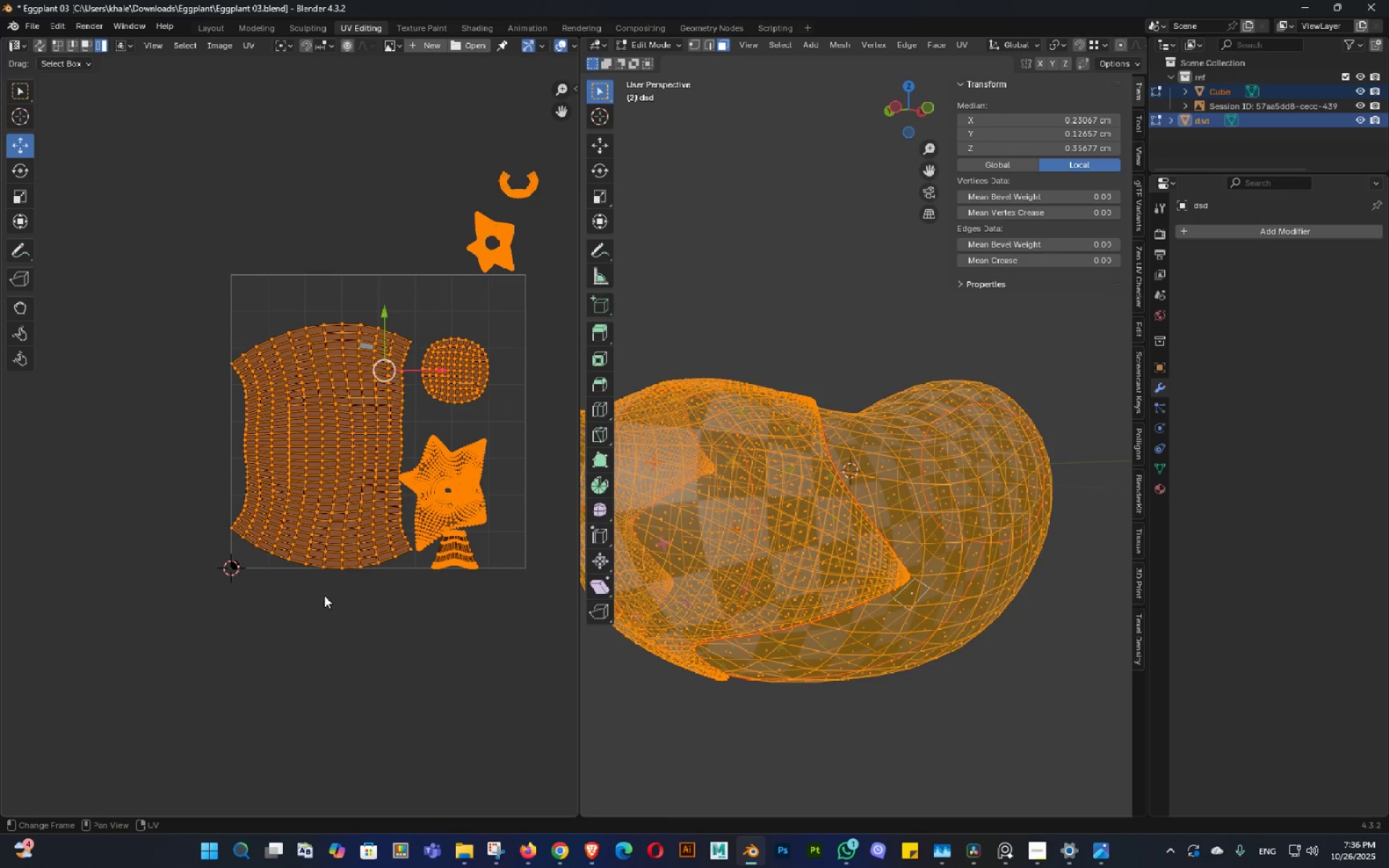 
type(dfs)
 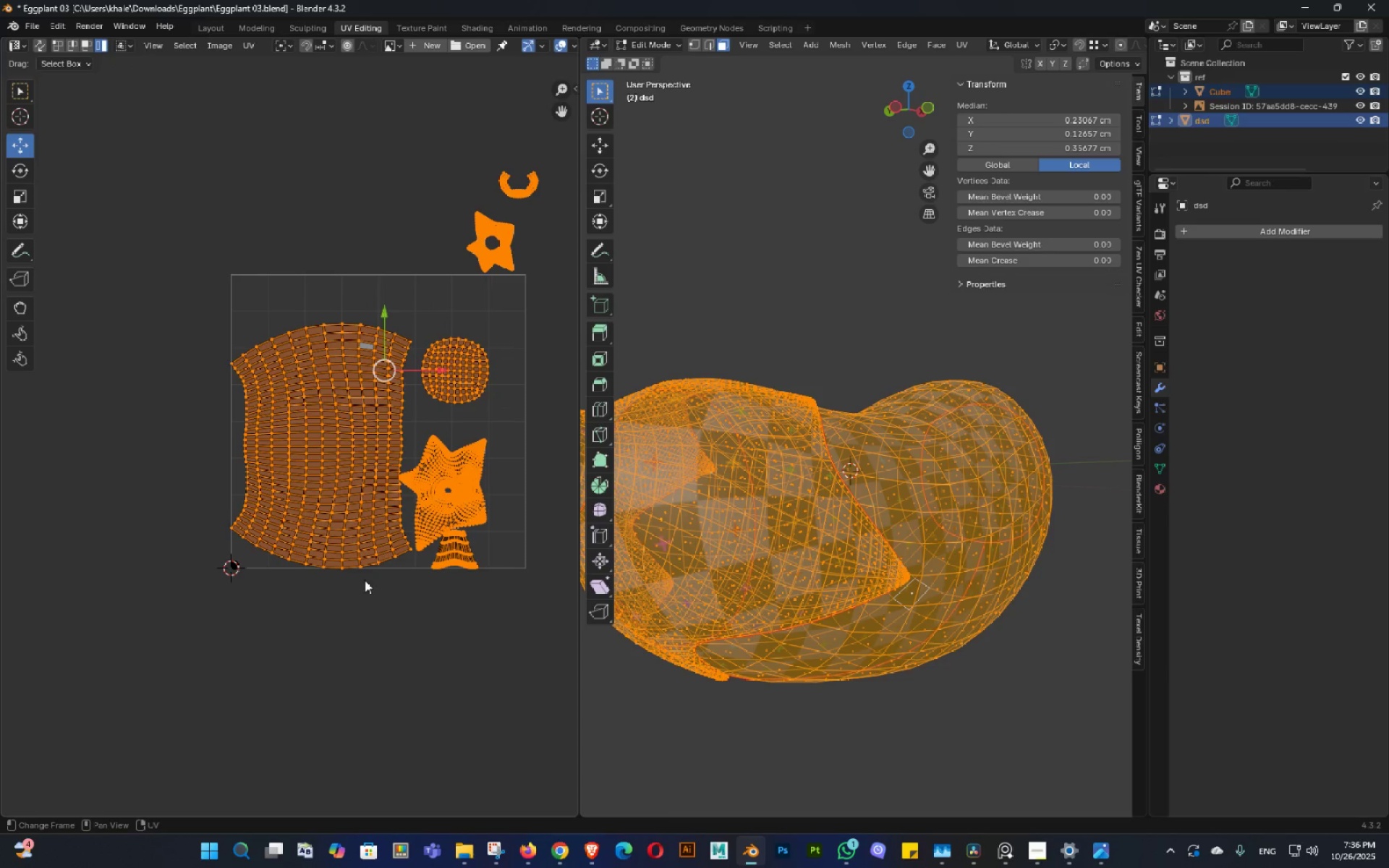 
left_click([365, 580])
 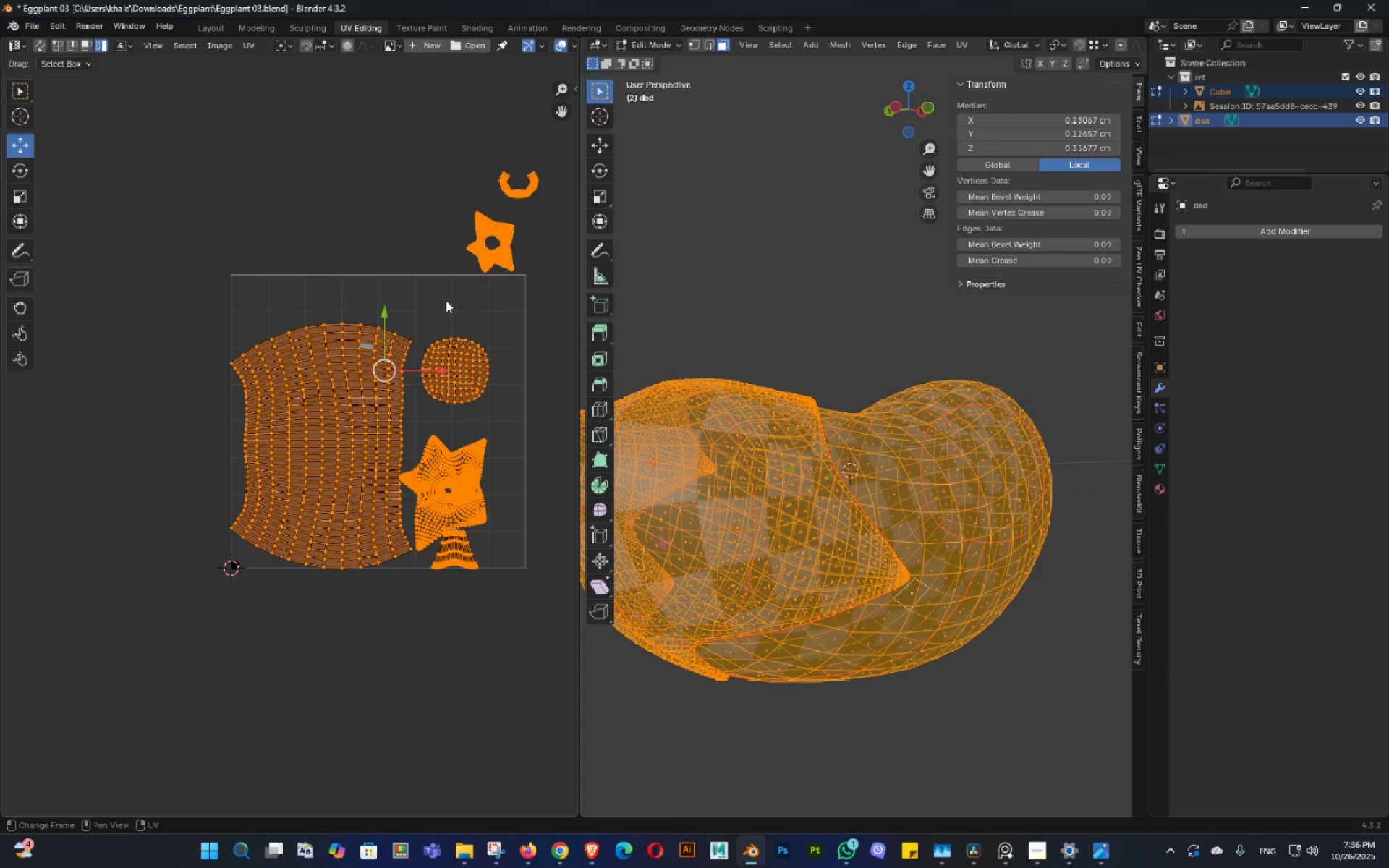 
scroll: coordinate [491, 448], scroll_direction: down, amount: 4.0
 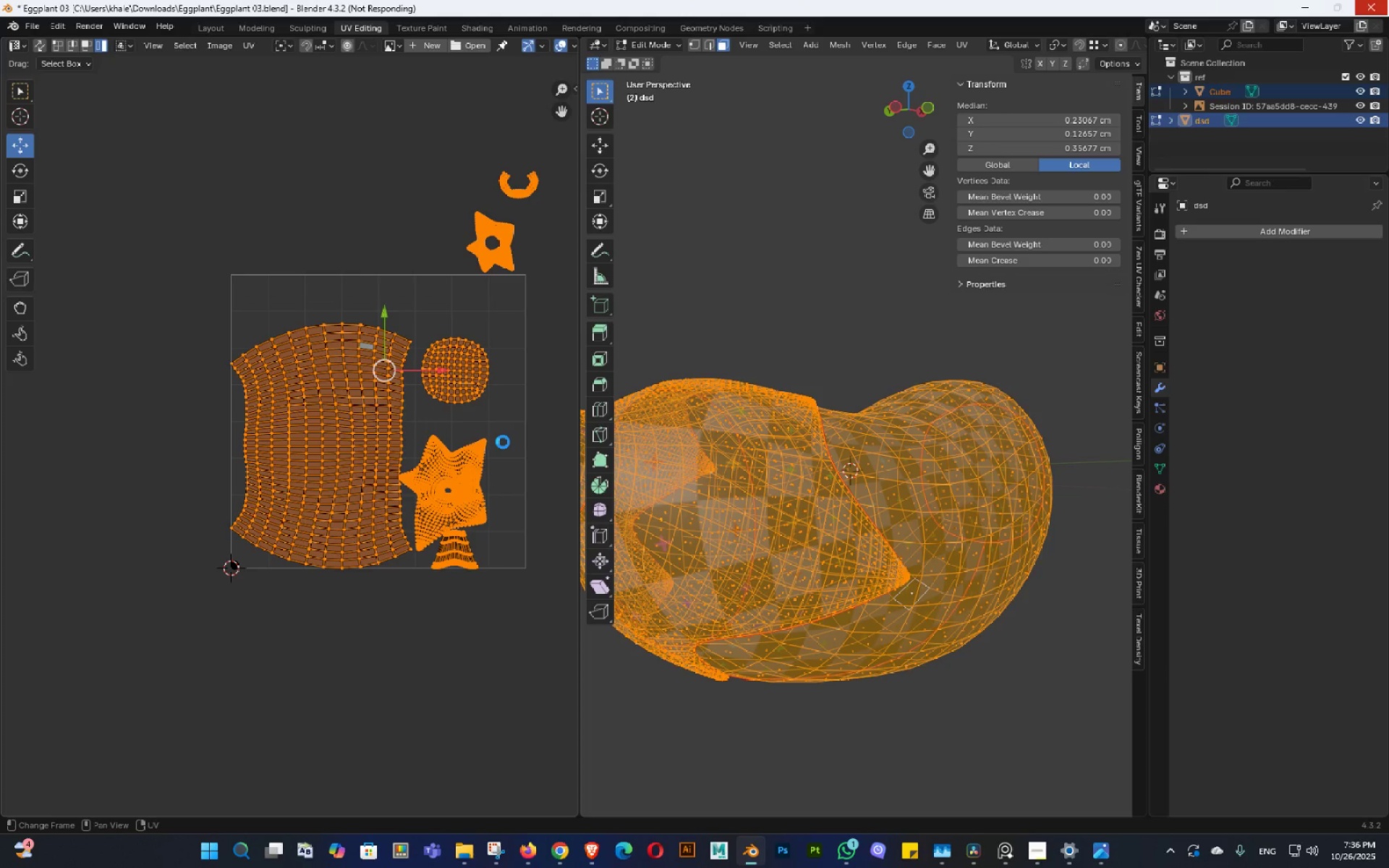 
wait(17.3)
 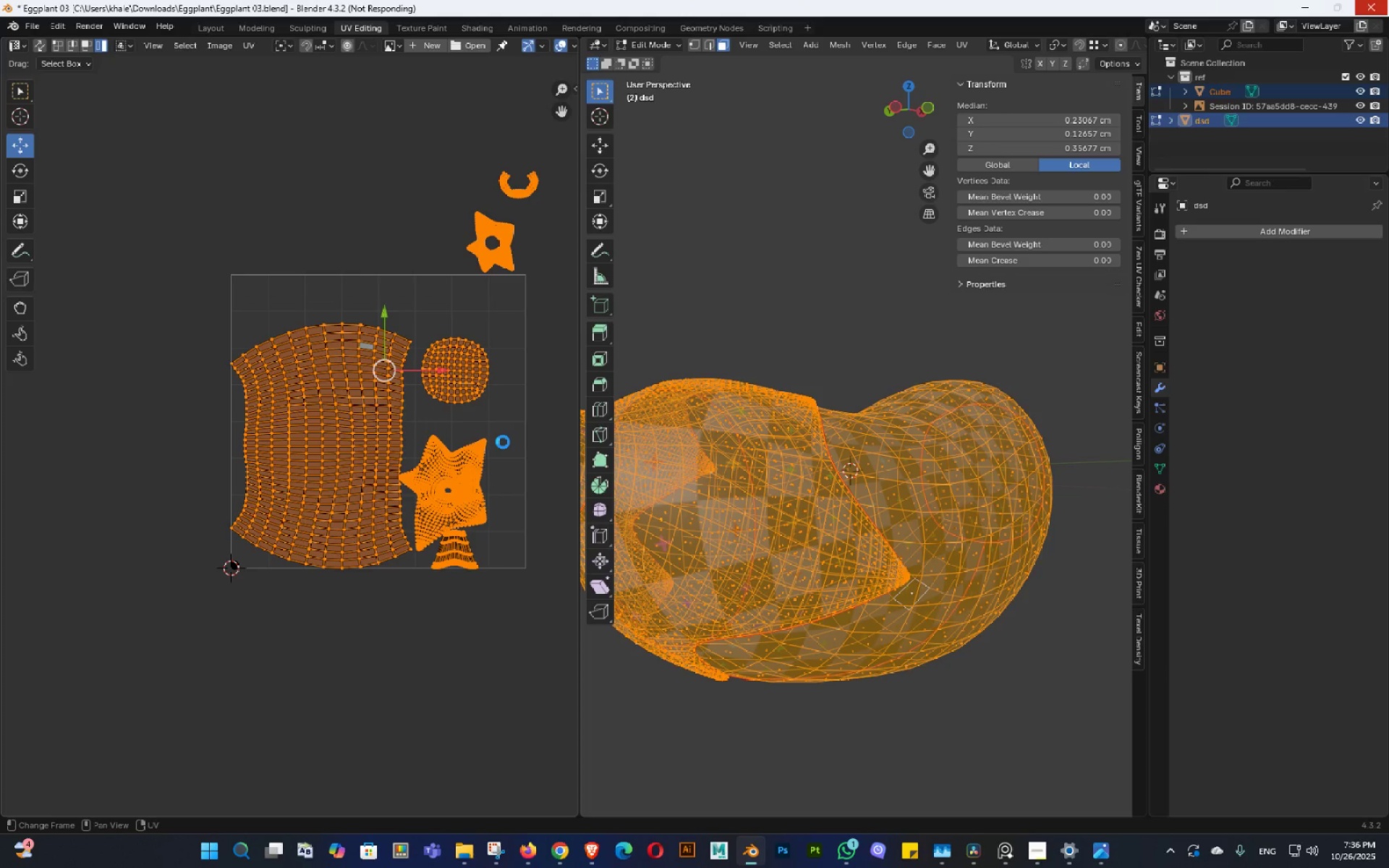 
left_click([501, 556])
 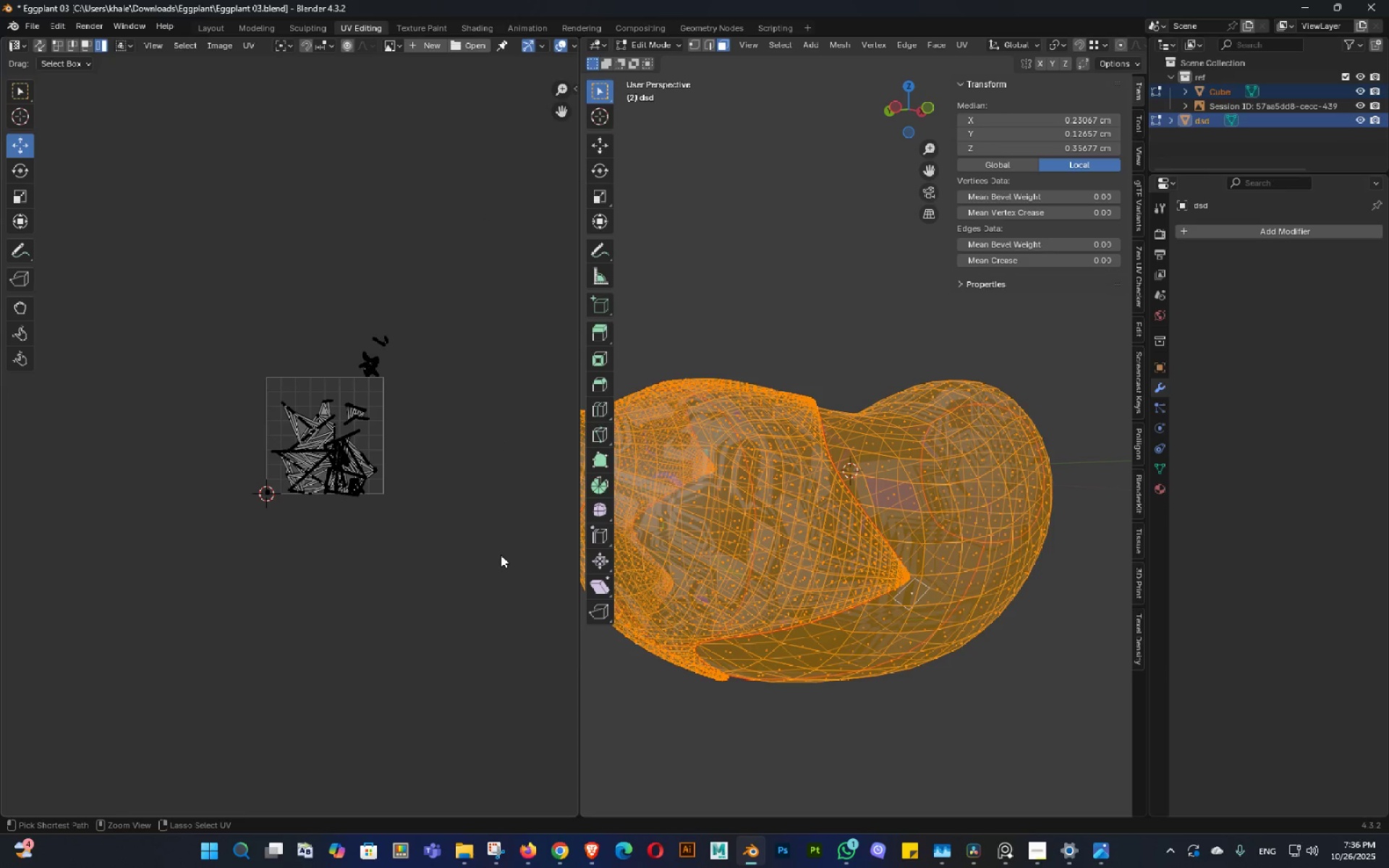 
key(Control+Z)
 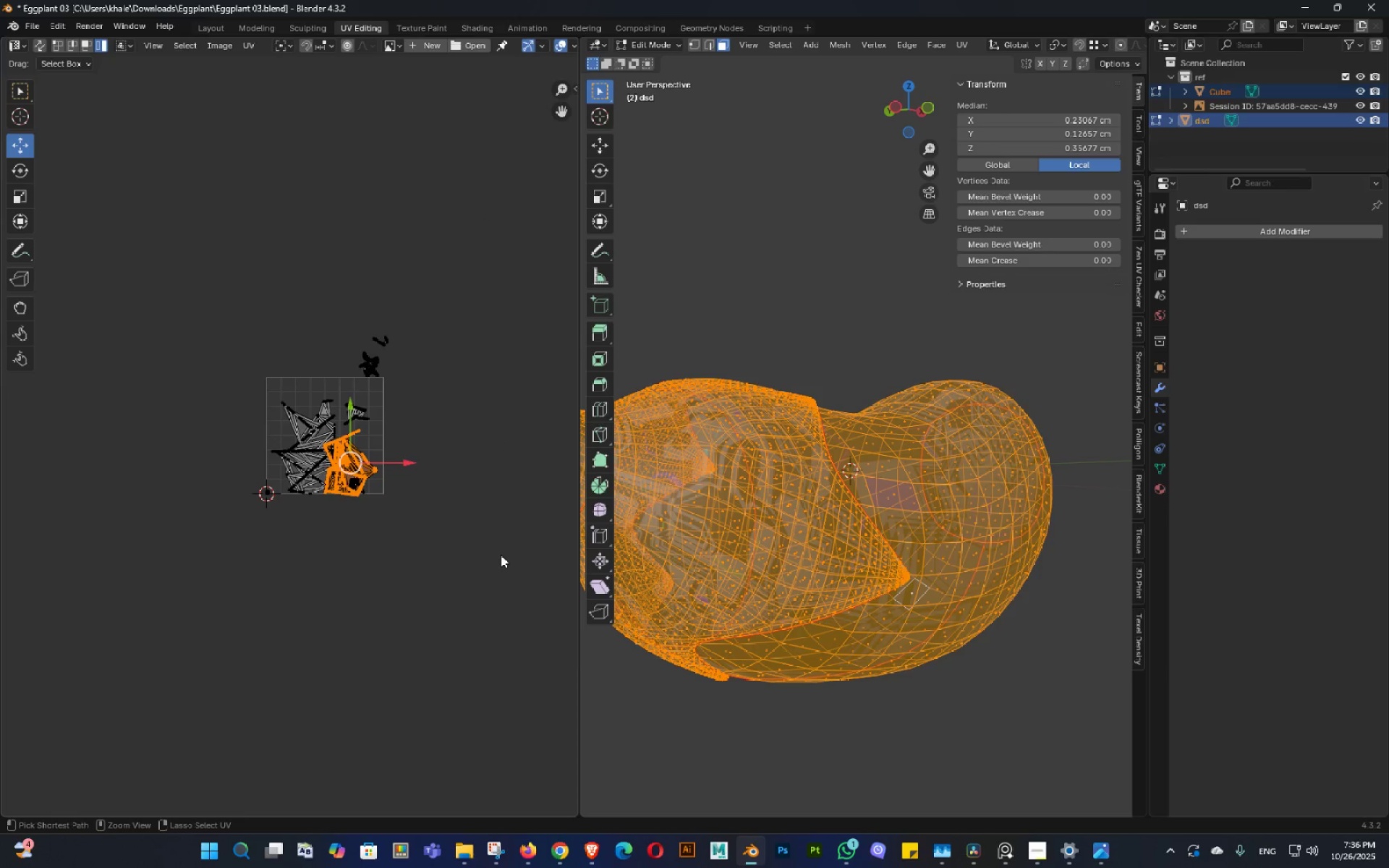 
key(Control+Z)
 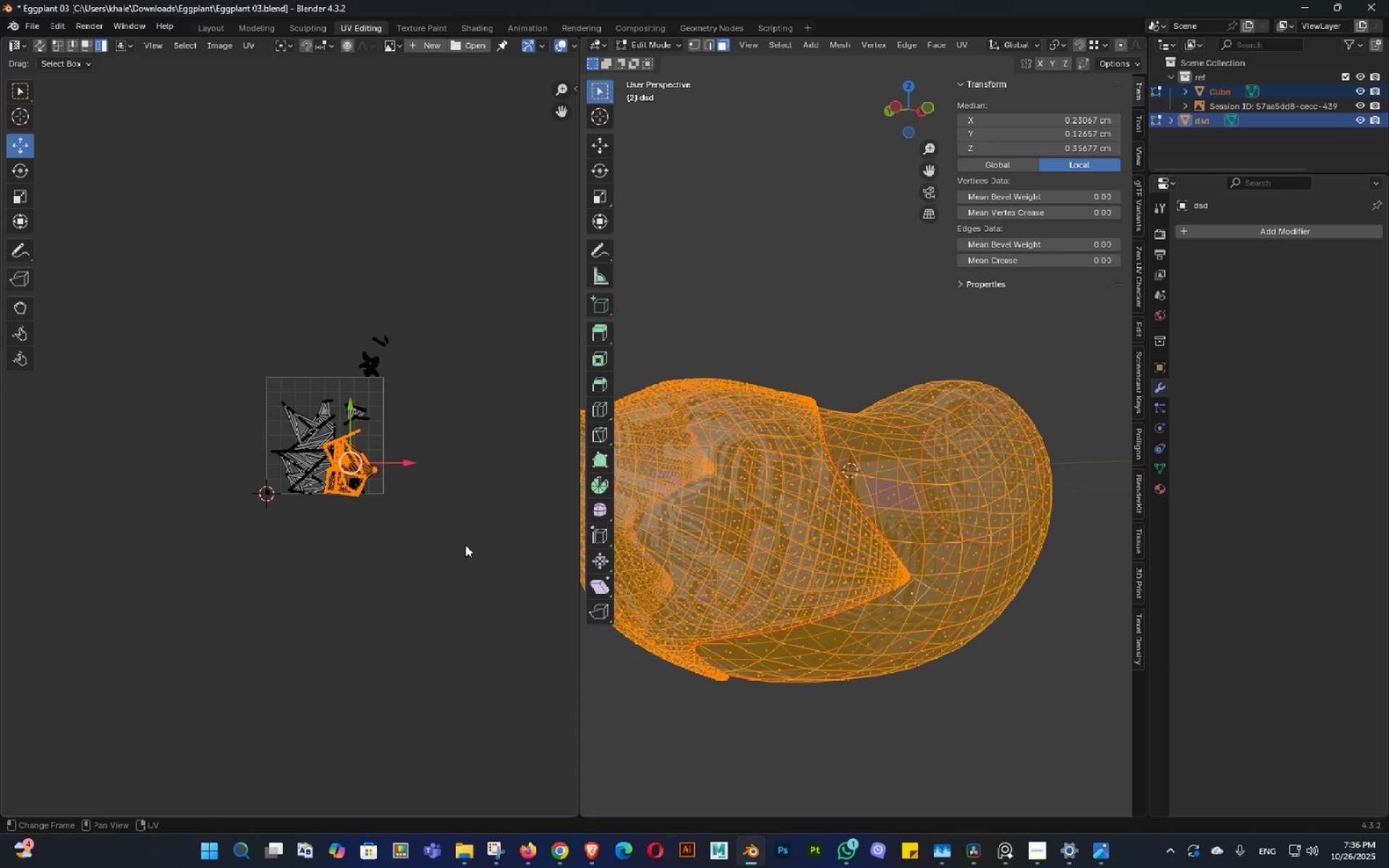 
left_click([465, 545])
 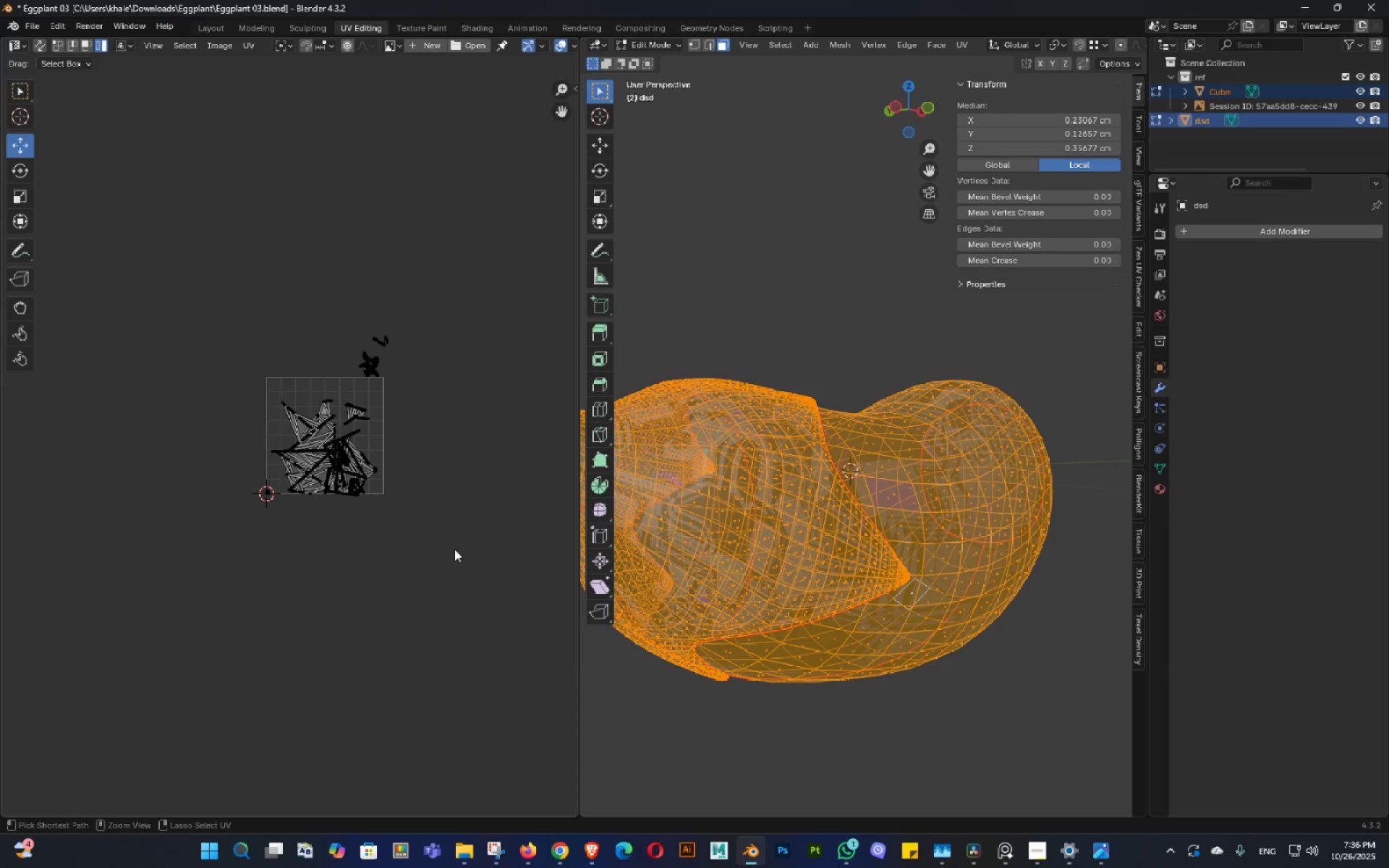 
key(Control+Z)
 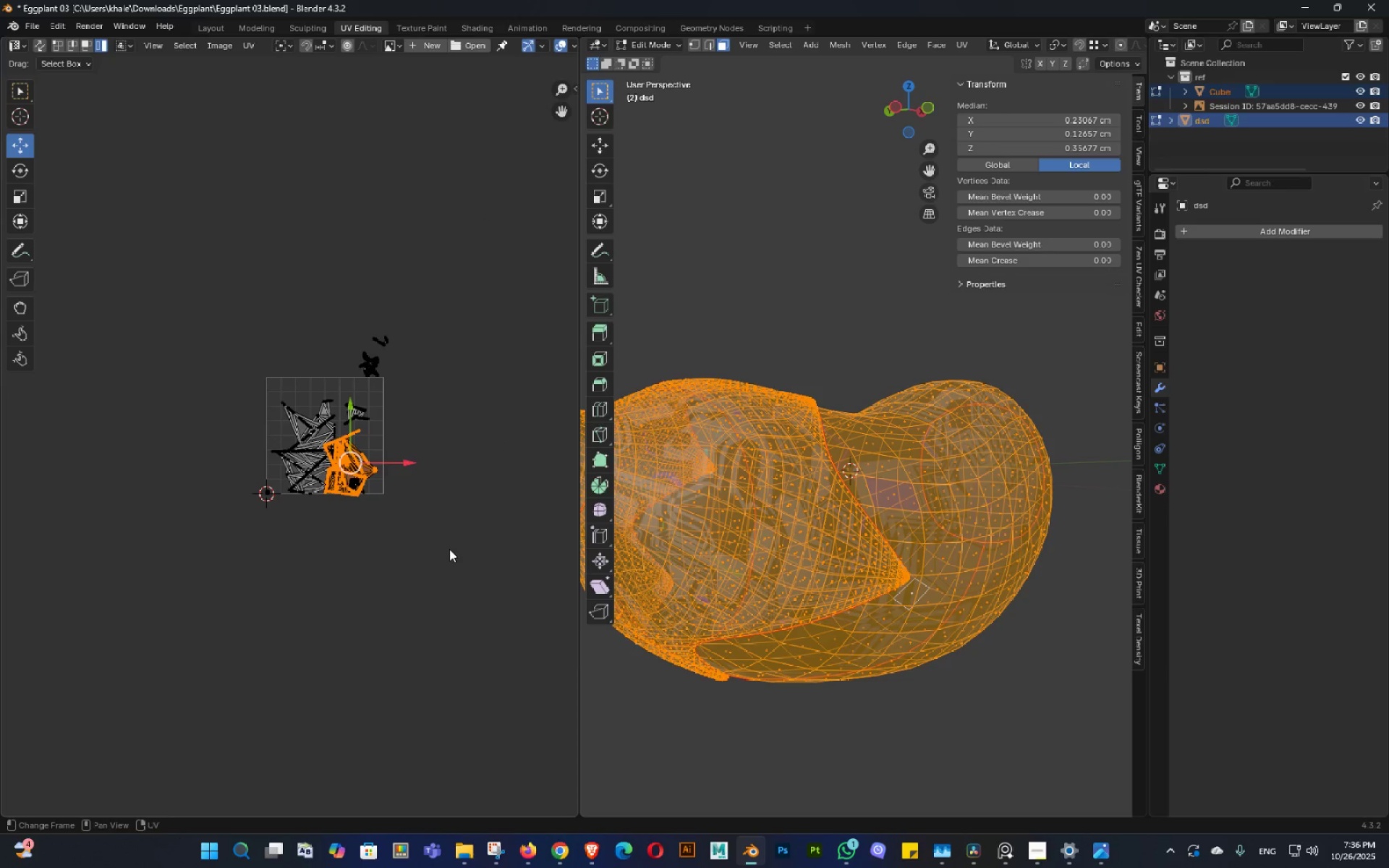 
key(Control+Z)
 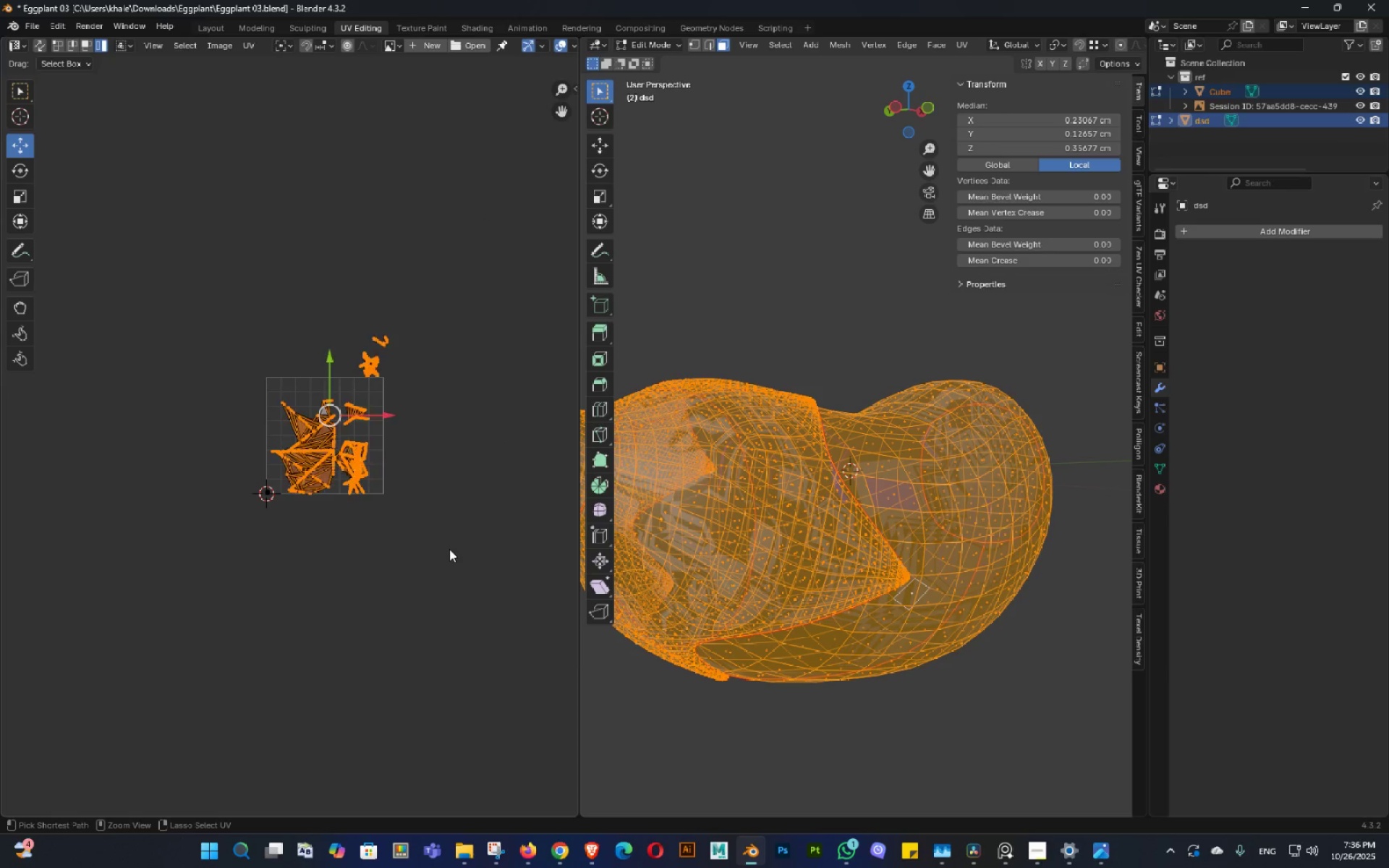 
key(Control+Z)
 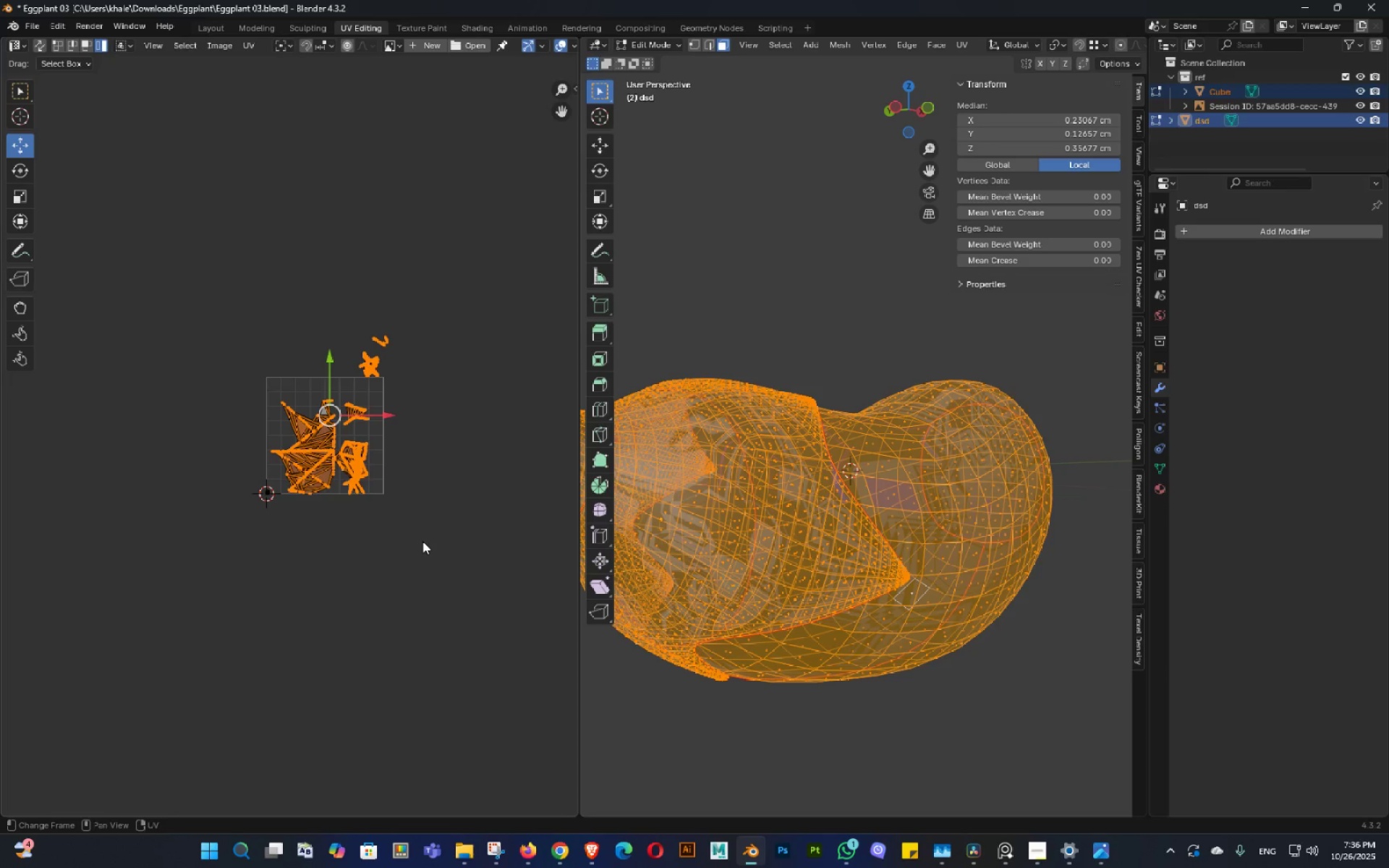 
key(Control+Z)
 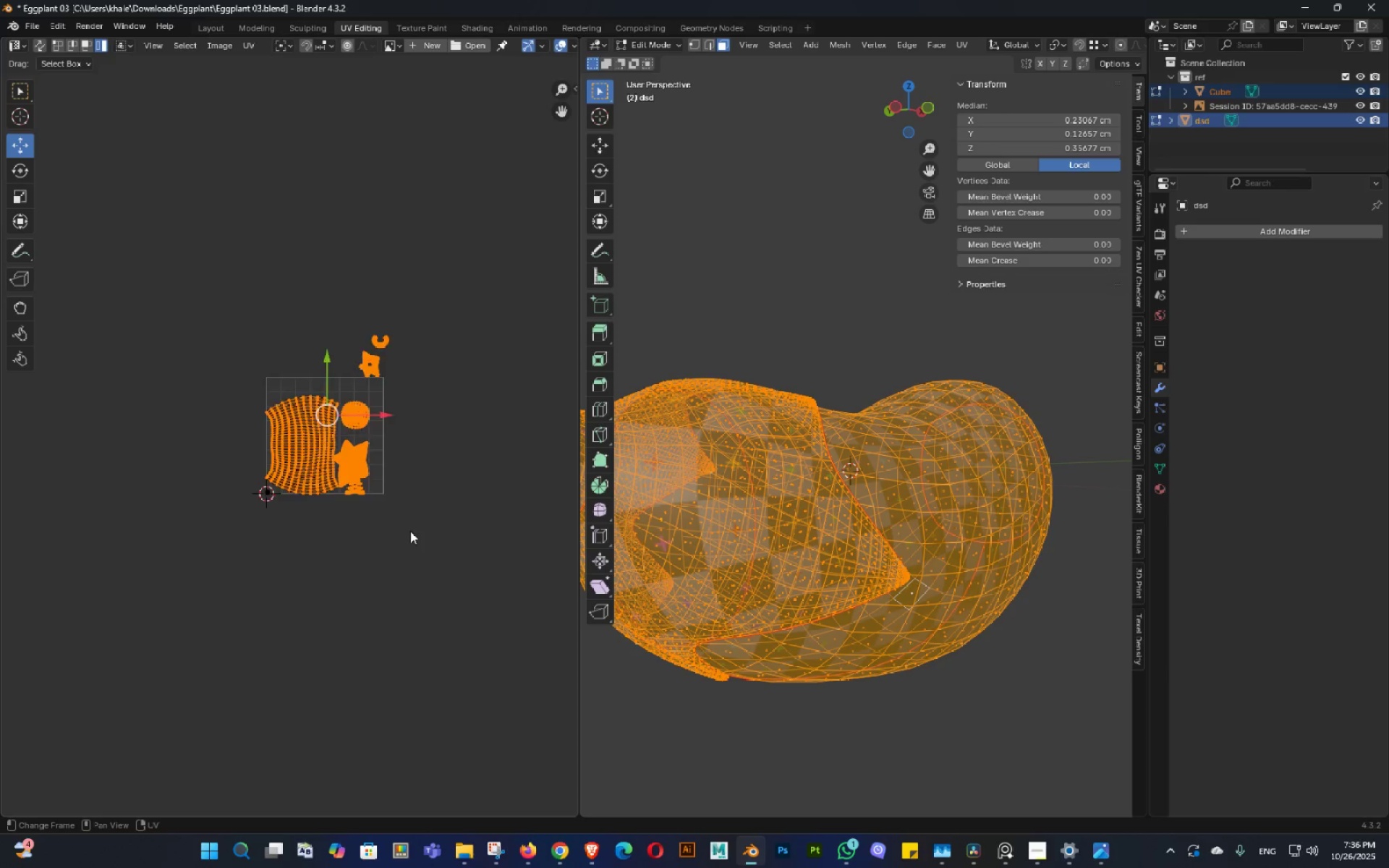 
scroll: coordinate [407, 522], scroll_direction: up, amount: 3.0
 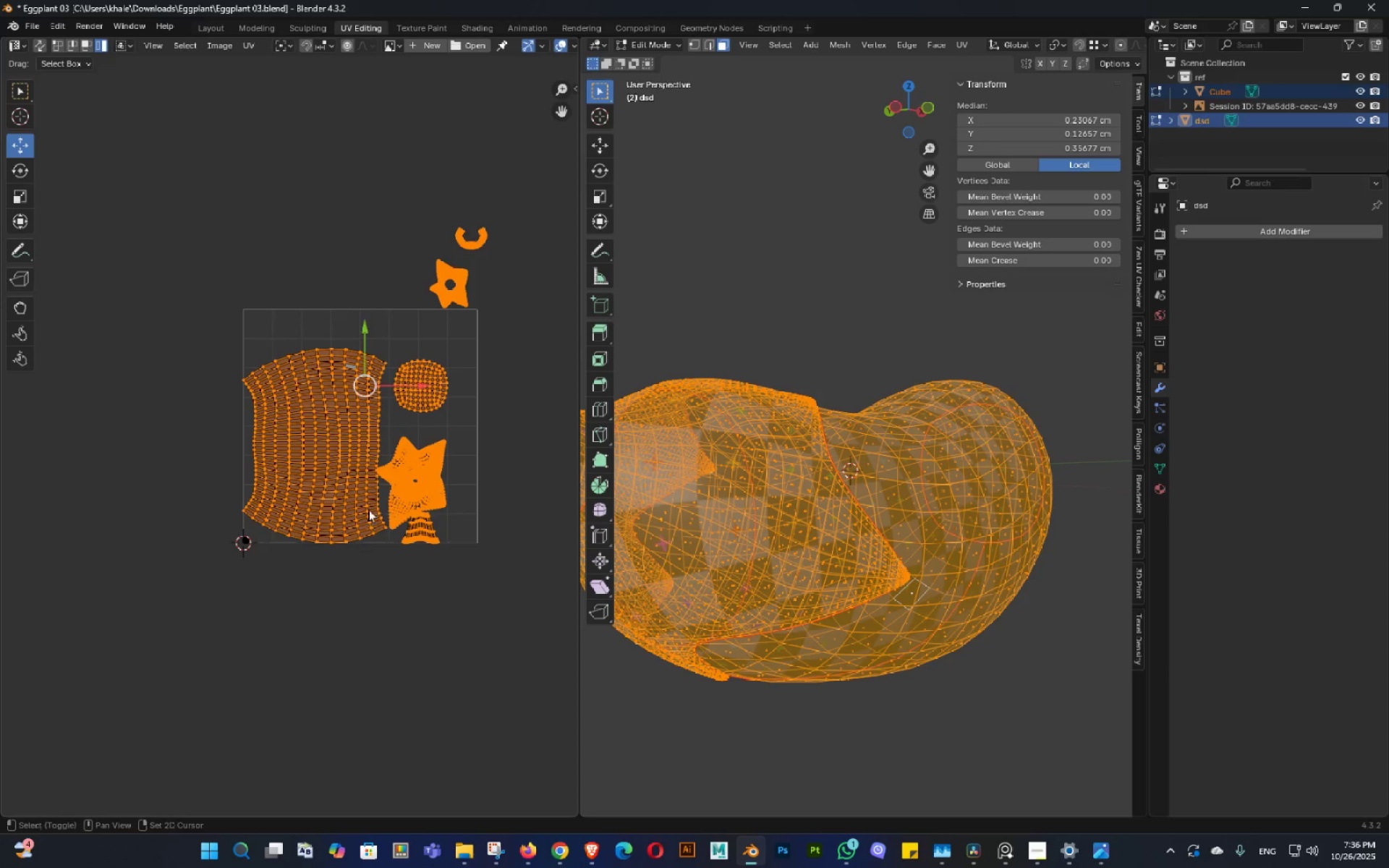 
key(Shift+ShiftLeft)
 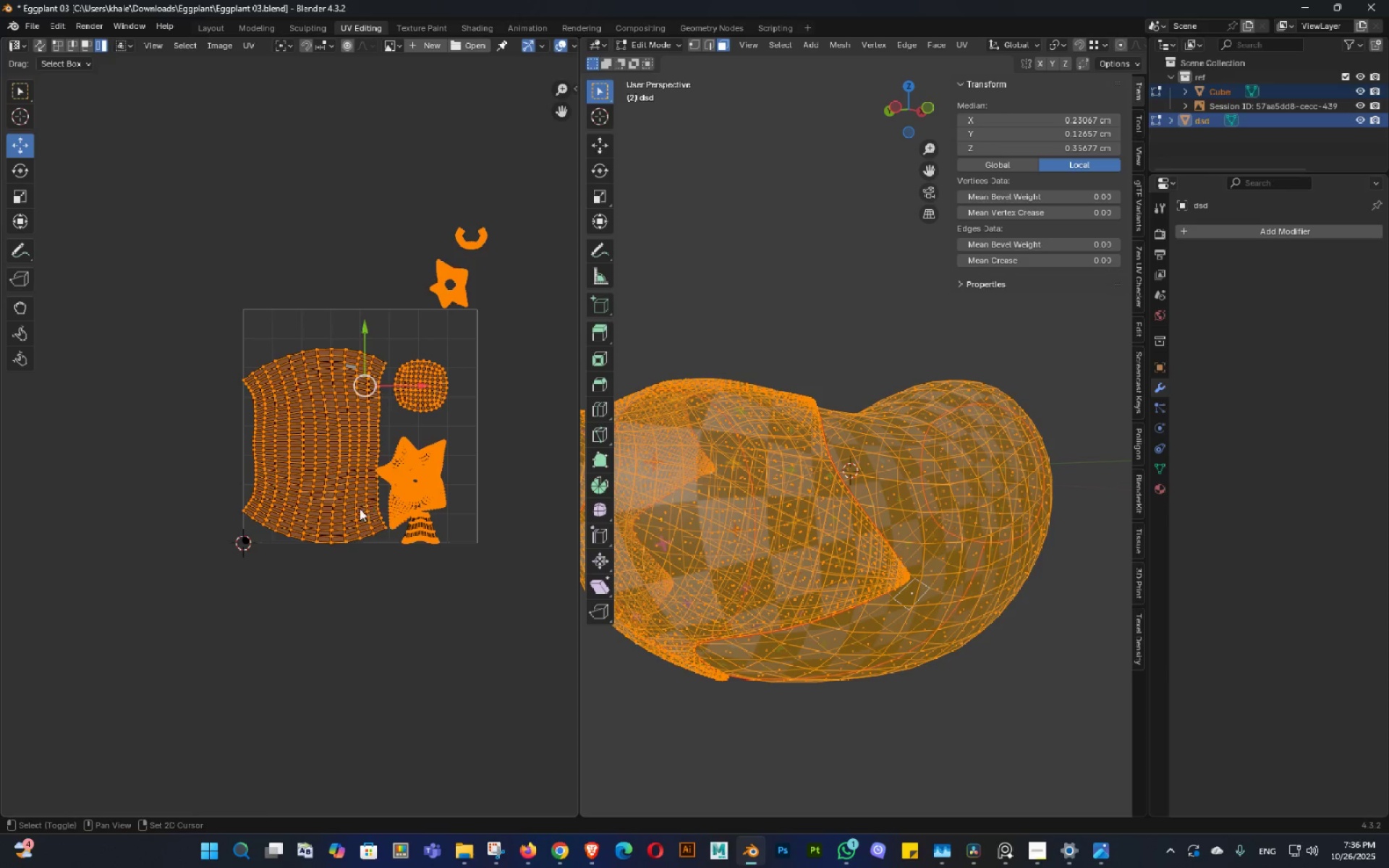 
middle_click([368, 509])
 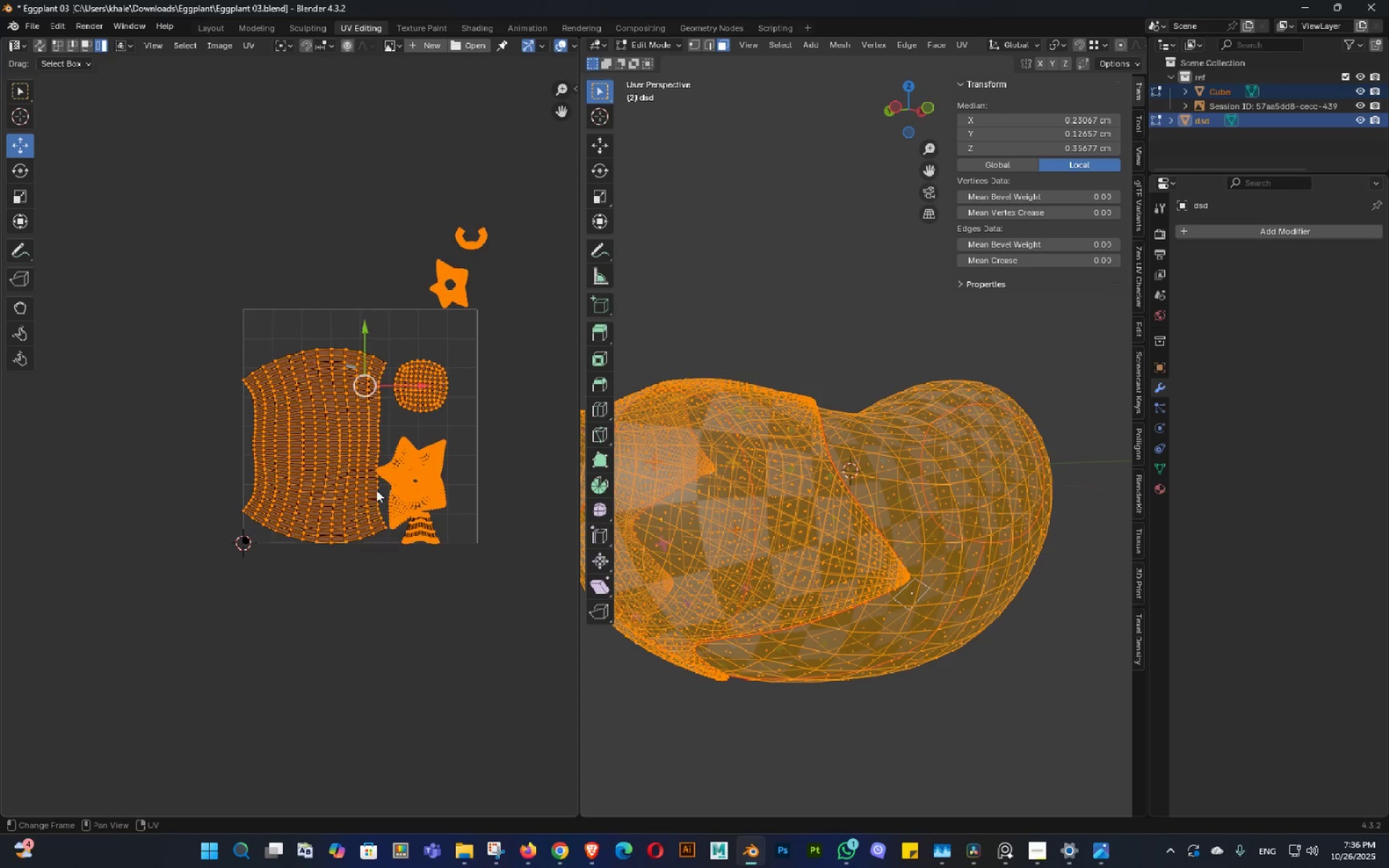 
scroll: coordinate [376, 490], scroll_direction: up, amount: 2.0
 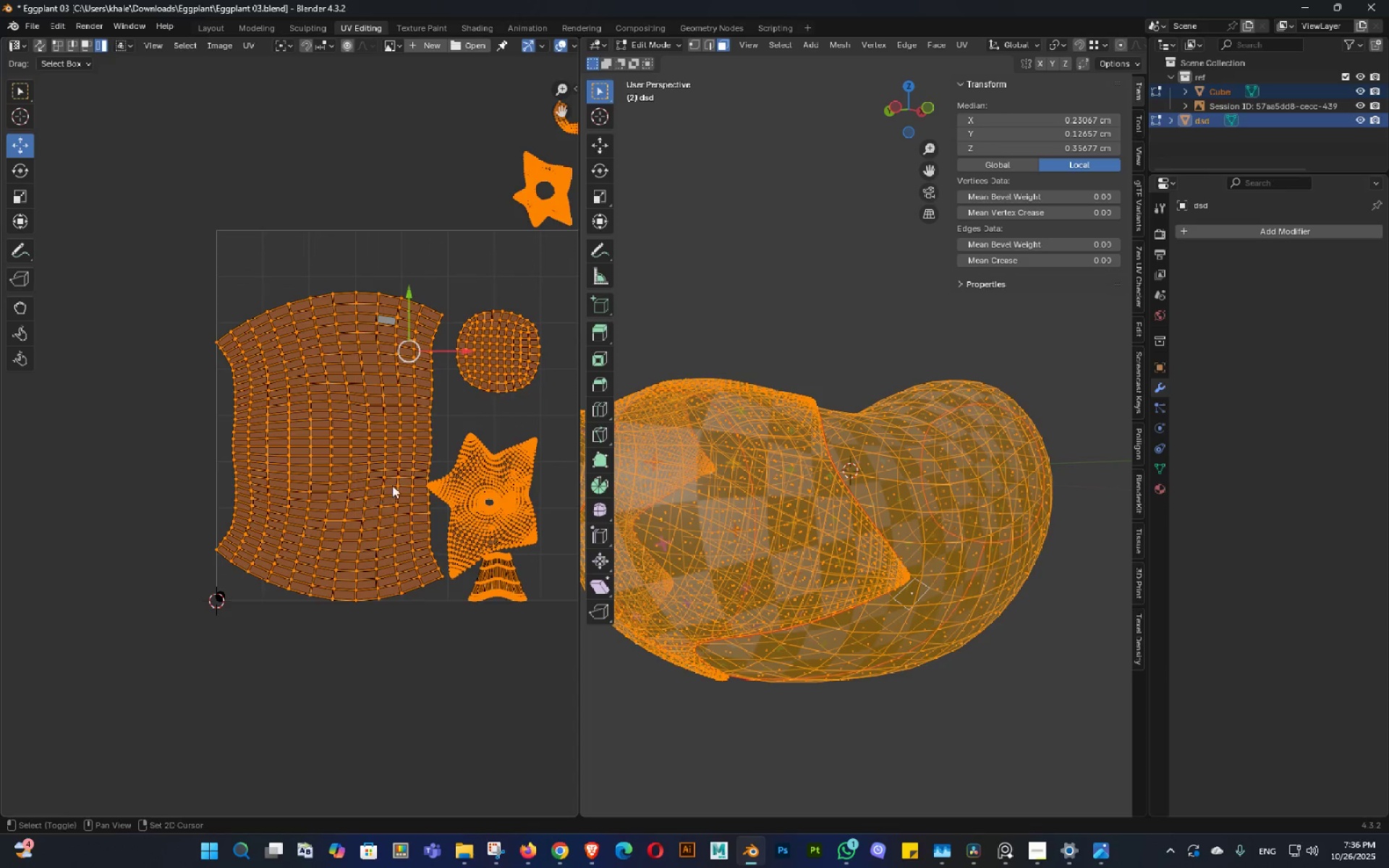 
key(Shift+ShiftLeft)
 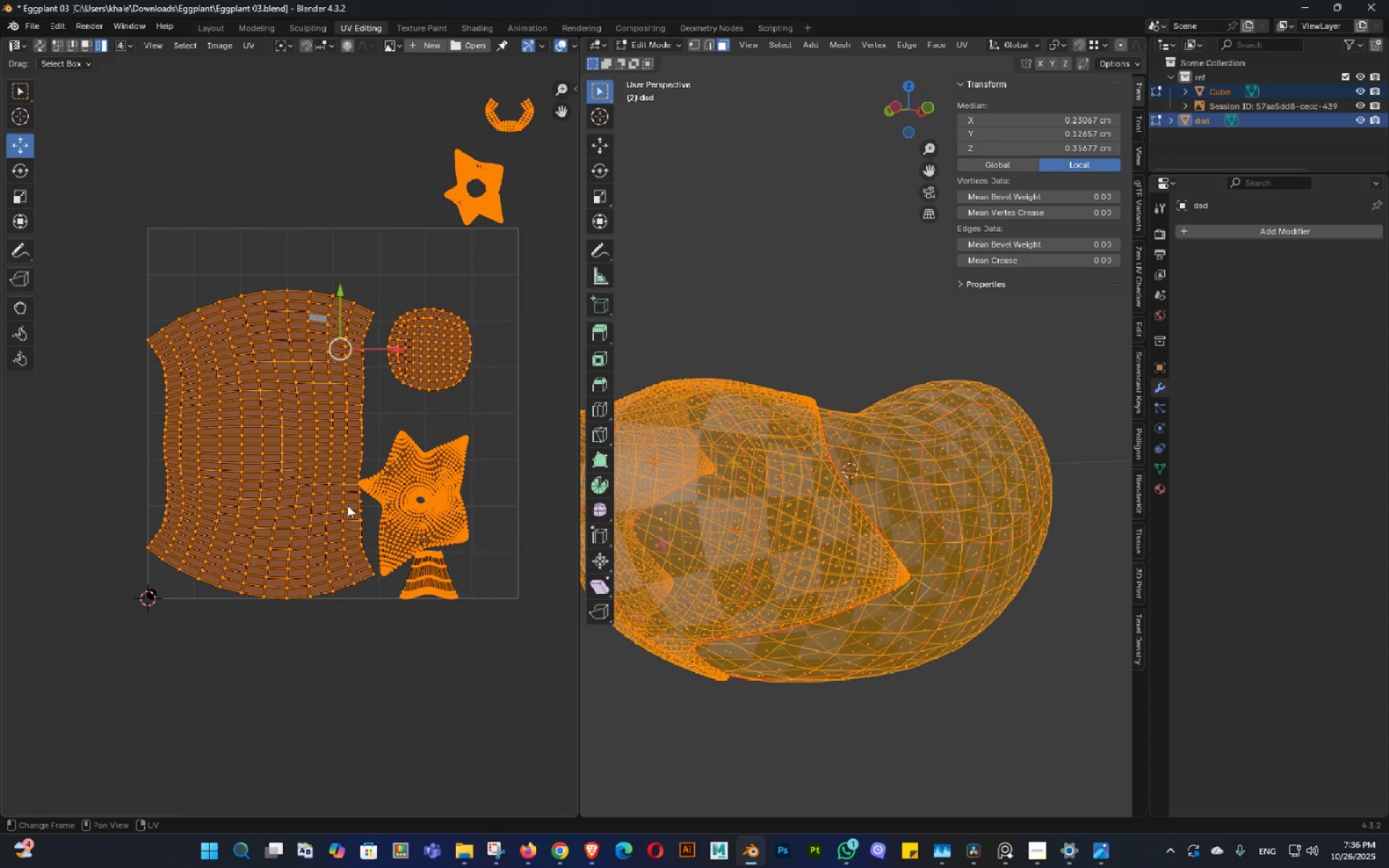 
key(S)
 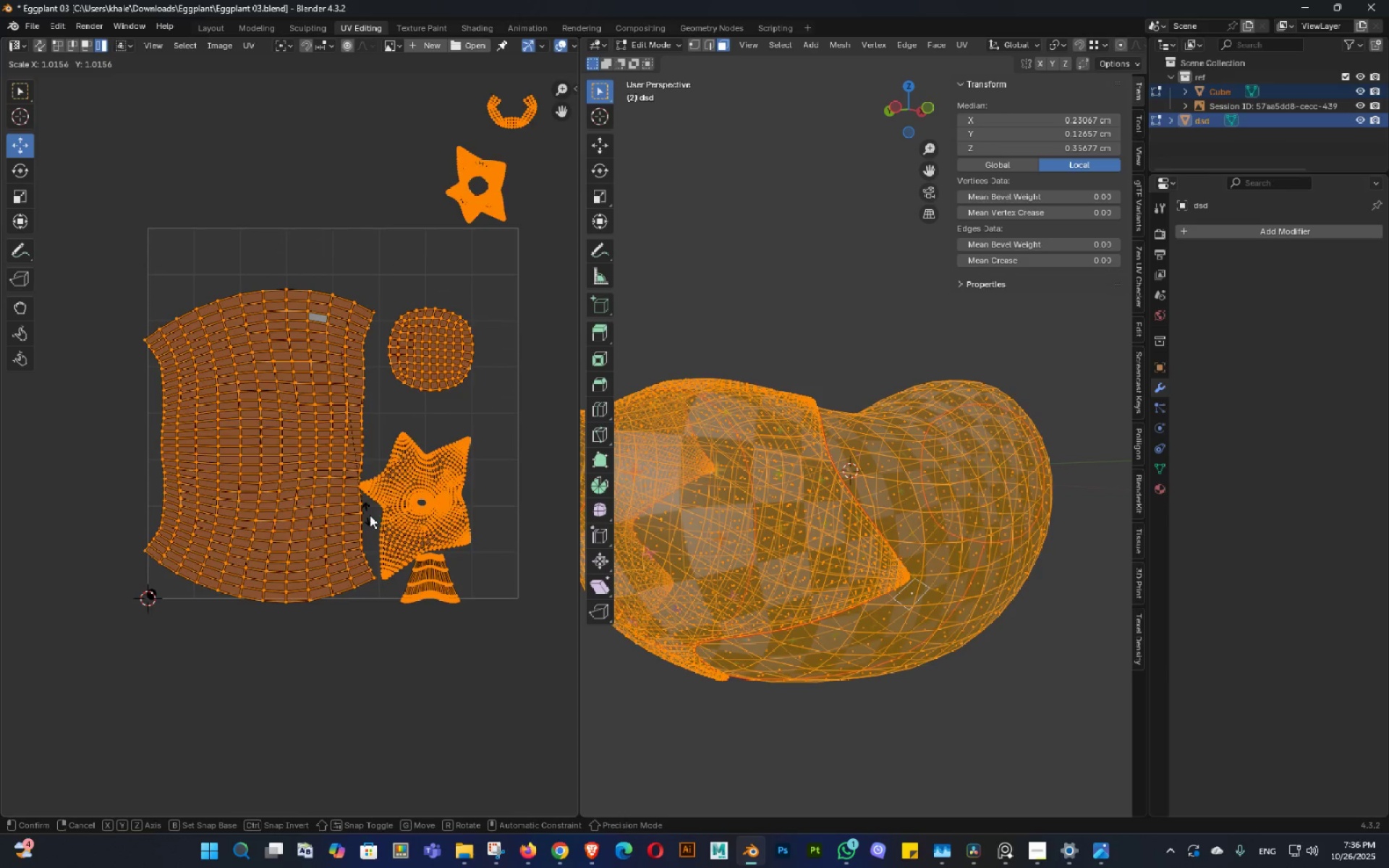 
hold_key(key=ShiftLeft, duration=1.37)
left_click([123, 87])
 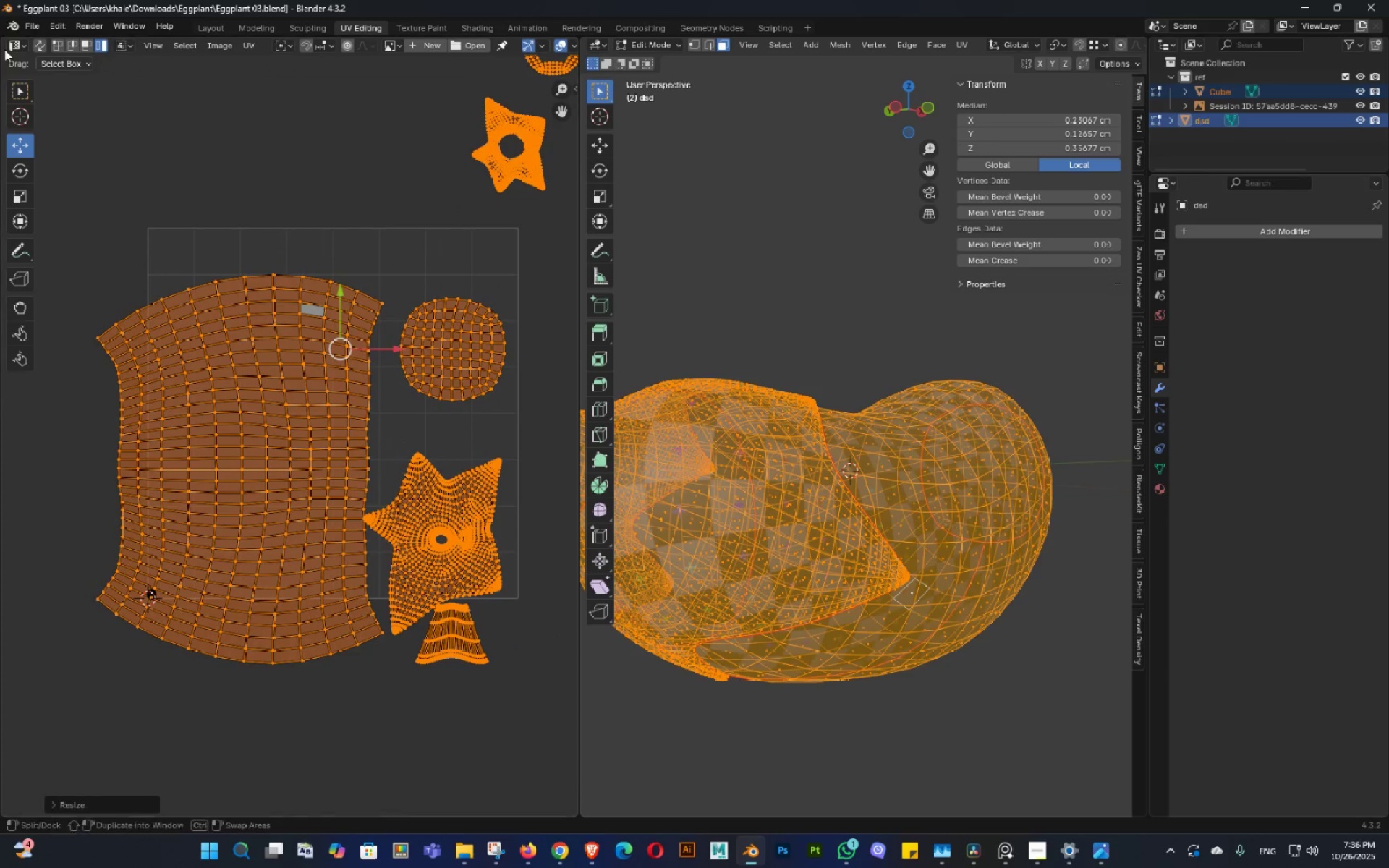 
type(gg)
 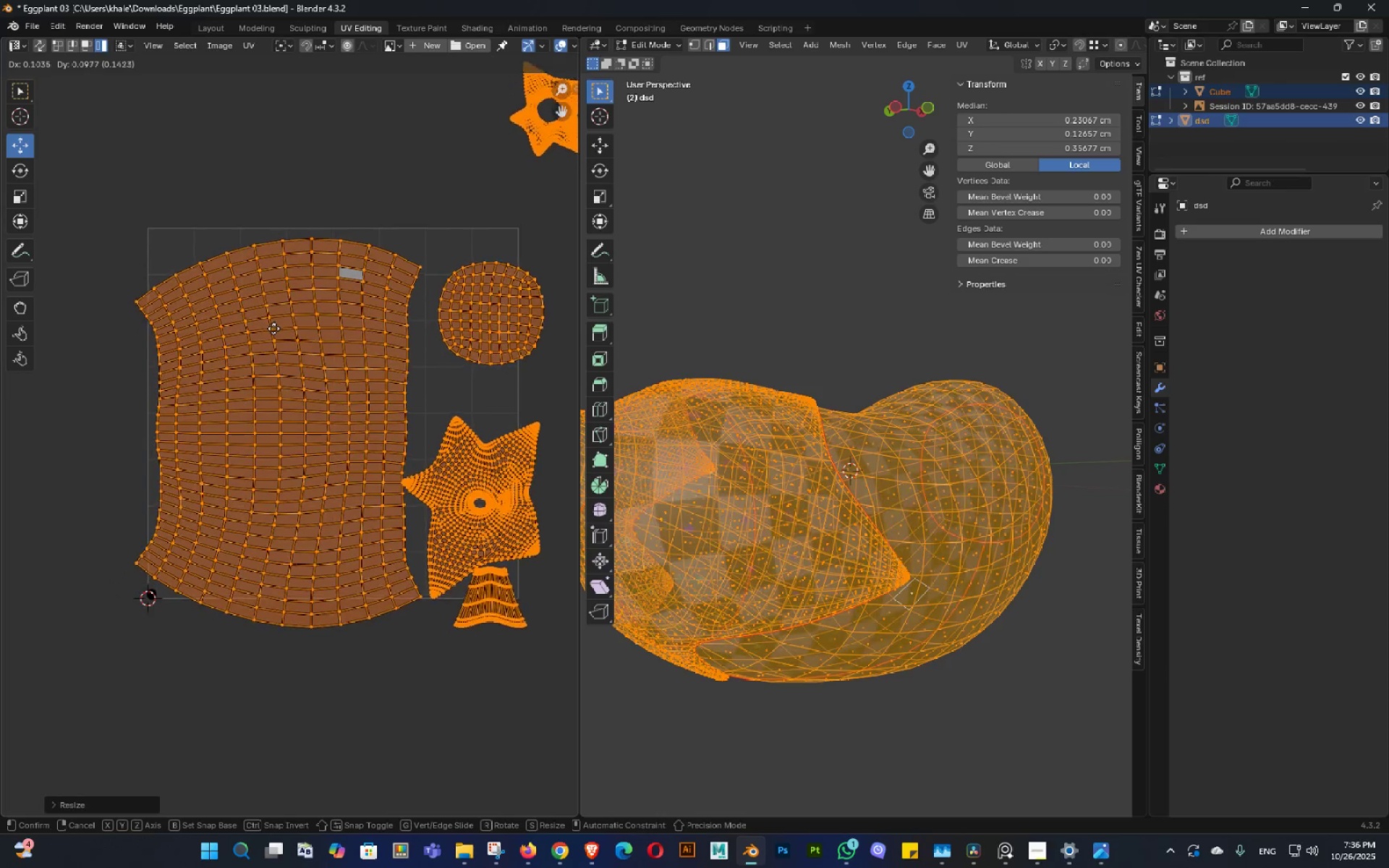 
left_click([274, 326])
 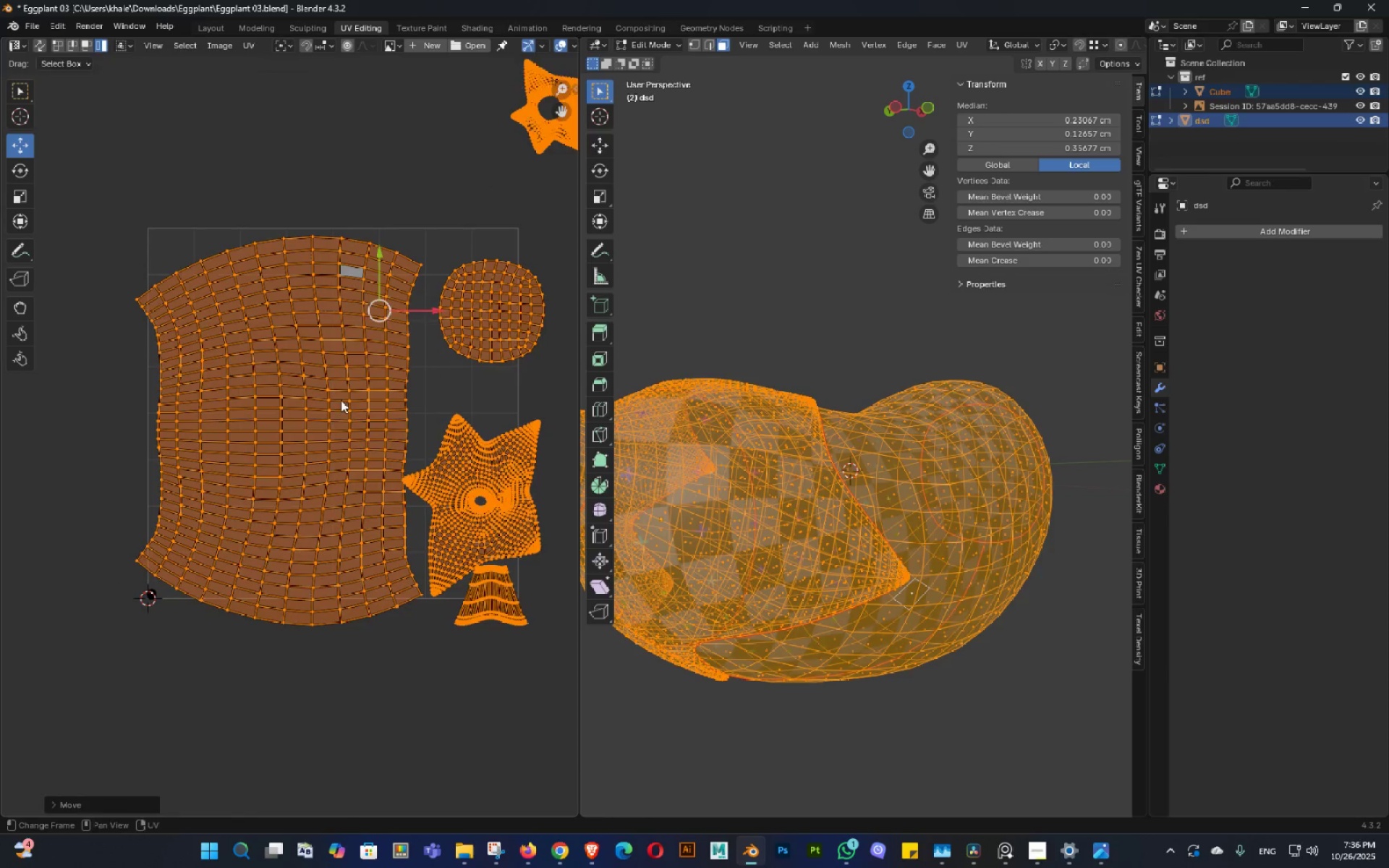 
key(S)
 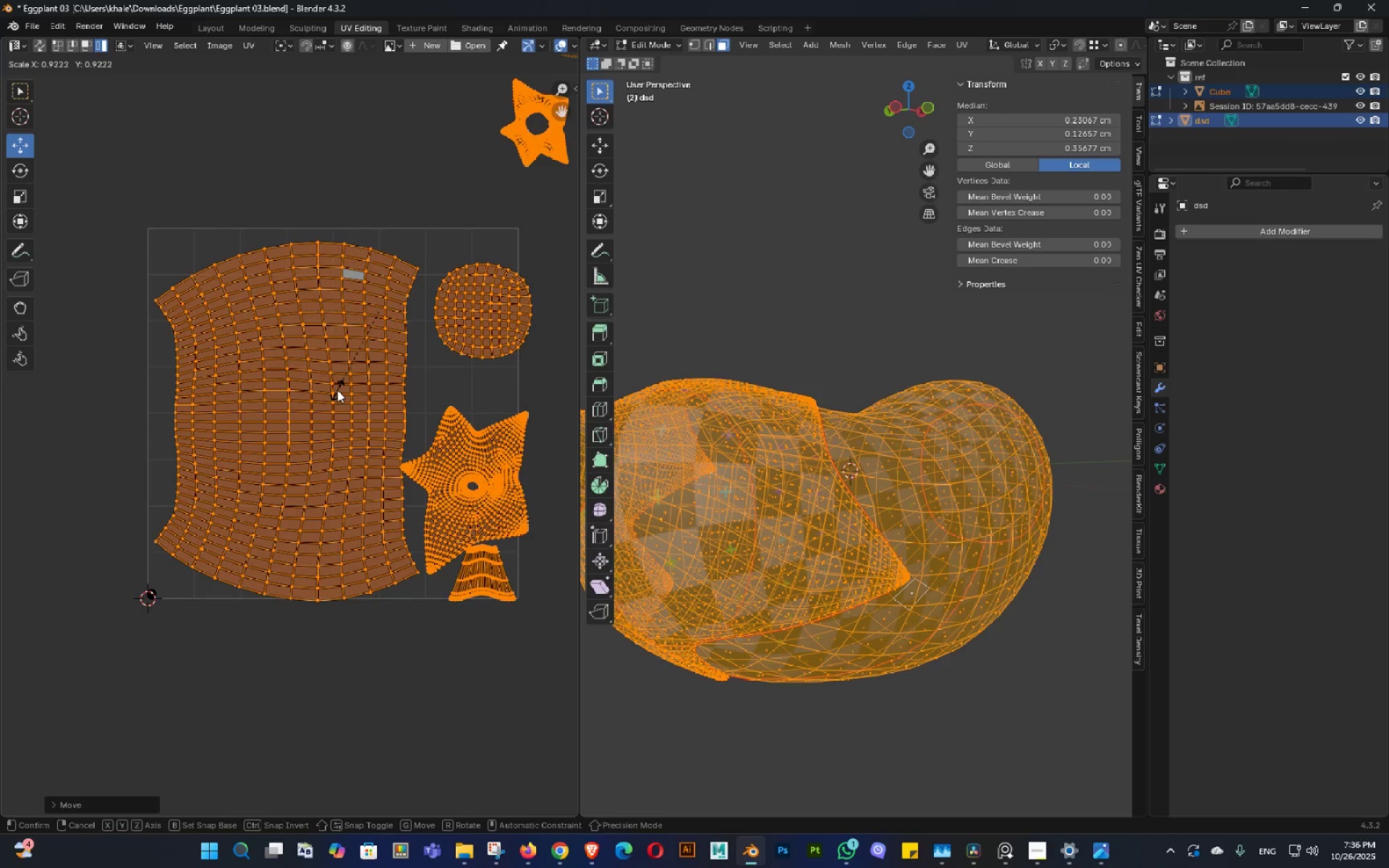 
left_click([337, 390])
 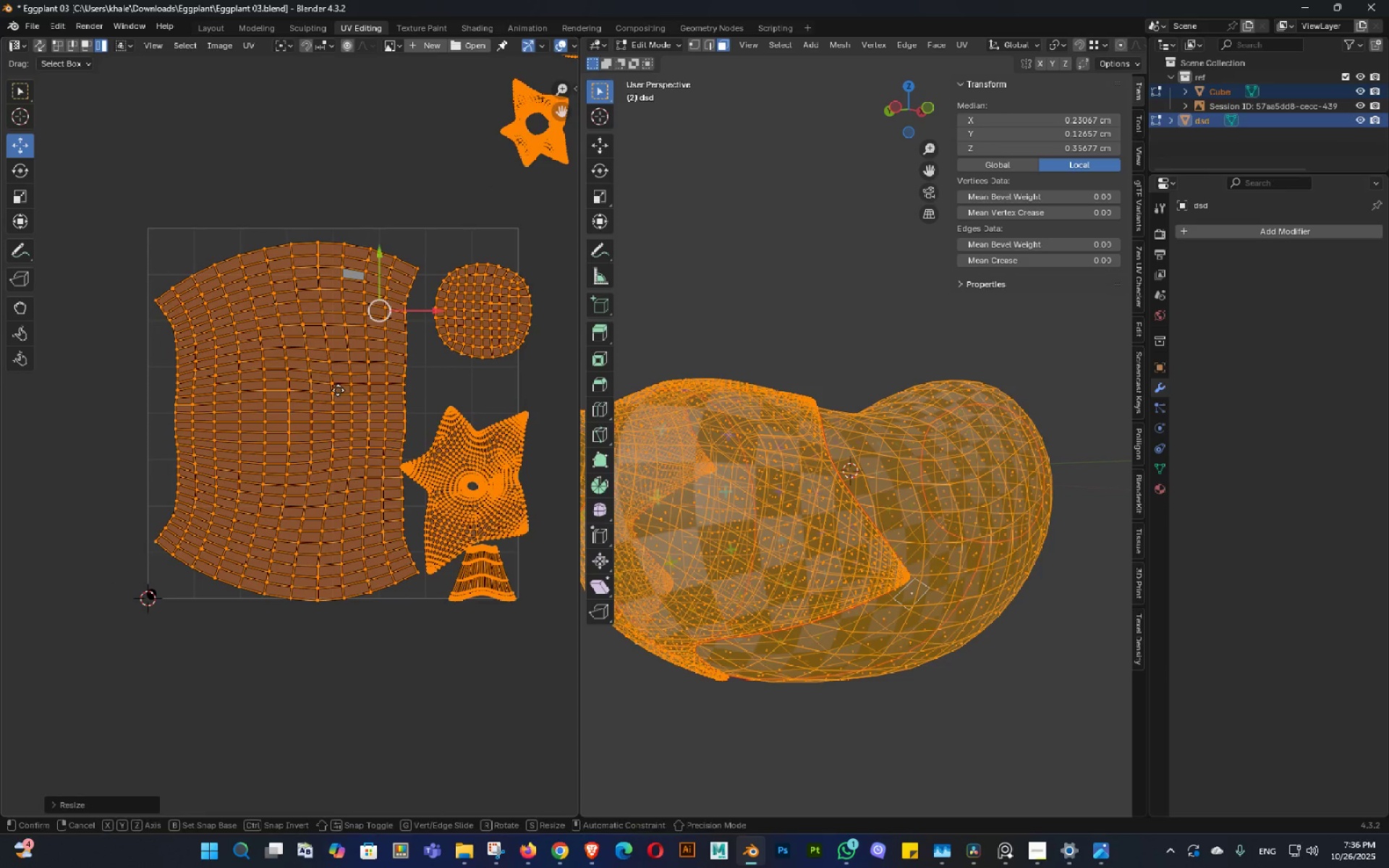 
key(G)
 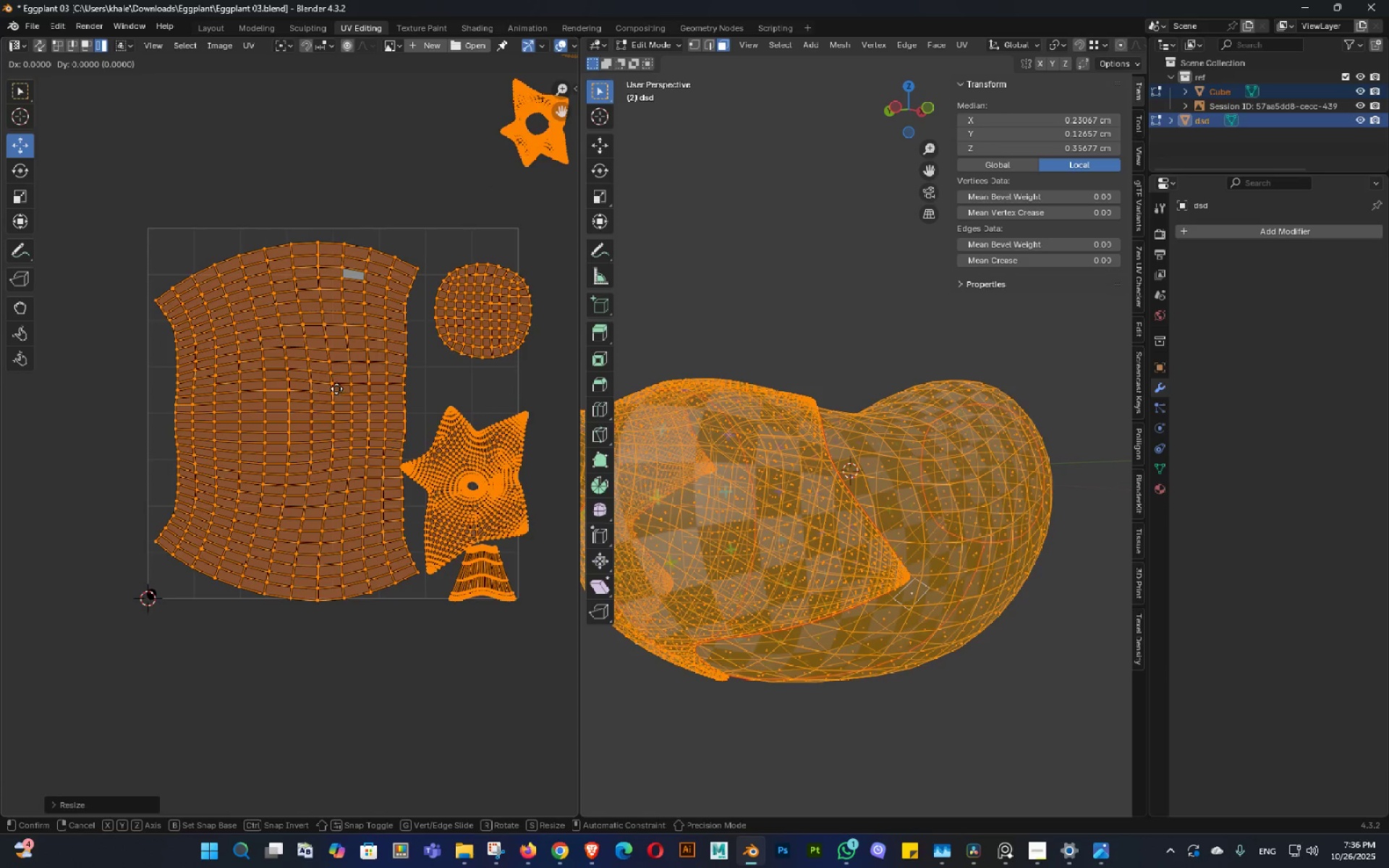 
hold_key(key=ShiftLeft, duration=1.53)
 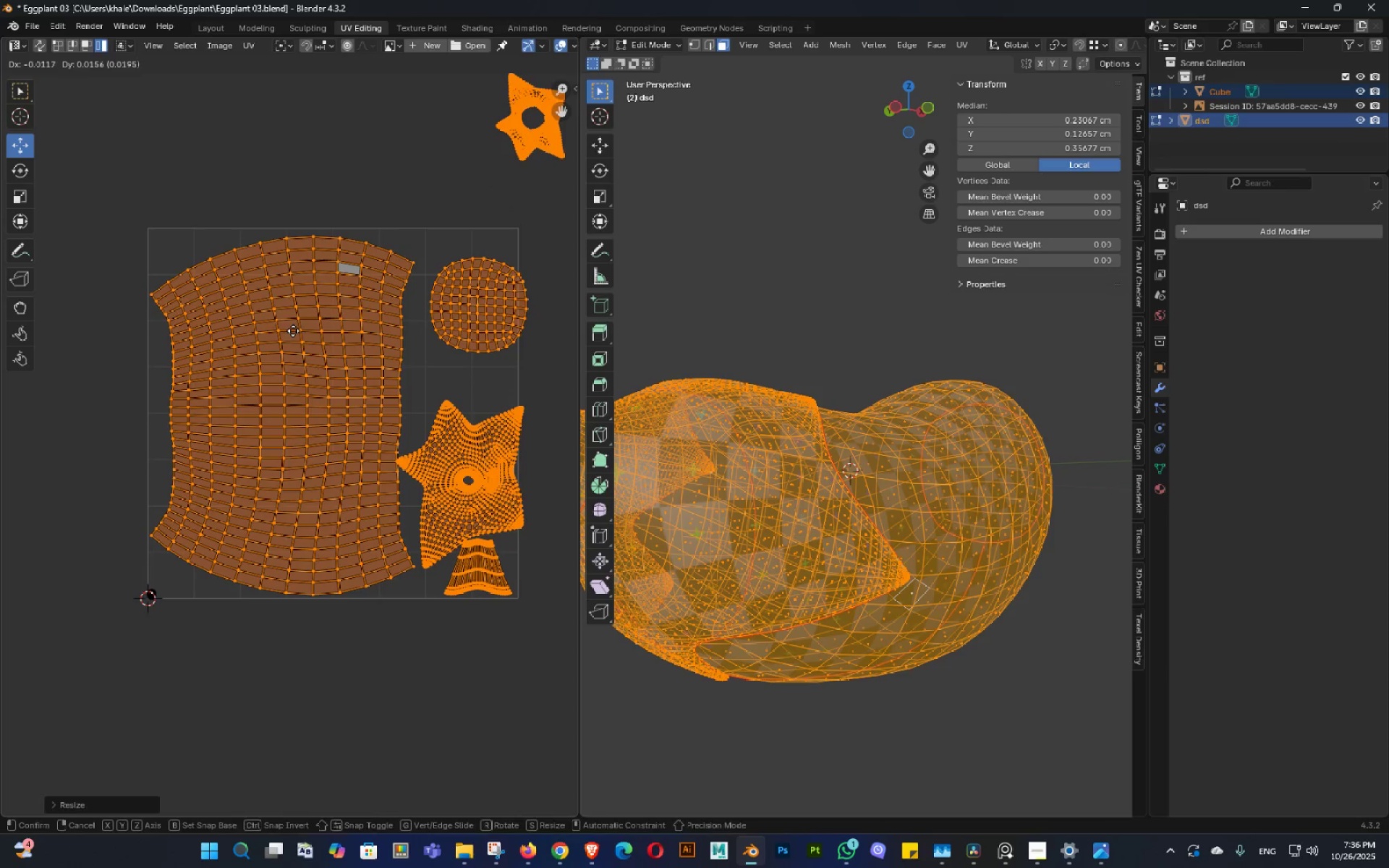 
hold_key(key=ShiftLeft, duration=0.9)
left_click([293, 331])
 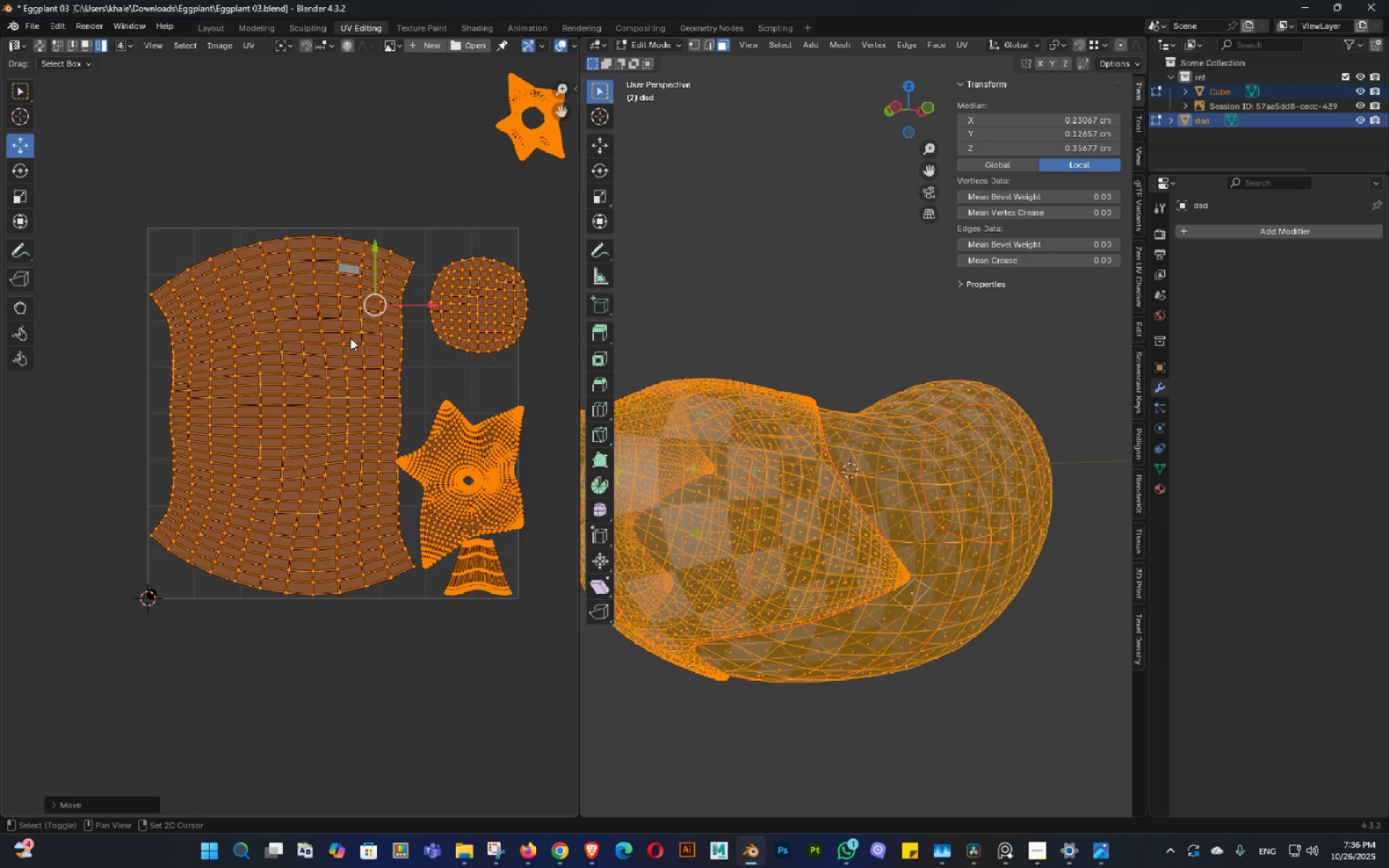 
key(Shift+ShiftLeft)
 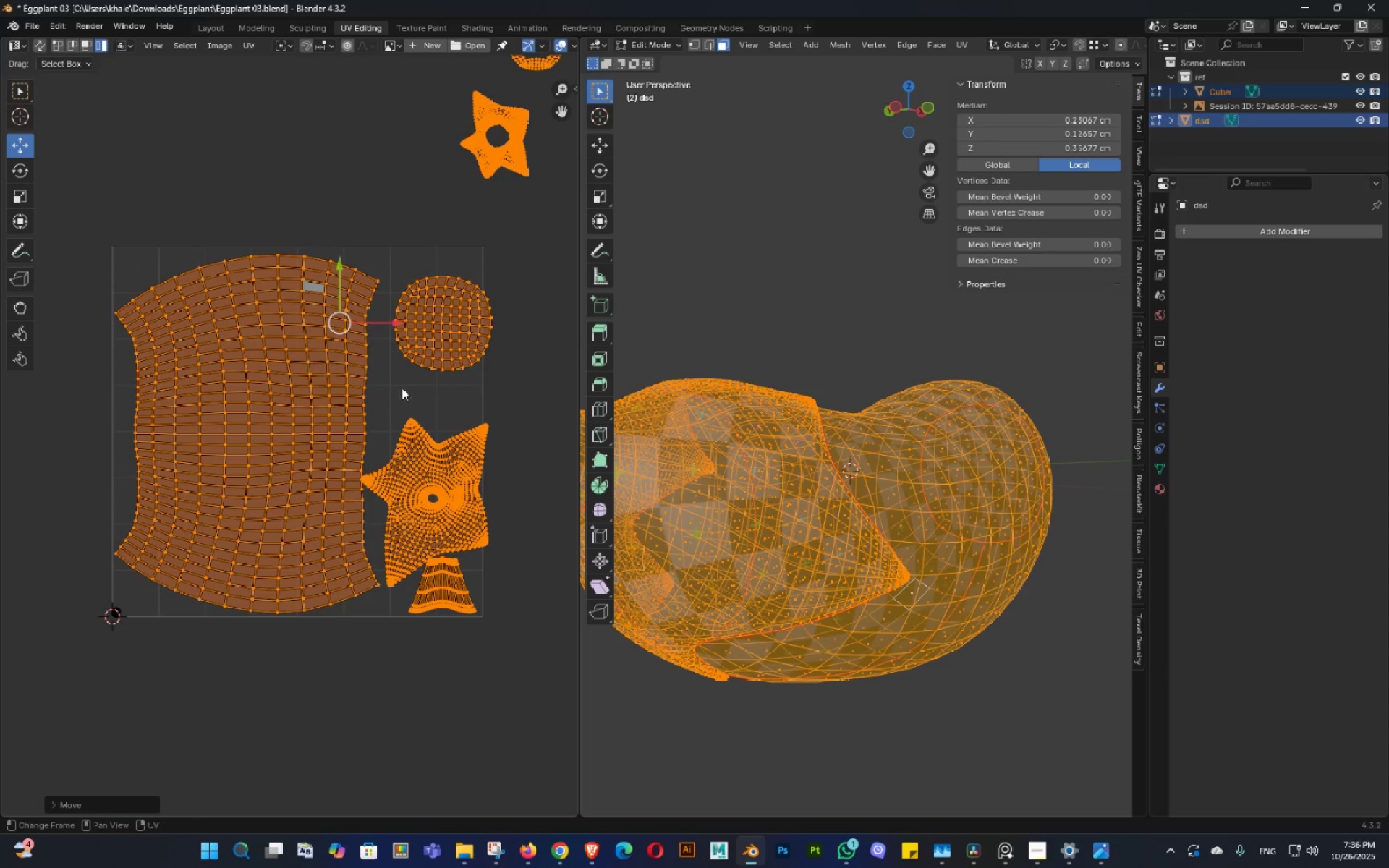 
key(Control+ControlLeft)
 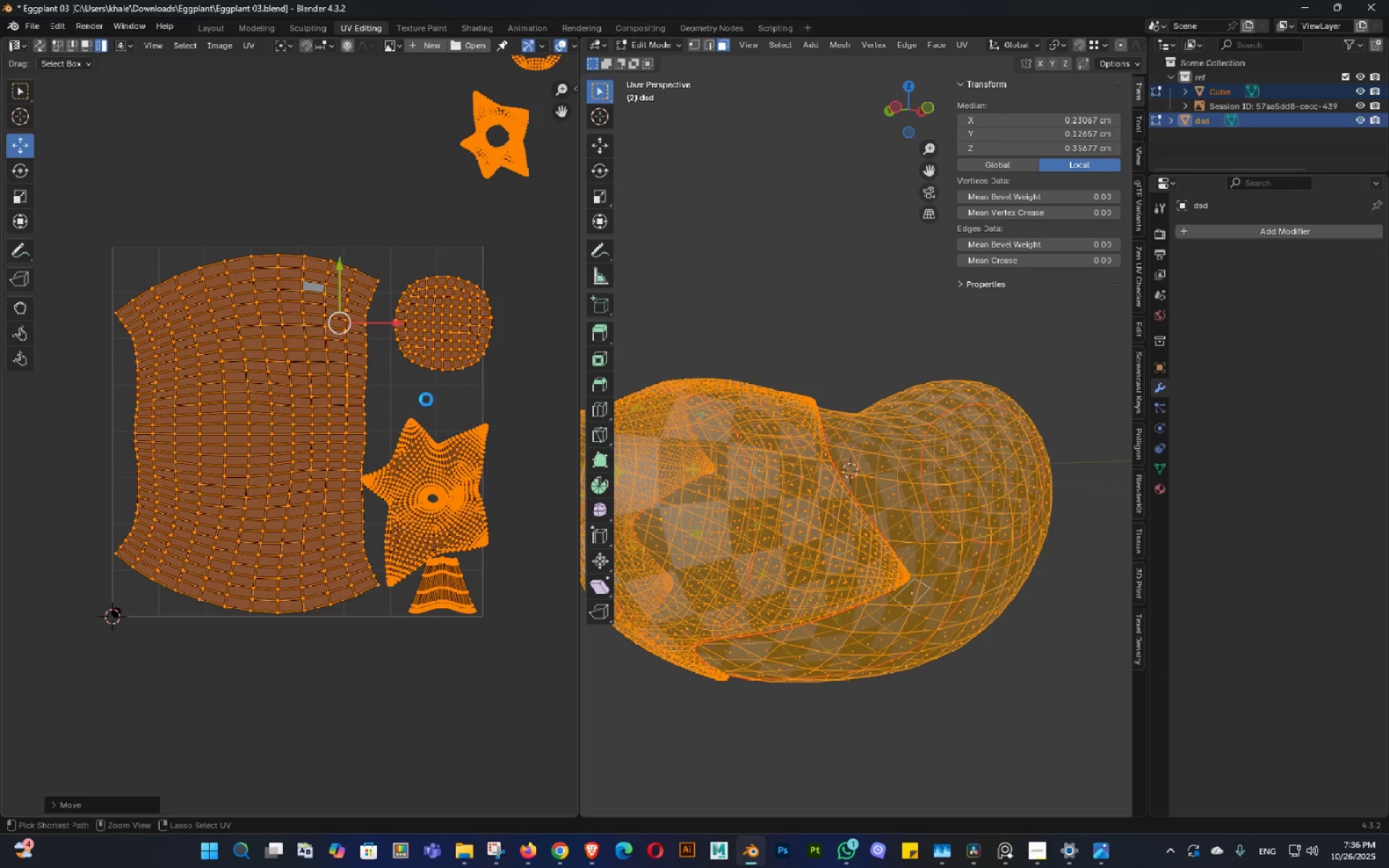 
key(Control+S)
 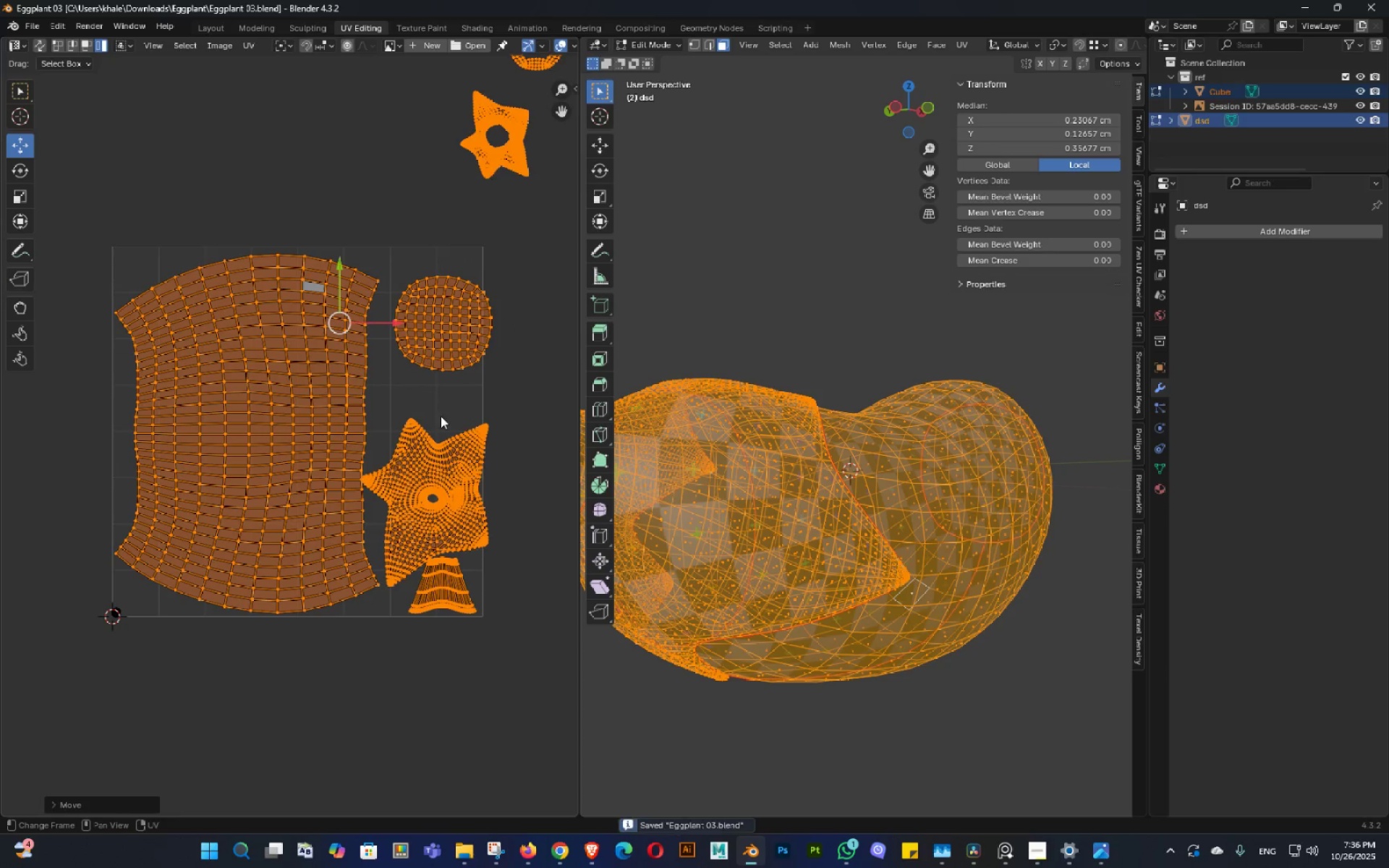 
key(Shift+ShiftLeft)
 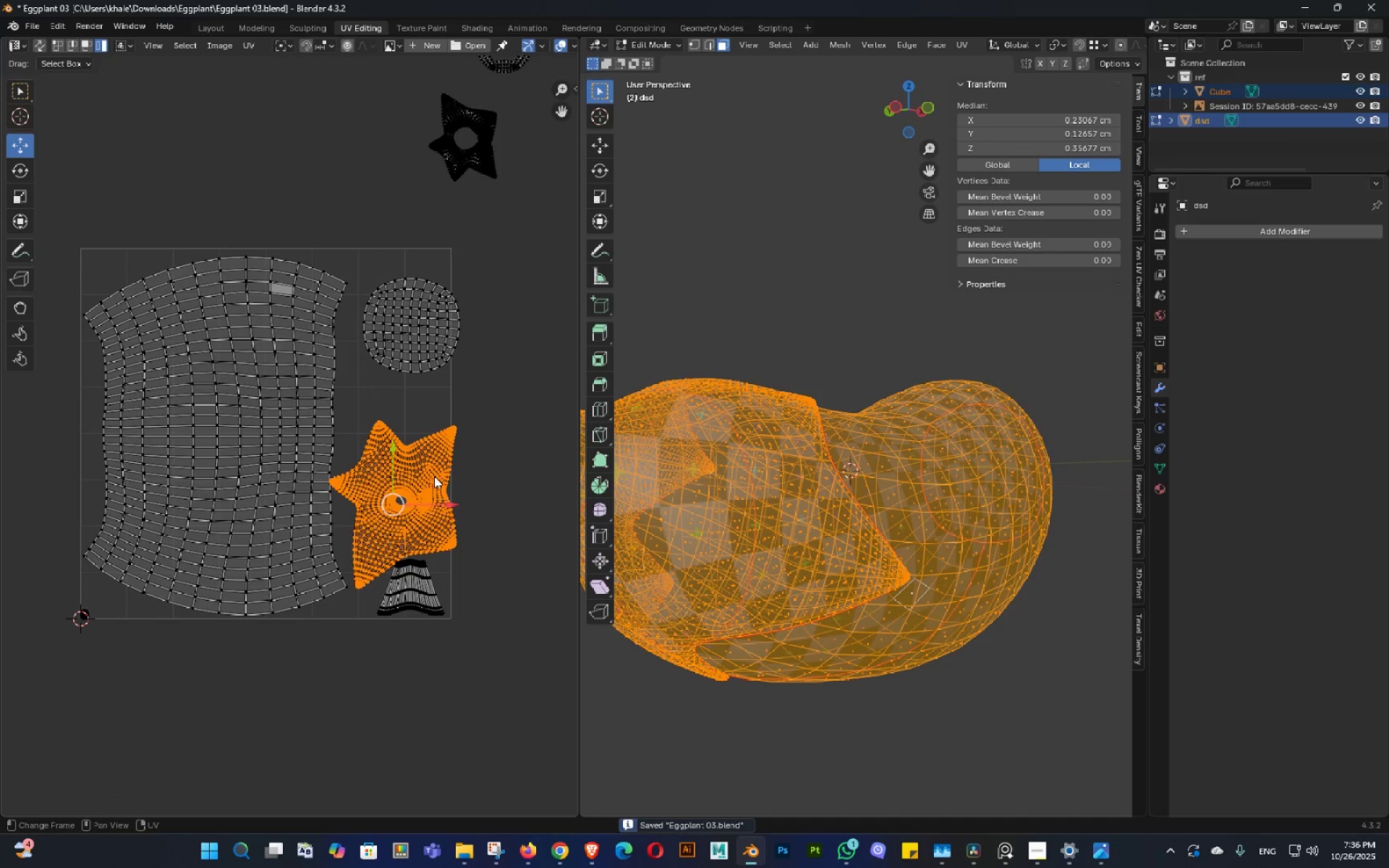 
key(Shift+ShiftLeft)
 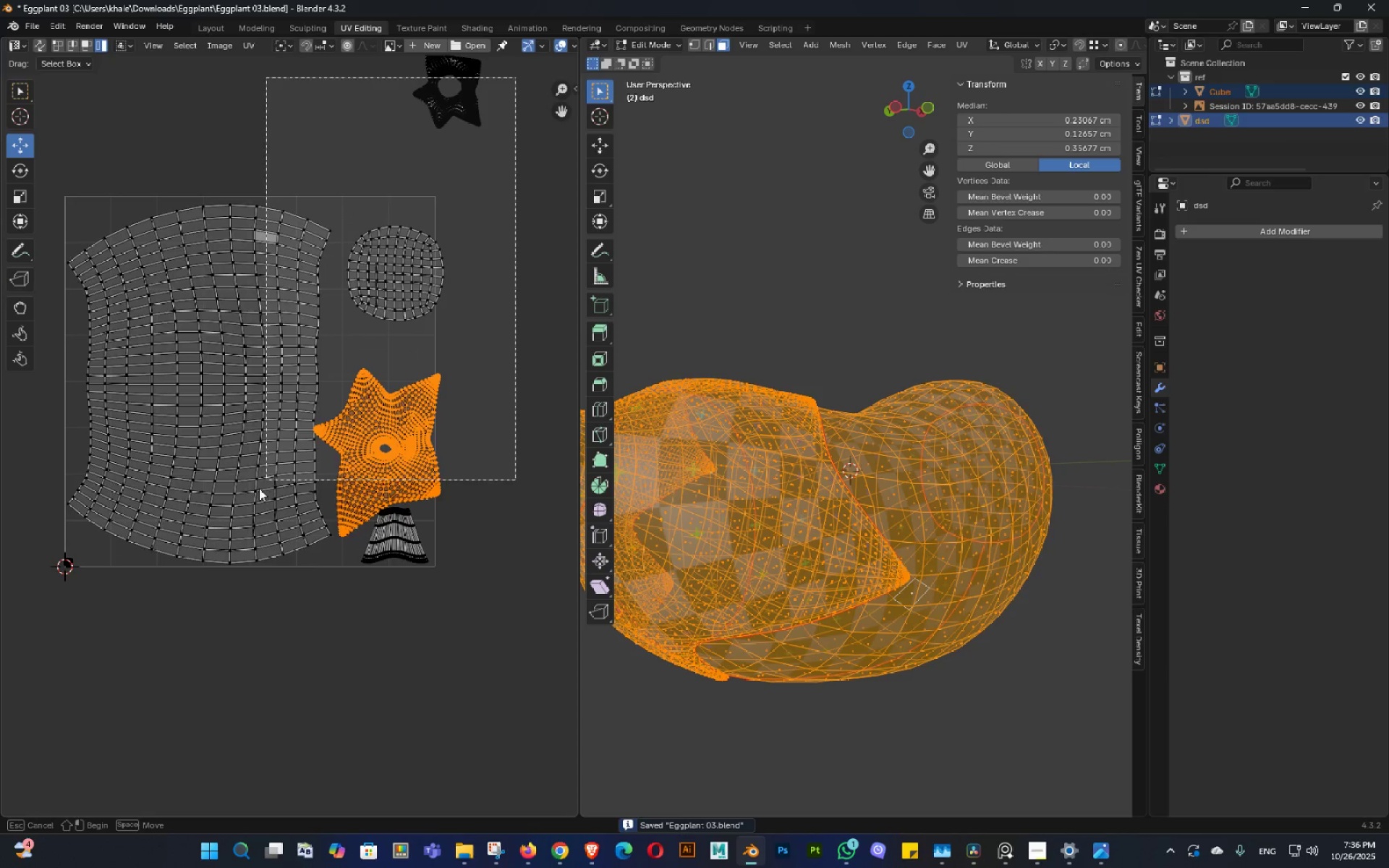 
key(S)
 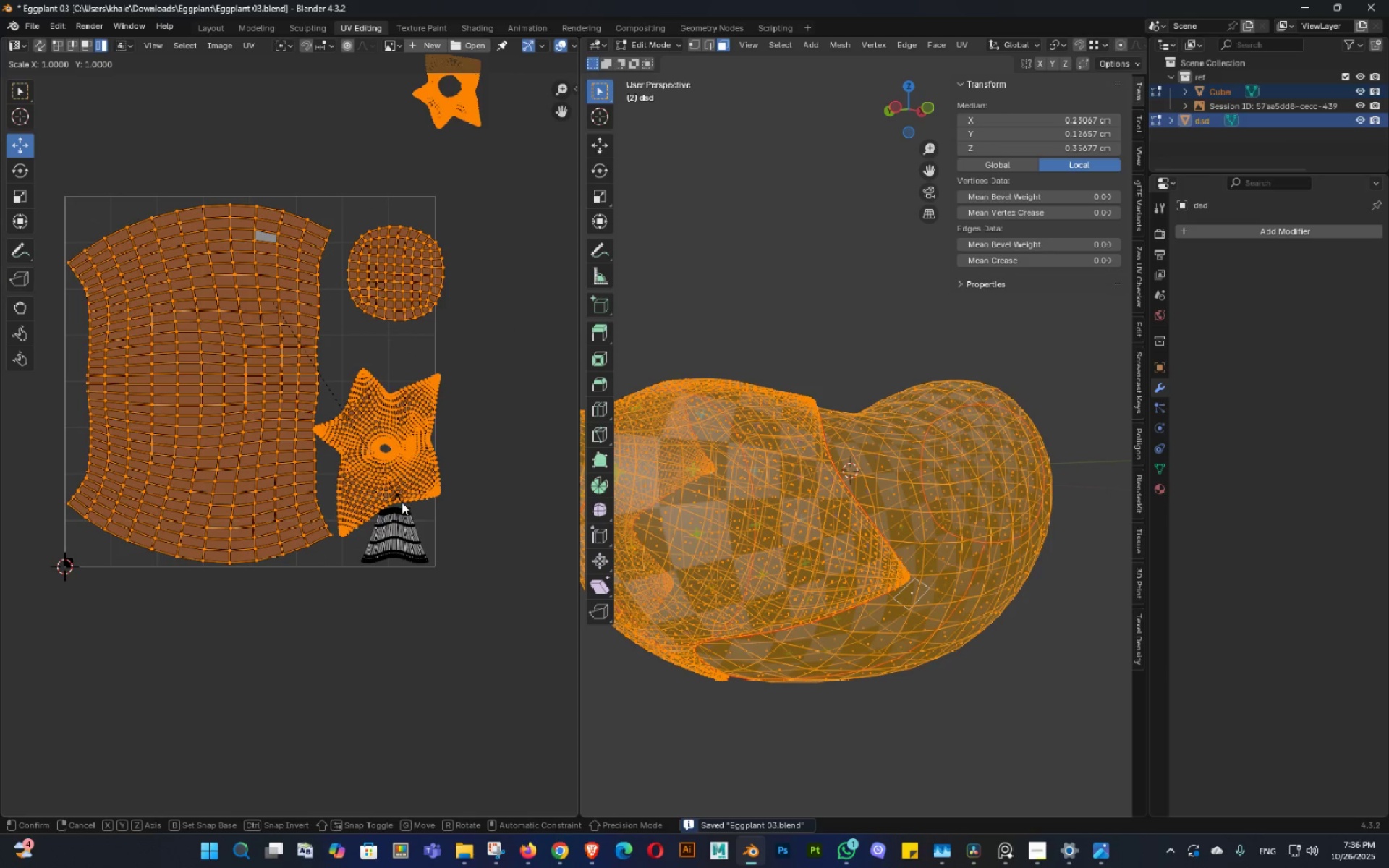 
hold_key(key=ShiftLeft, duration=0.9)
left_click([375, 488])
 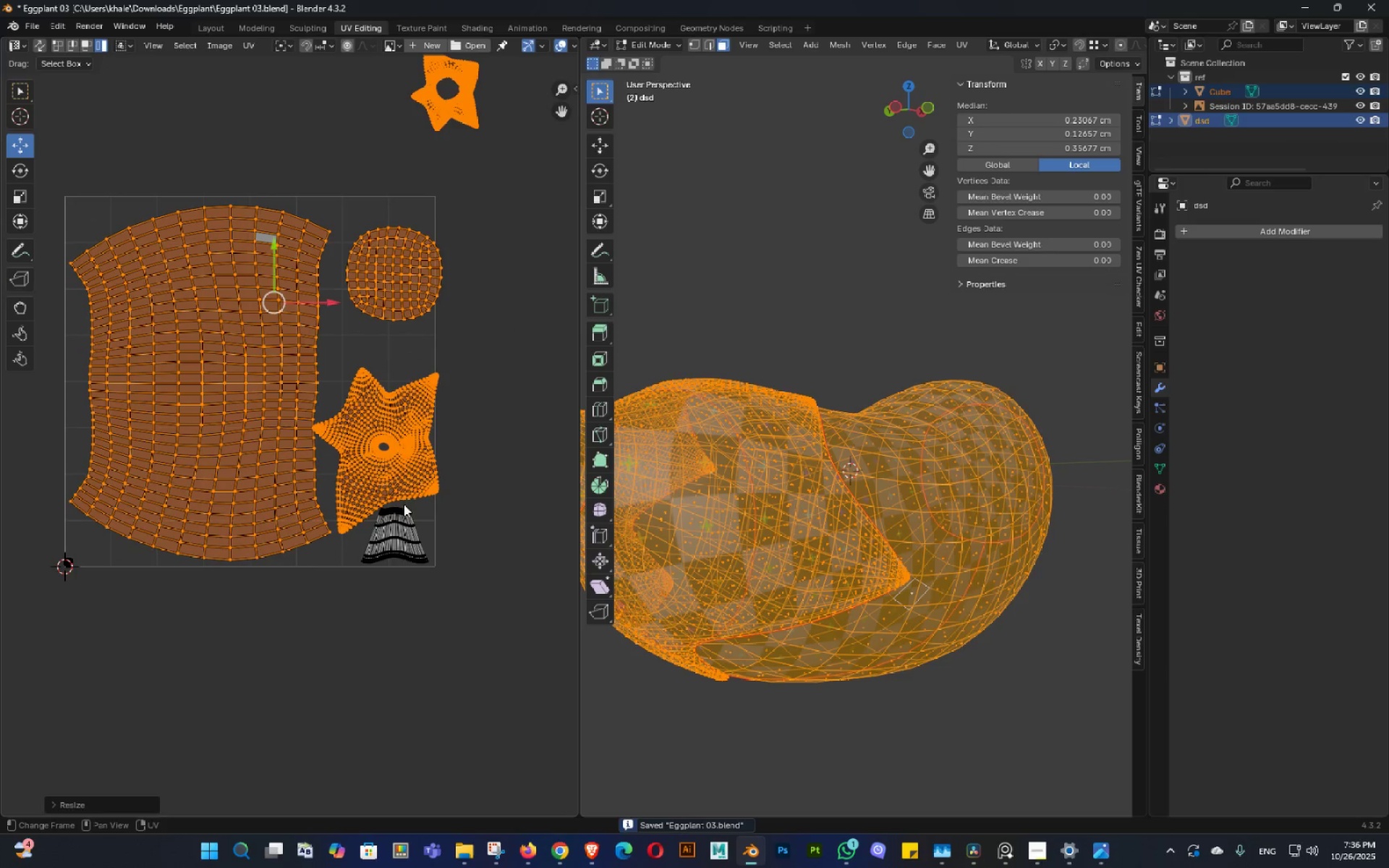 
key(Control+ControlLeft)
 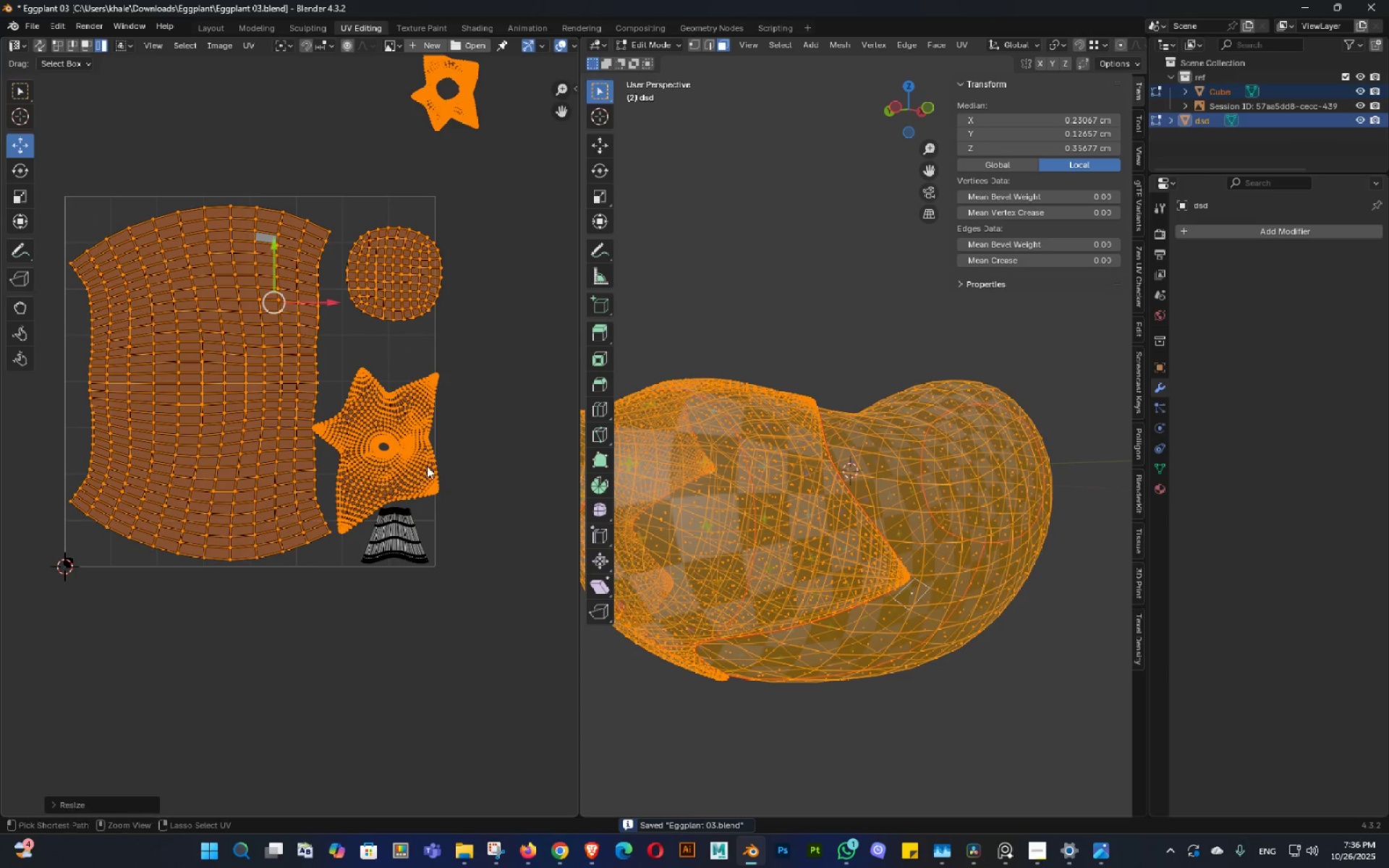 
key(Control+Z)
 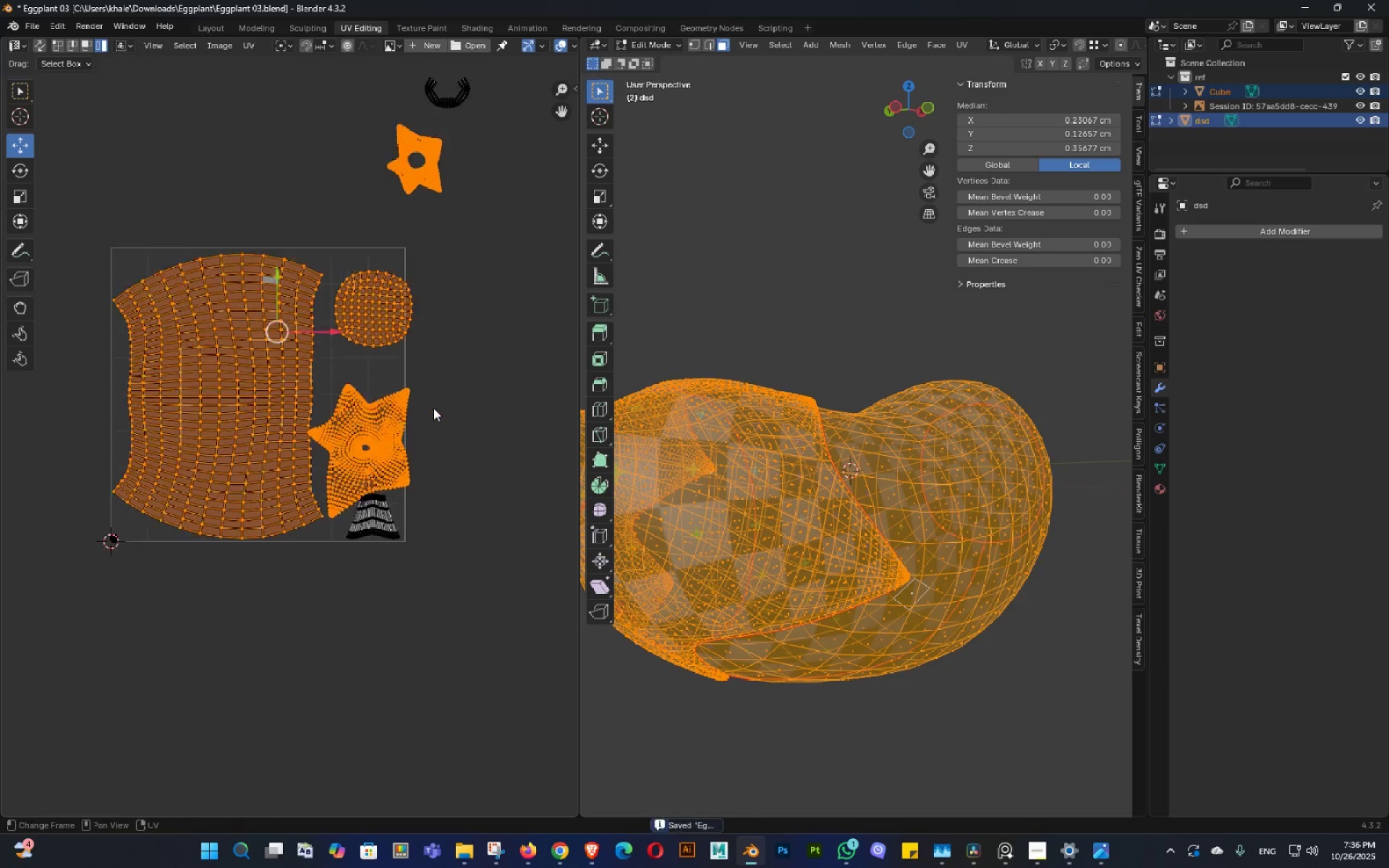 
scroll: coordinate [433, 408], scroll_direction: down, amount: 2.0
 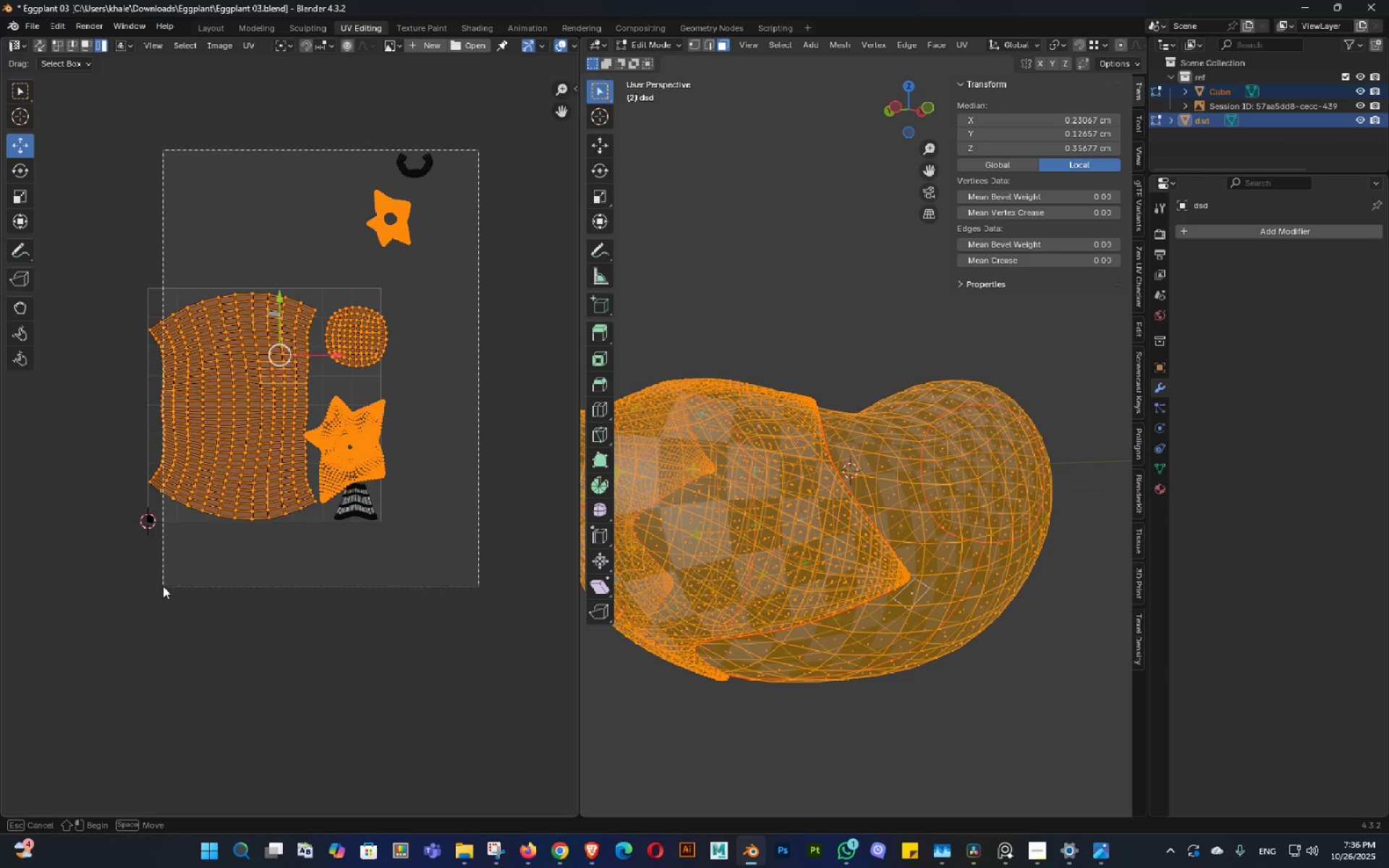 
scroll: coordinate [218, 567], scroll_direction: up, amount: 1.0
 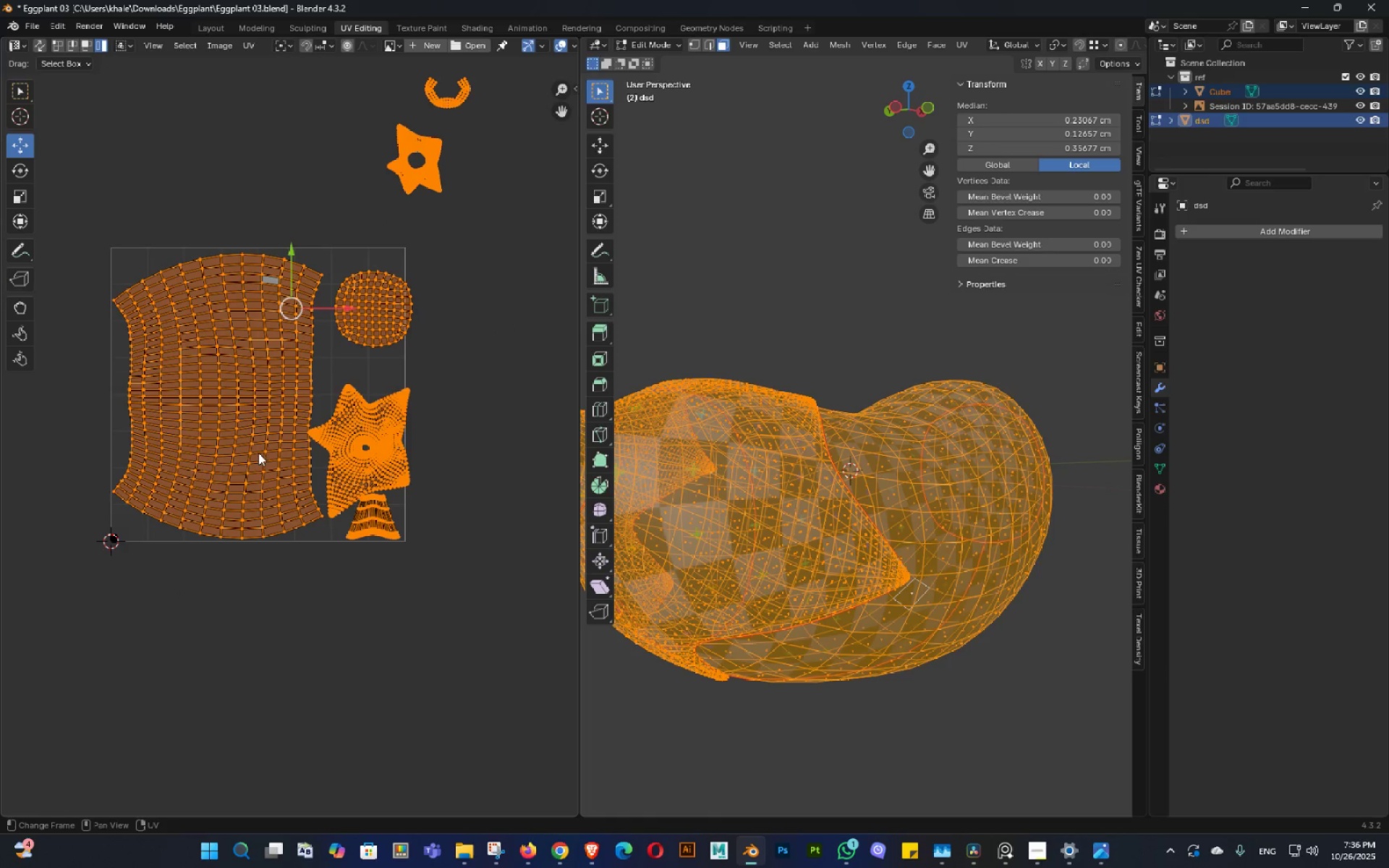 
hold_key(key=ShiftLeft, duration=0.31)
 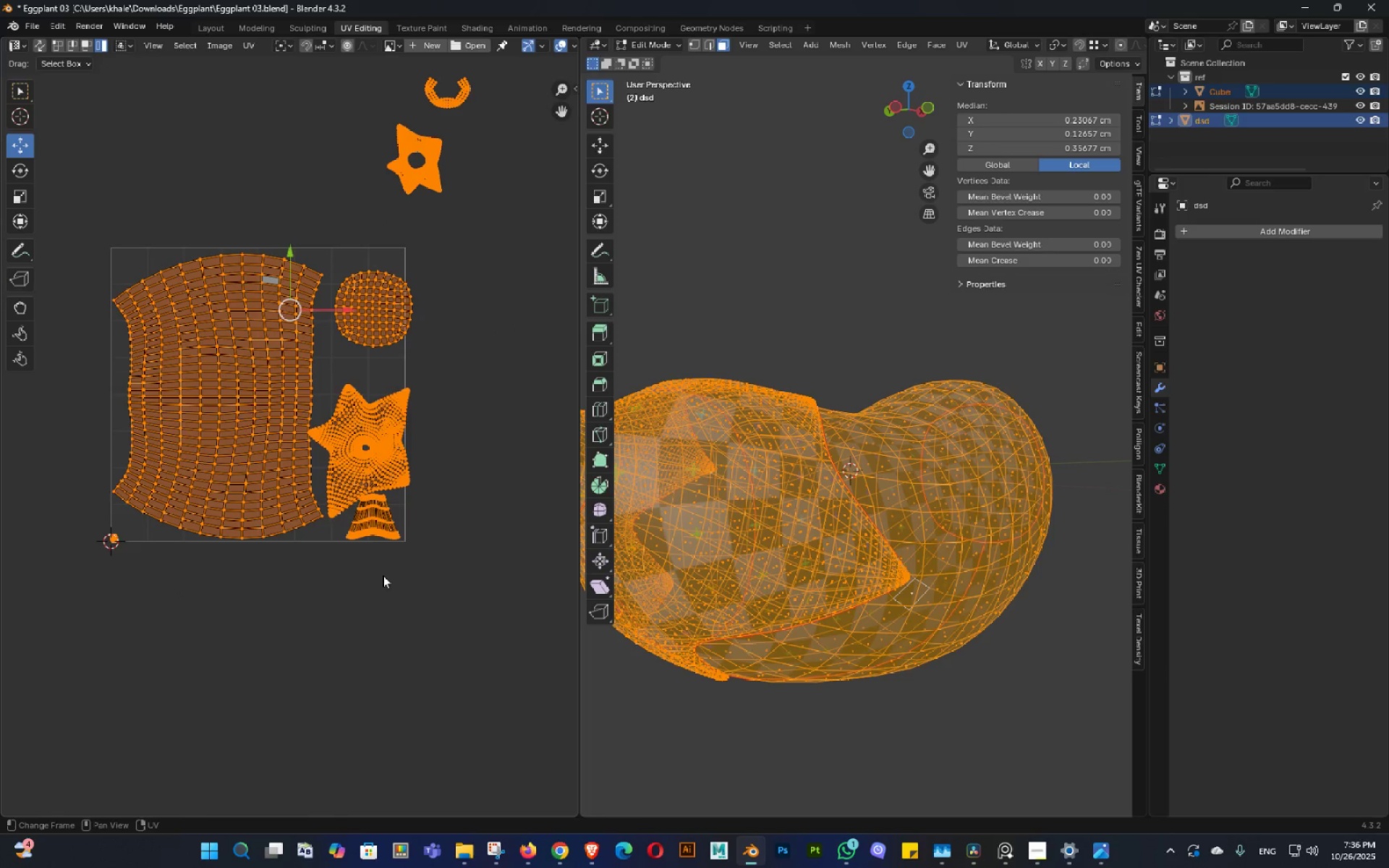 
key(S)
 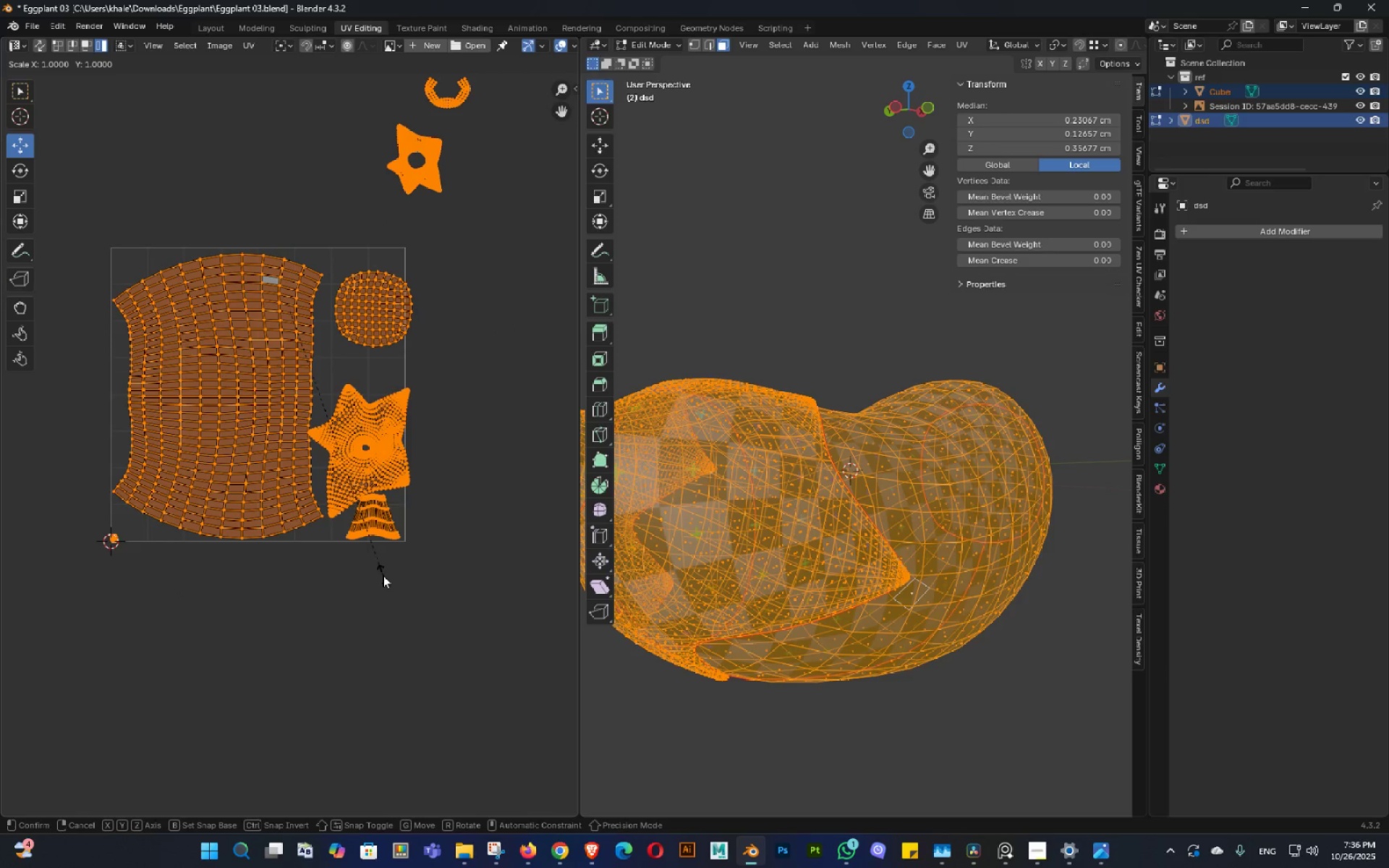 
hold_key(key=ShiftLeft, duration=1.5)
left_click([339, 550])
 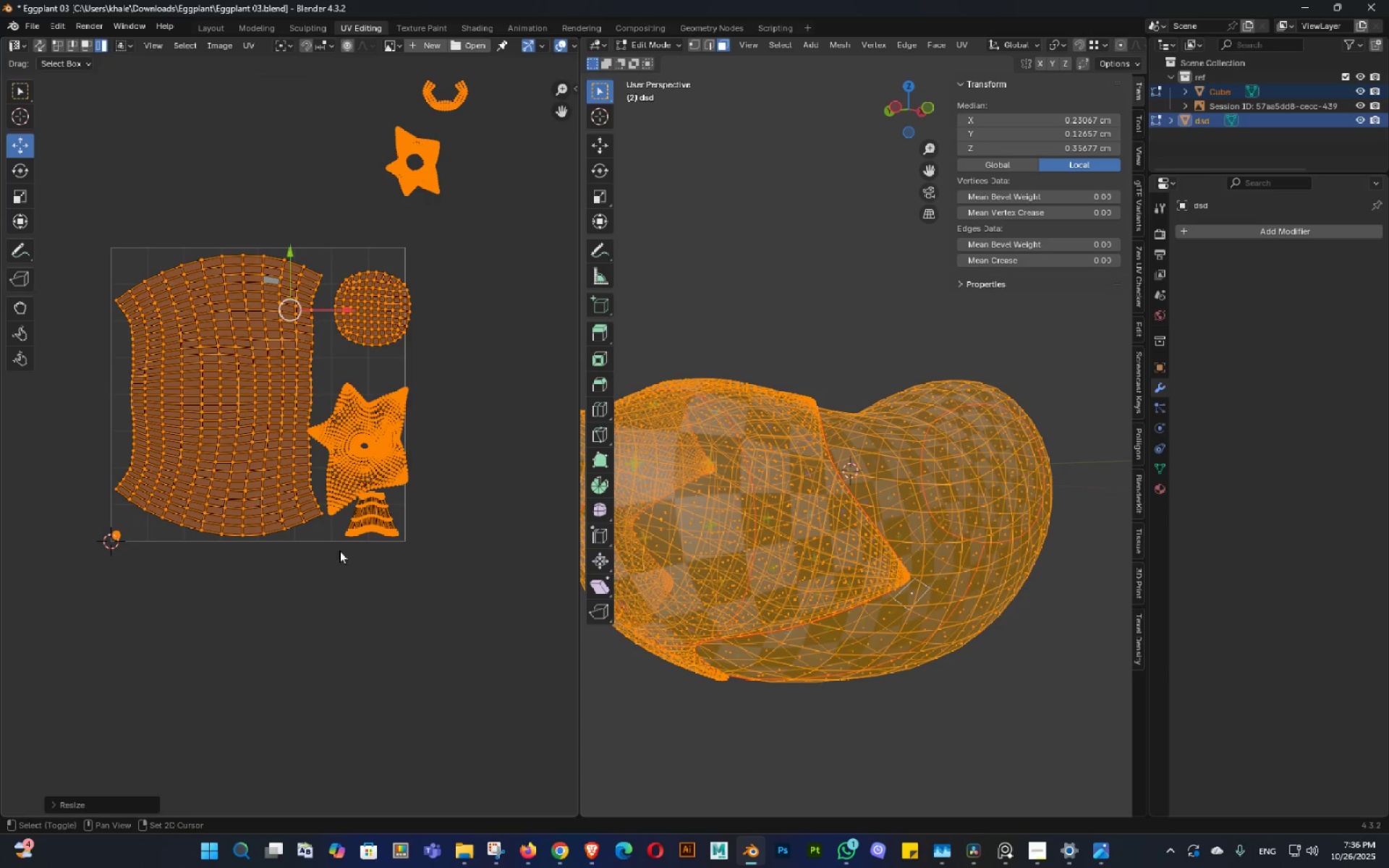 
key(Shift+ShiftLeft)
 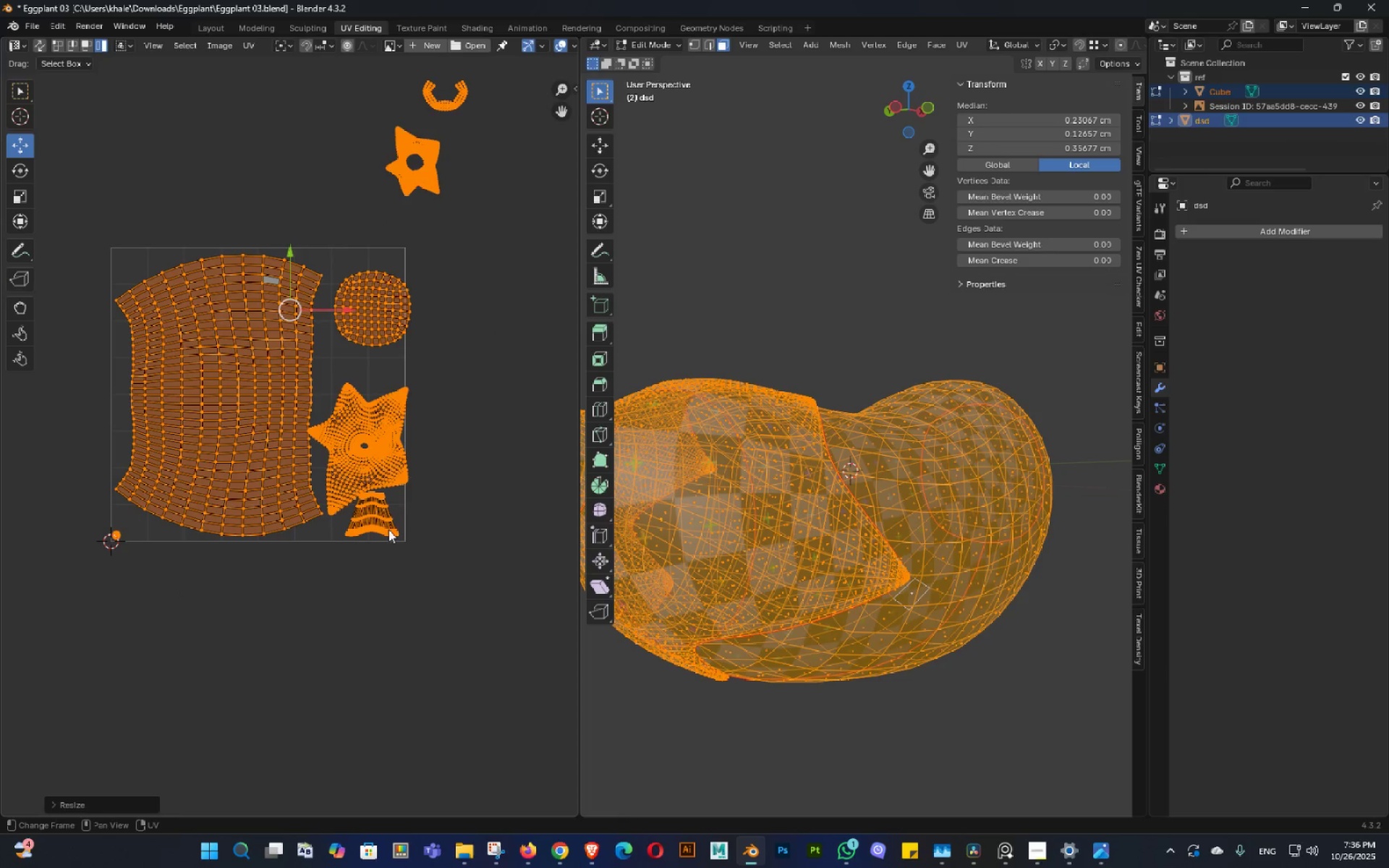 
key(G)
 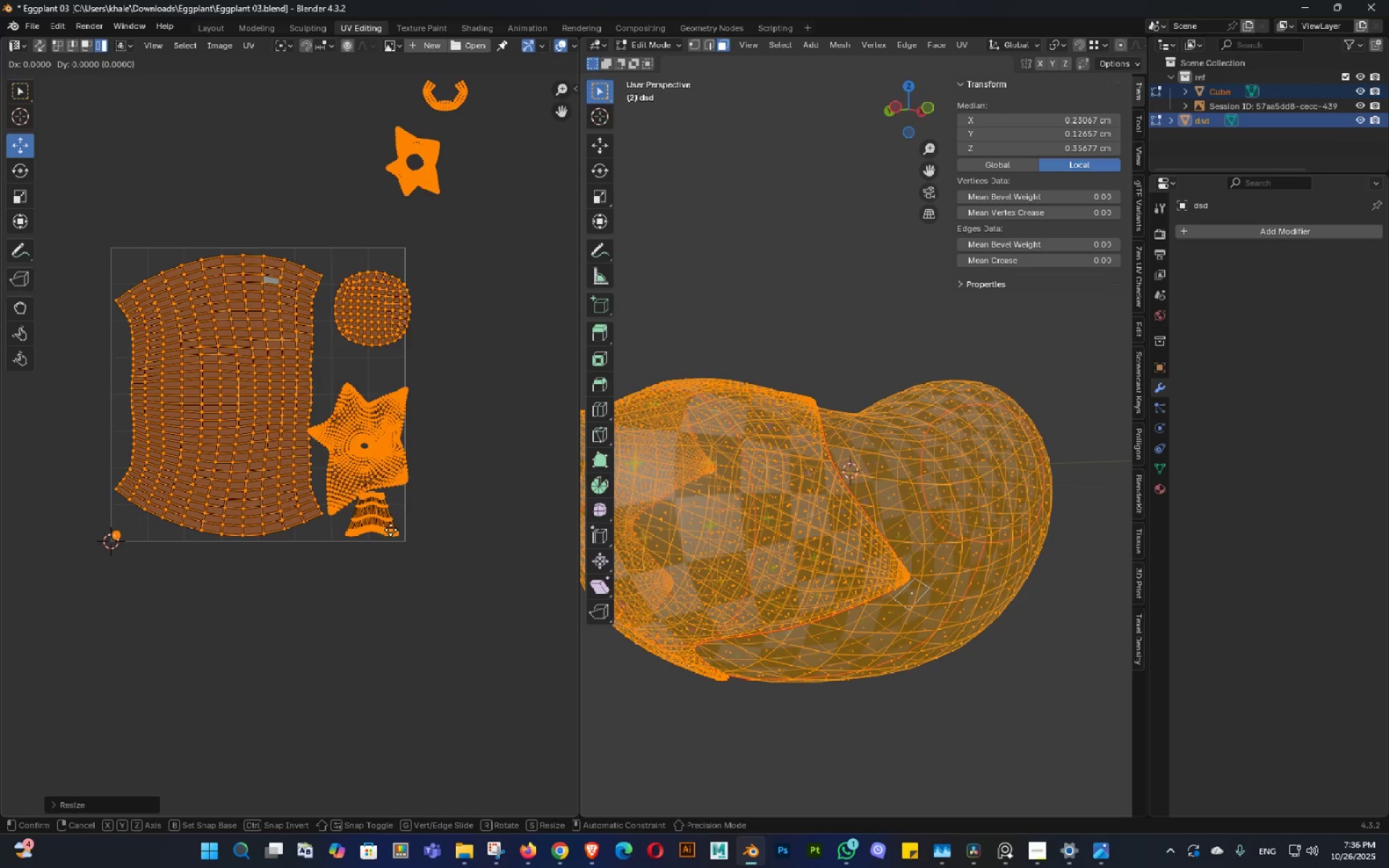 
hold_key(key=ShiftLeft, duration=1.26)
left_click([359, 530])
 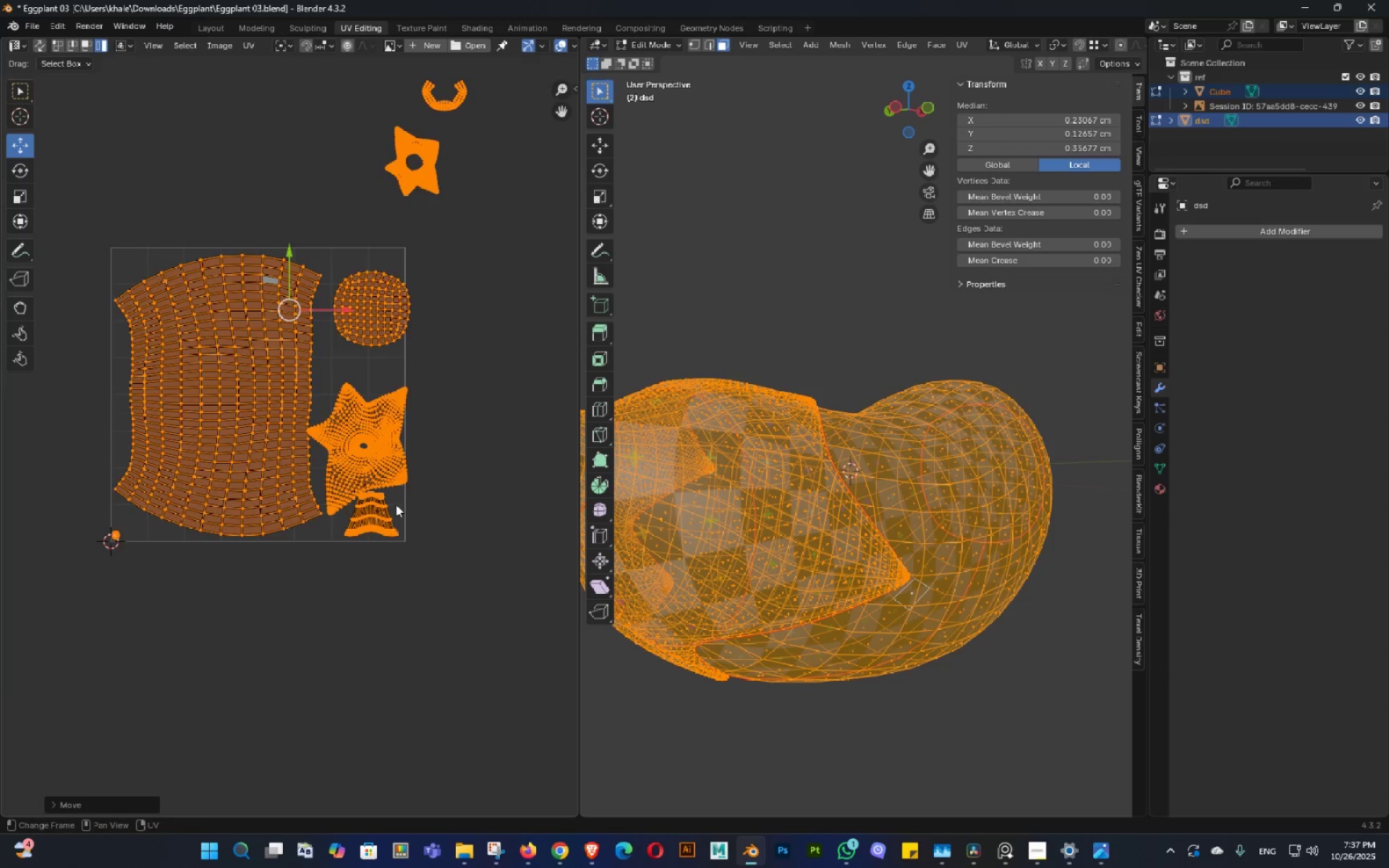 
scroll: coordinate [389, 490], scroll_direction: up, amount: 4.0
 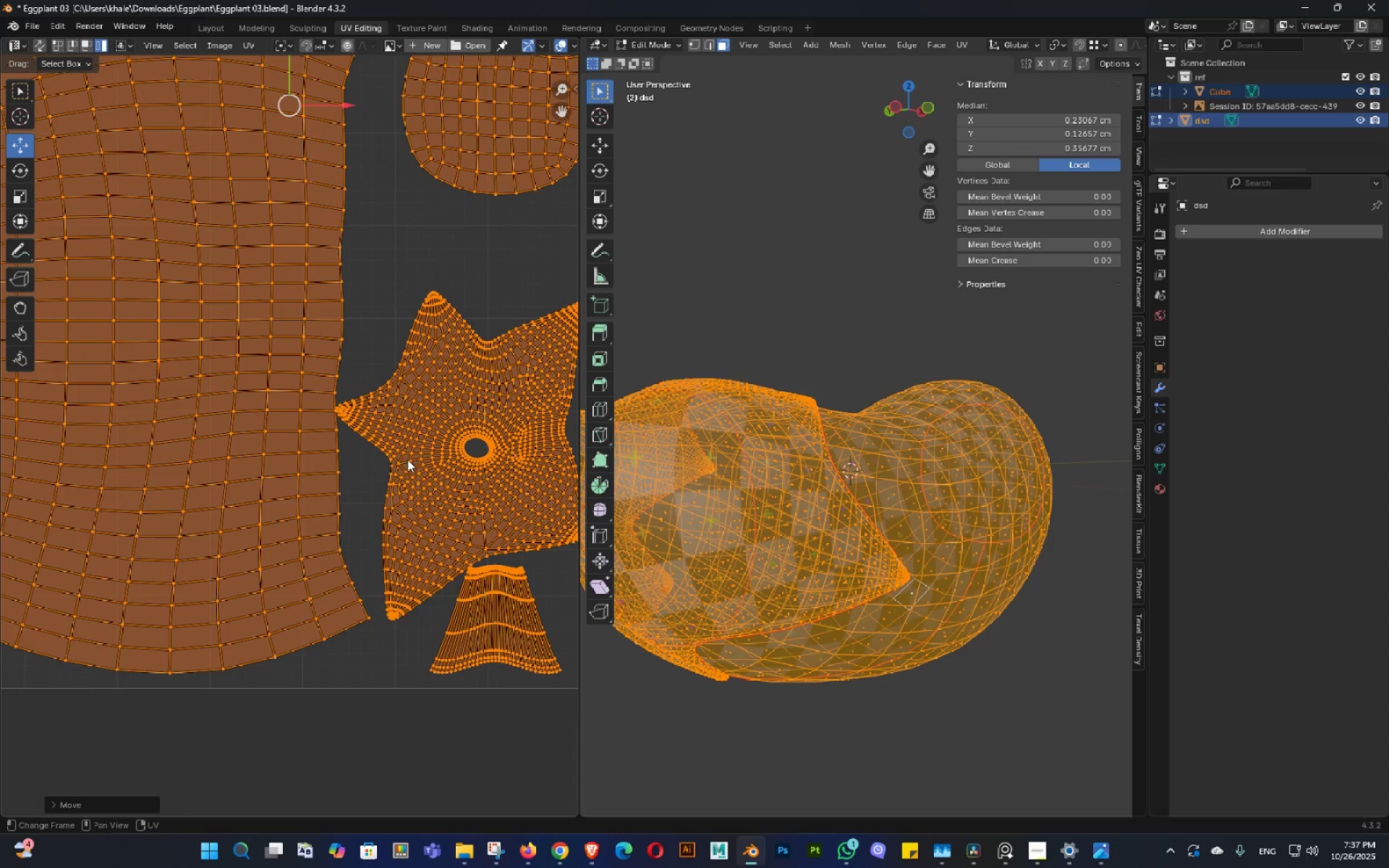 
key(Shift+ShiftLeft)
 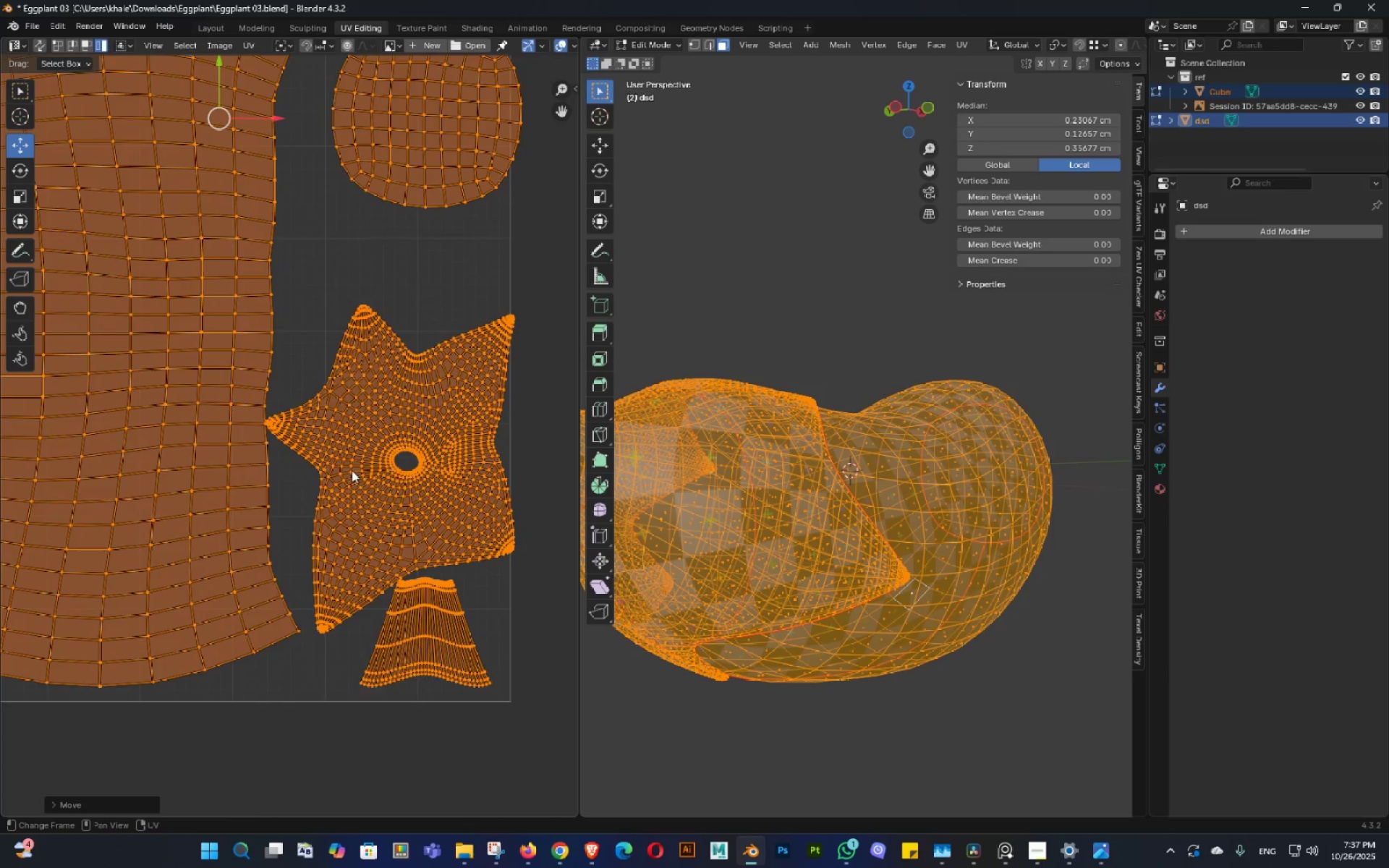 
scroll: coordinate [364, 473], scroll_direction: down, amount: 4.0
 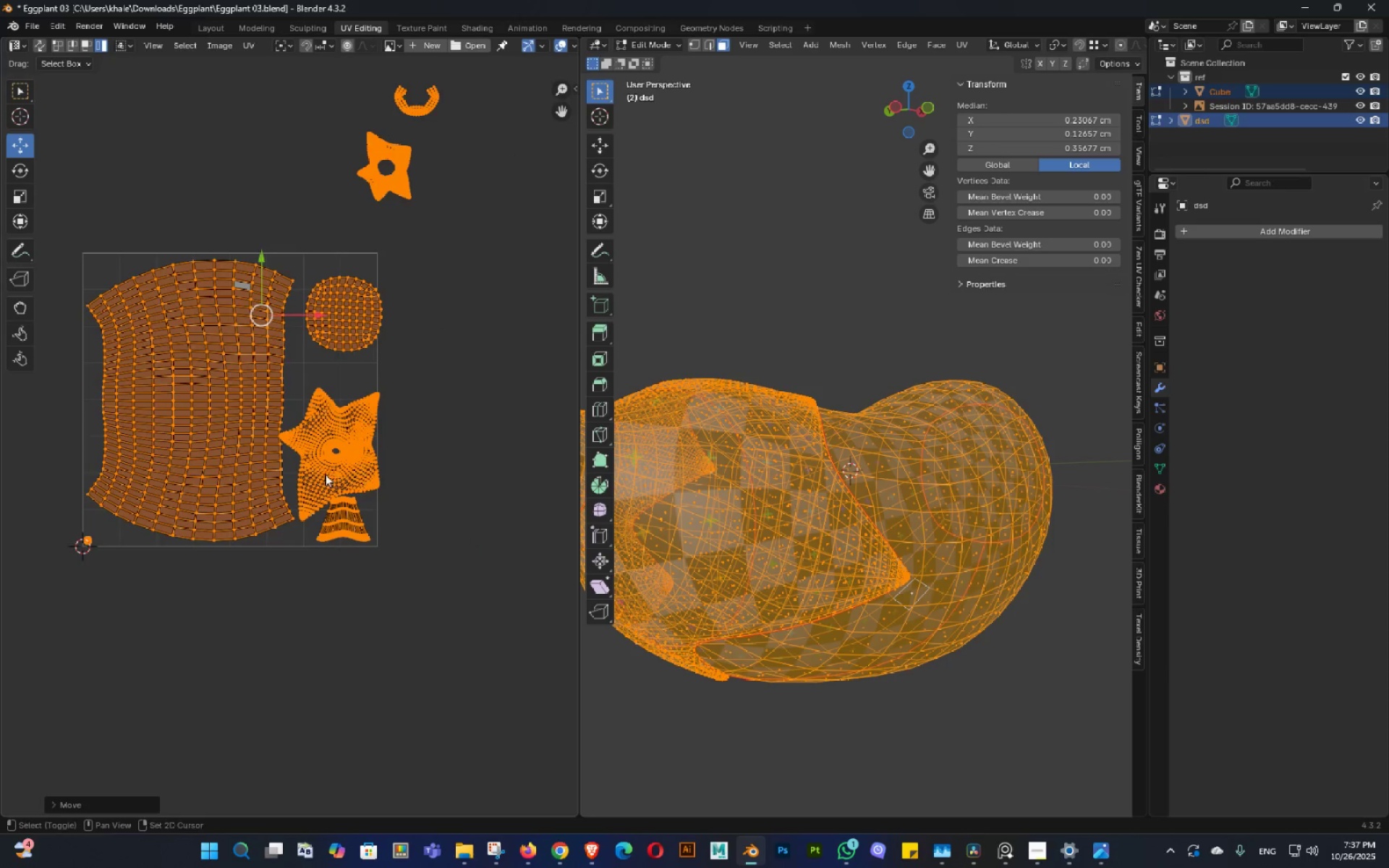 
key(Shift+ShiftLeft)
 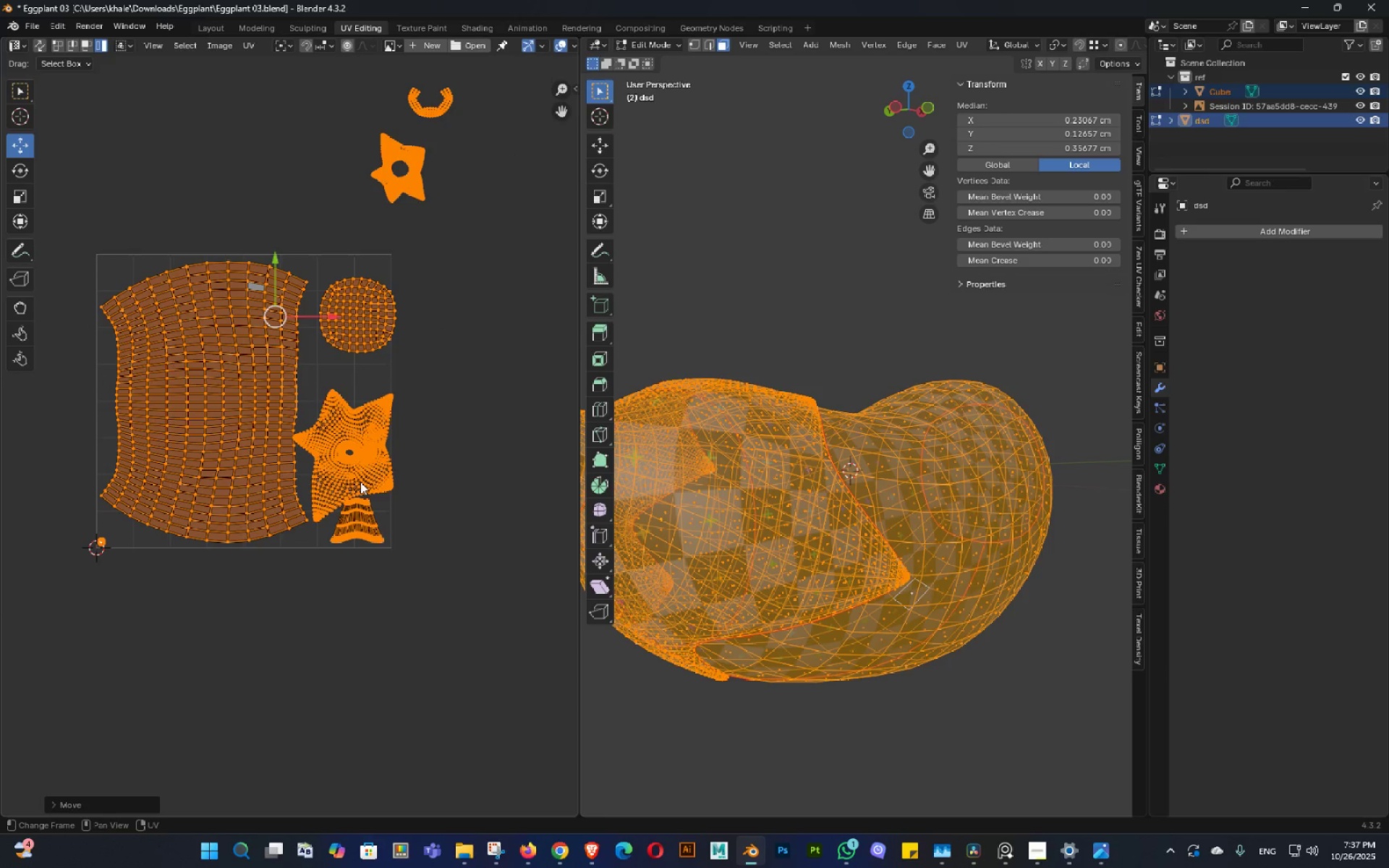 
key(S)
 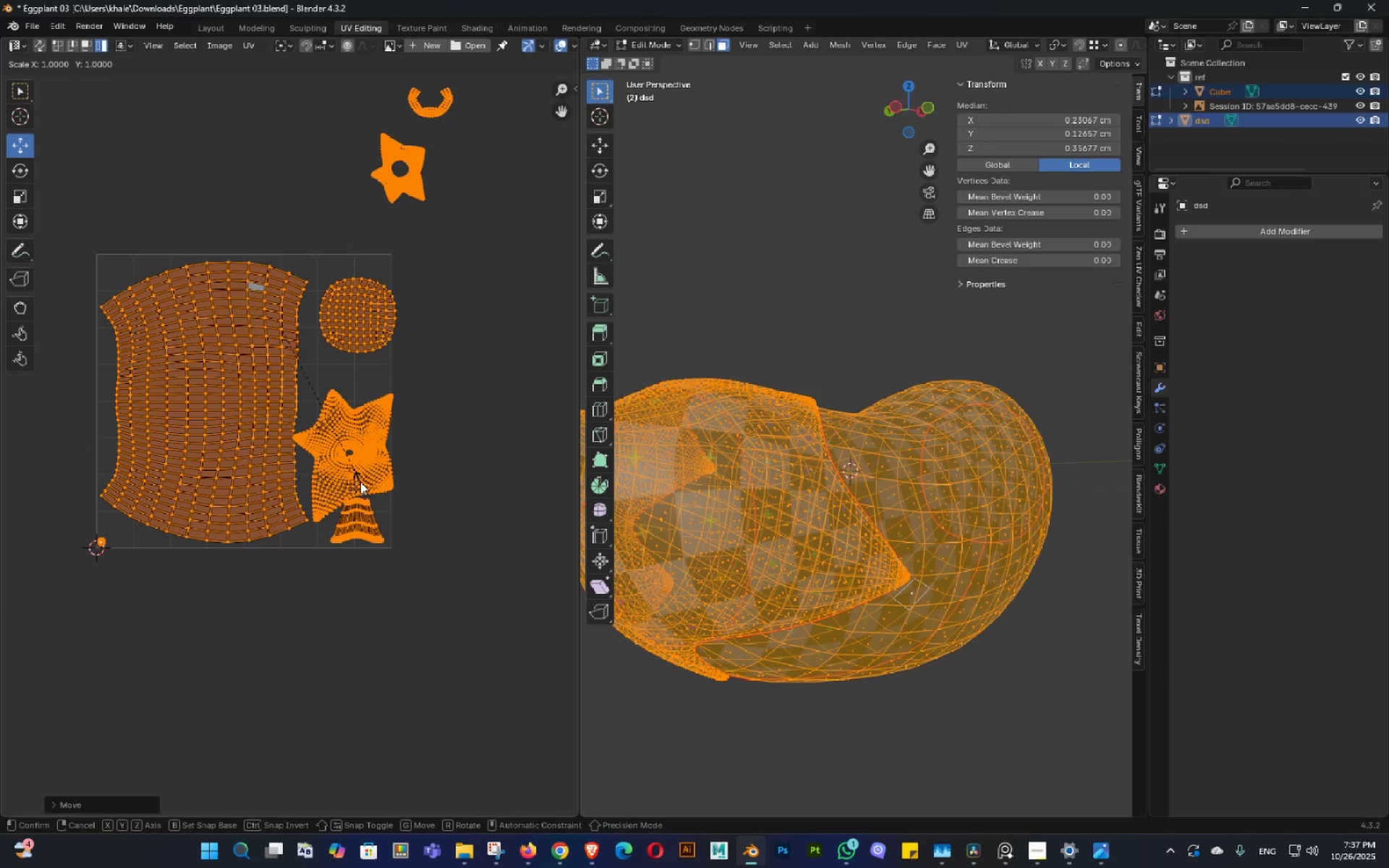 
hold_key(key=ShiftLeft, duration=0.99)
left_click([345, 465])
 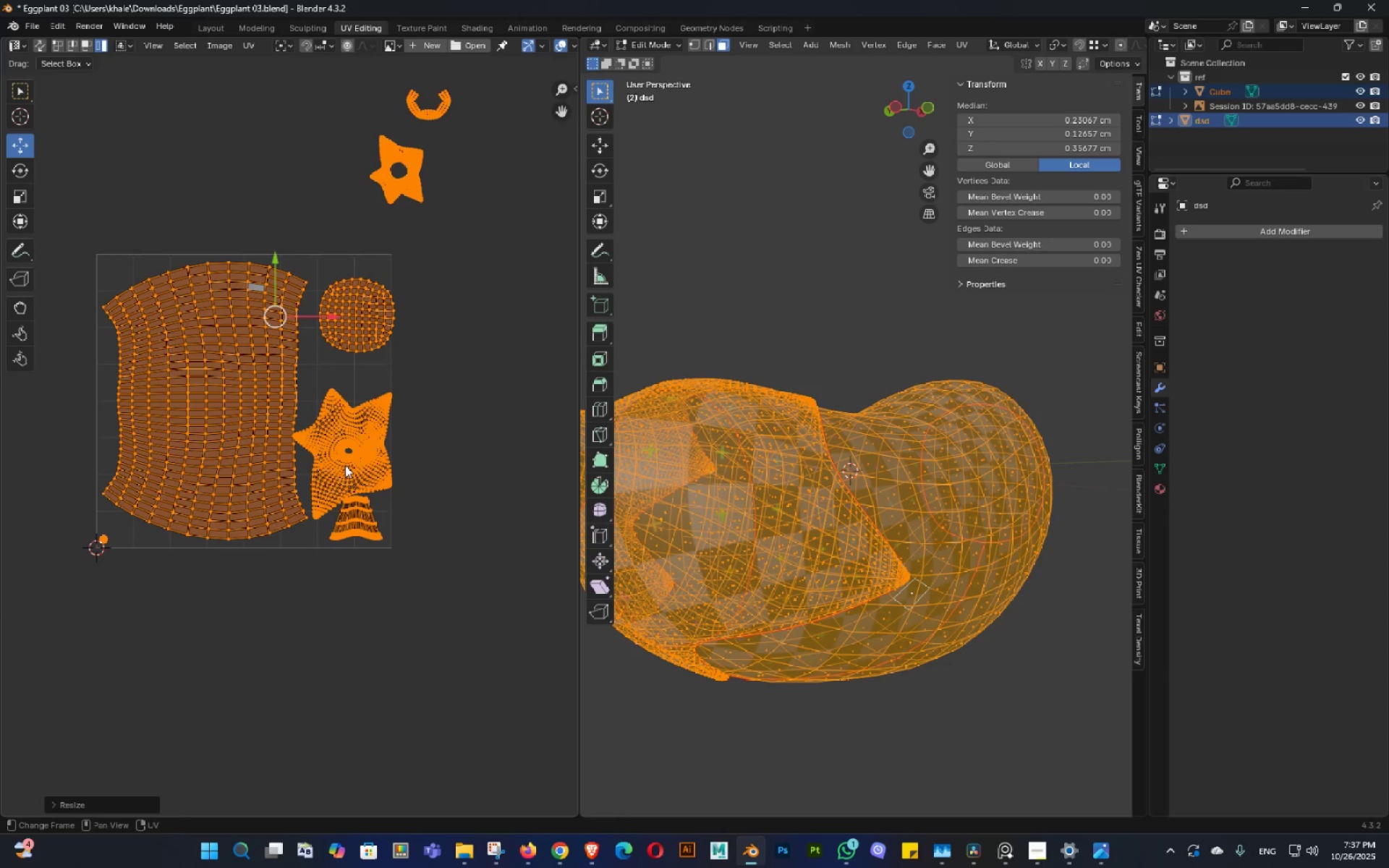 
key(G)
 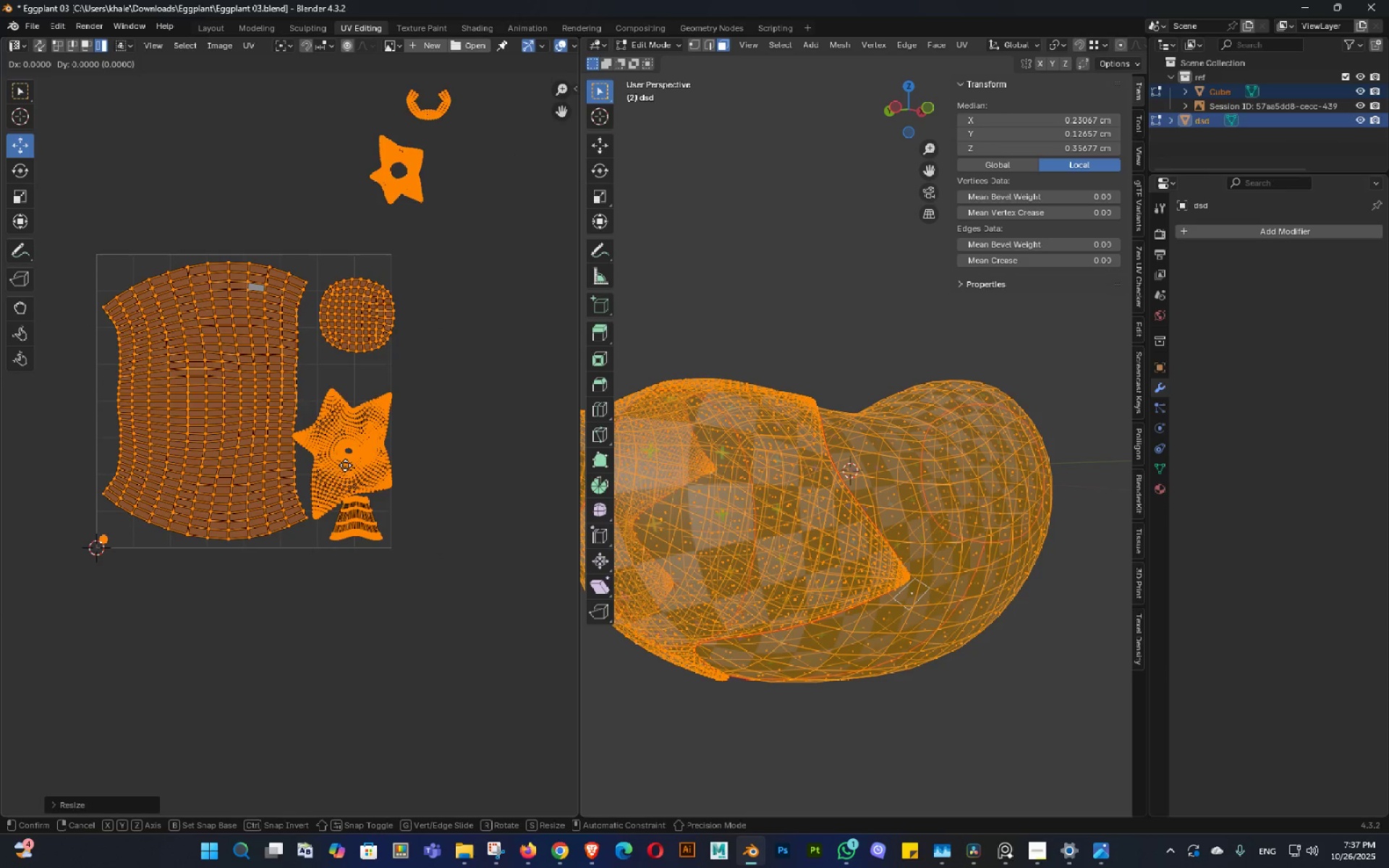 
hold_key(key=ShiftLeft, duration=1.53)
 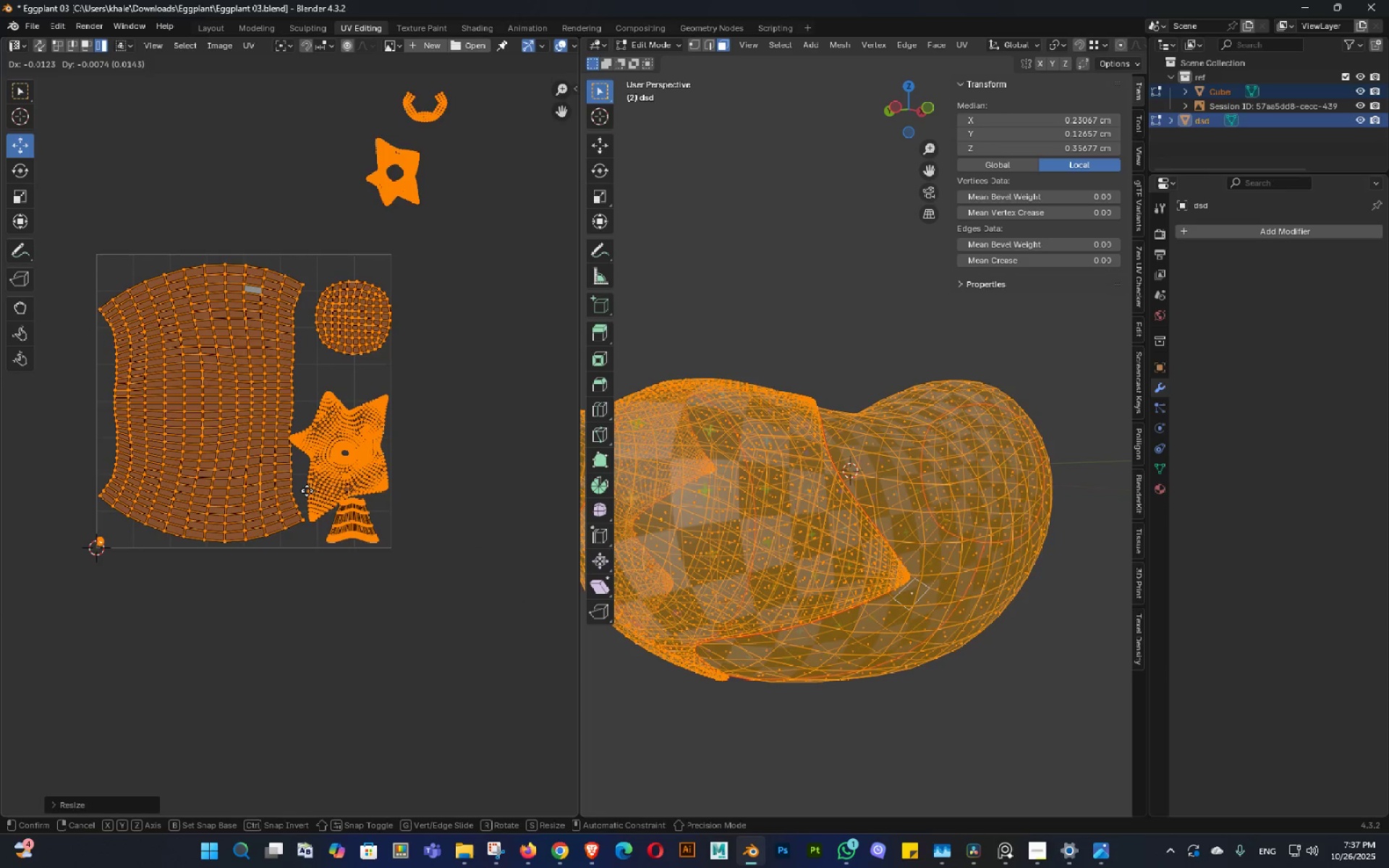 
hold_key(key=ShiftLeft, duration=1.01)
left_click([300, 499])
 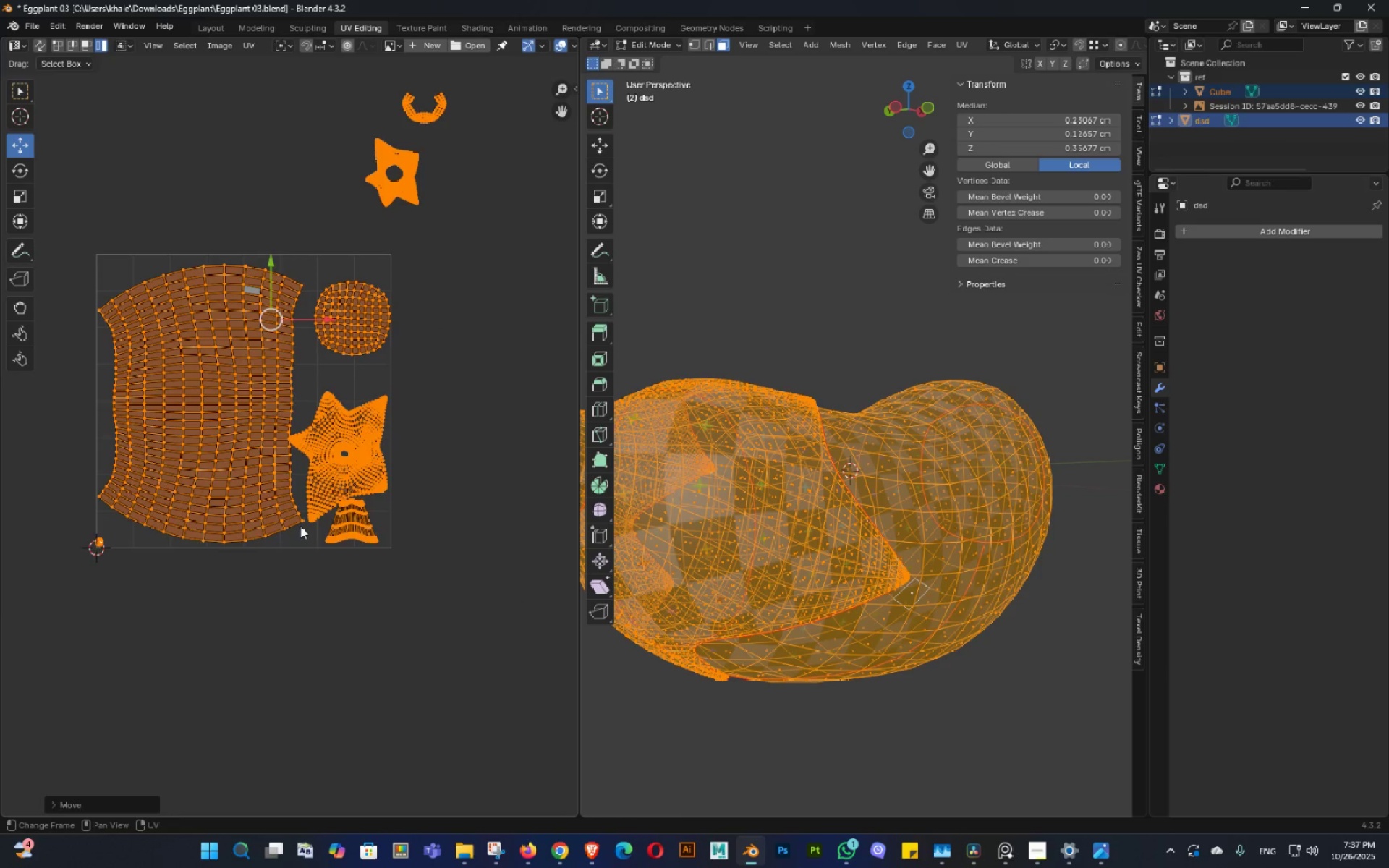 
key(Shift+ShiftLeft)
 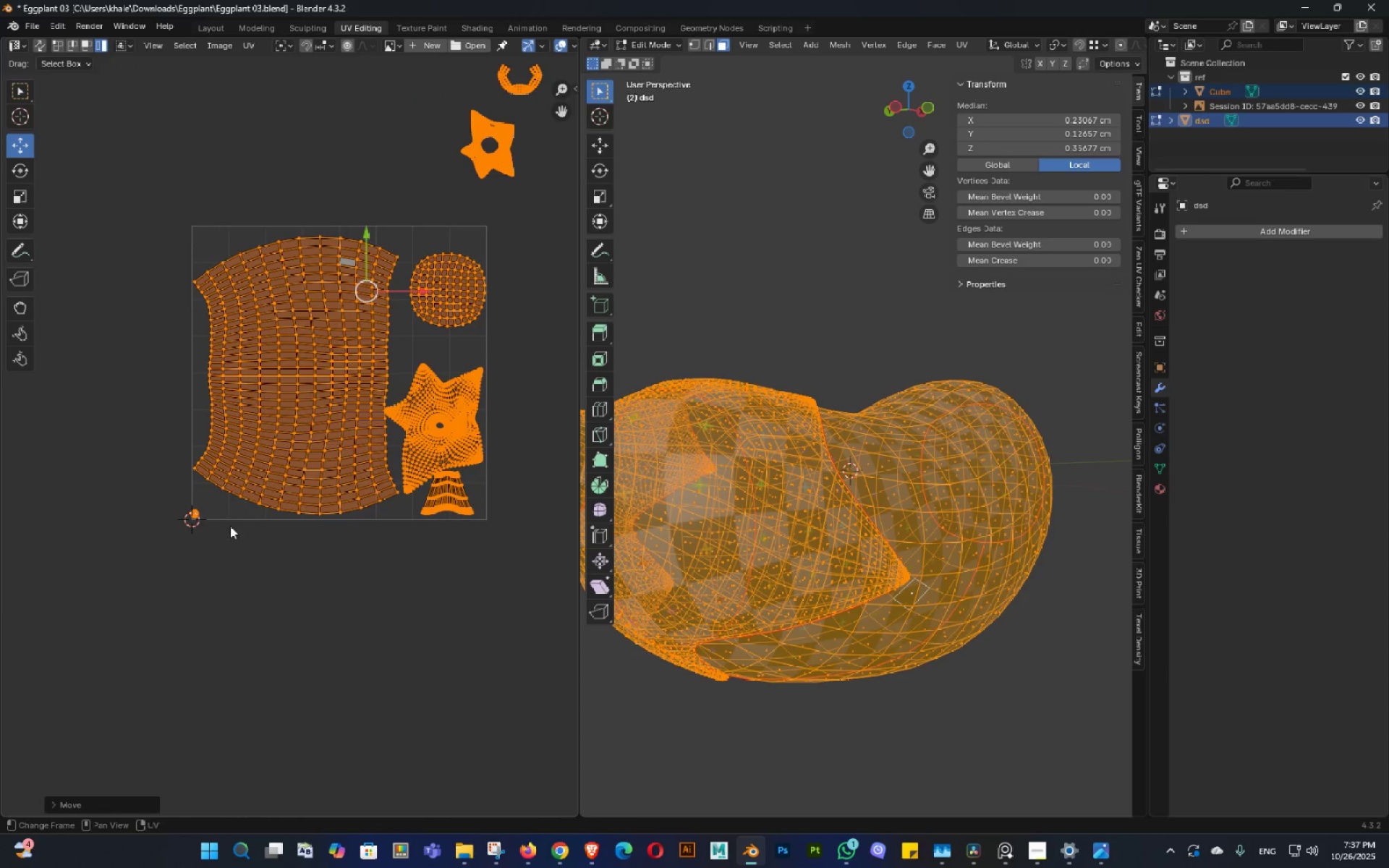 
scroll: coordinate [180, 526], scroll_direction: up, amount: 2.0
 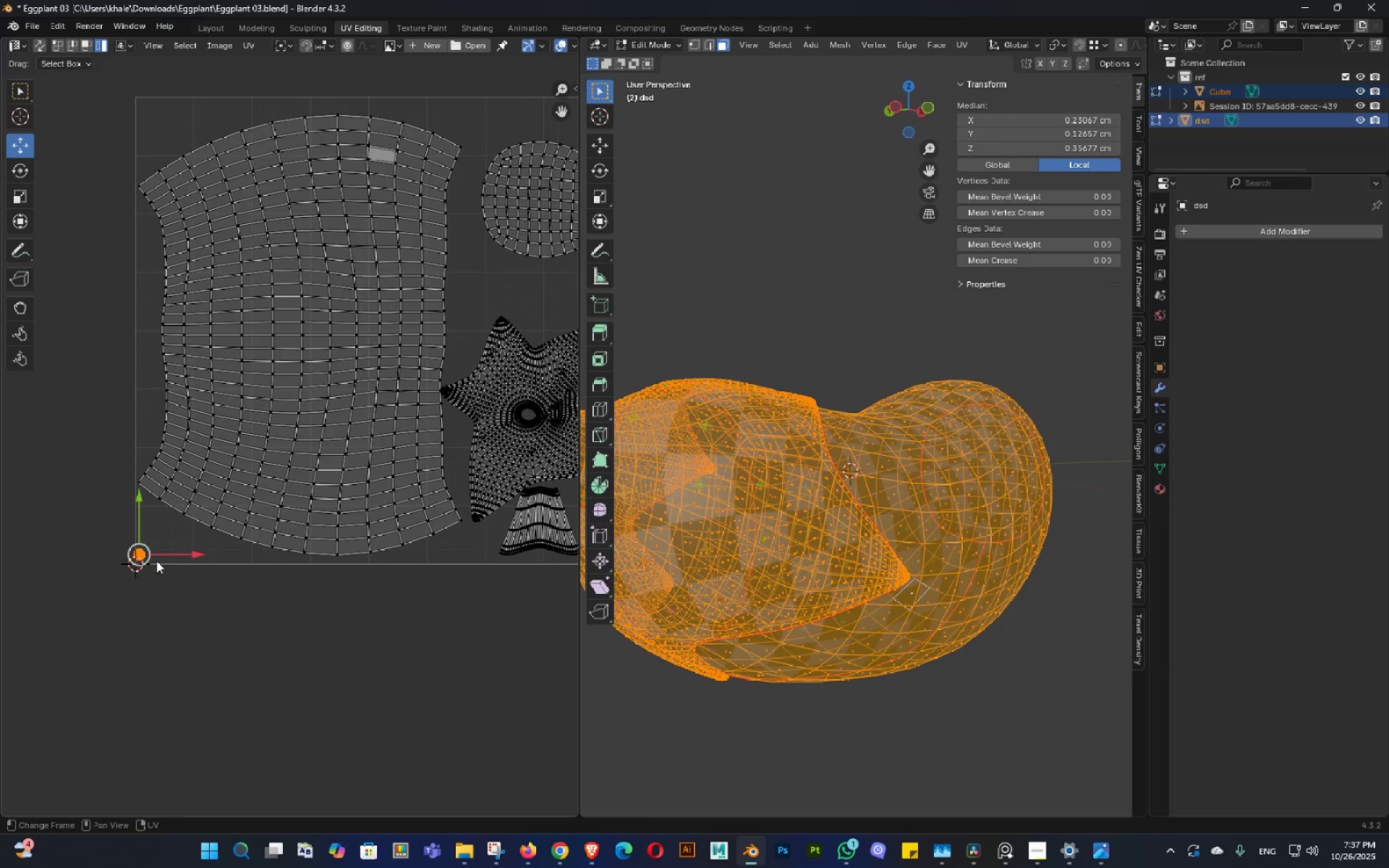 
key(S)
 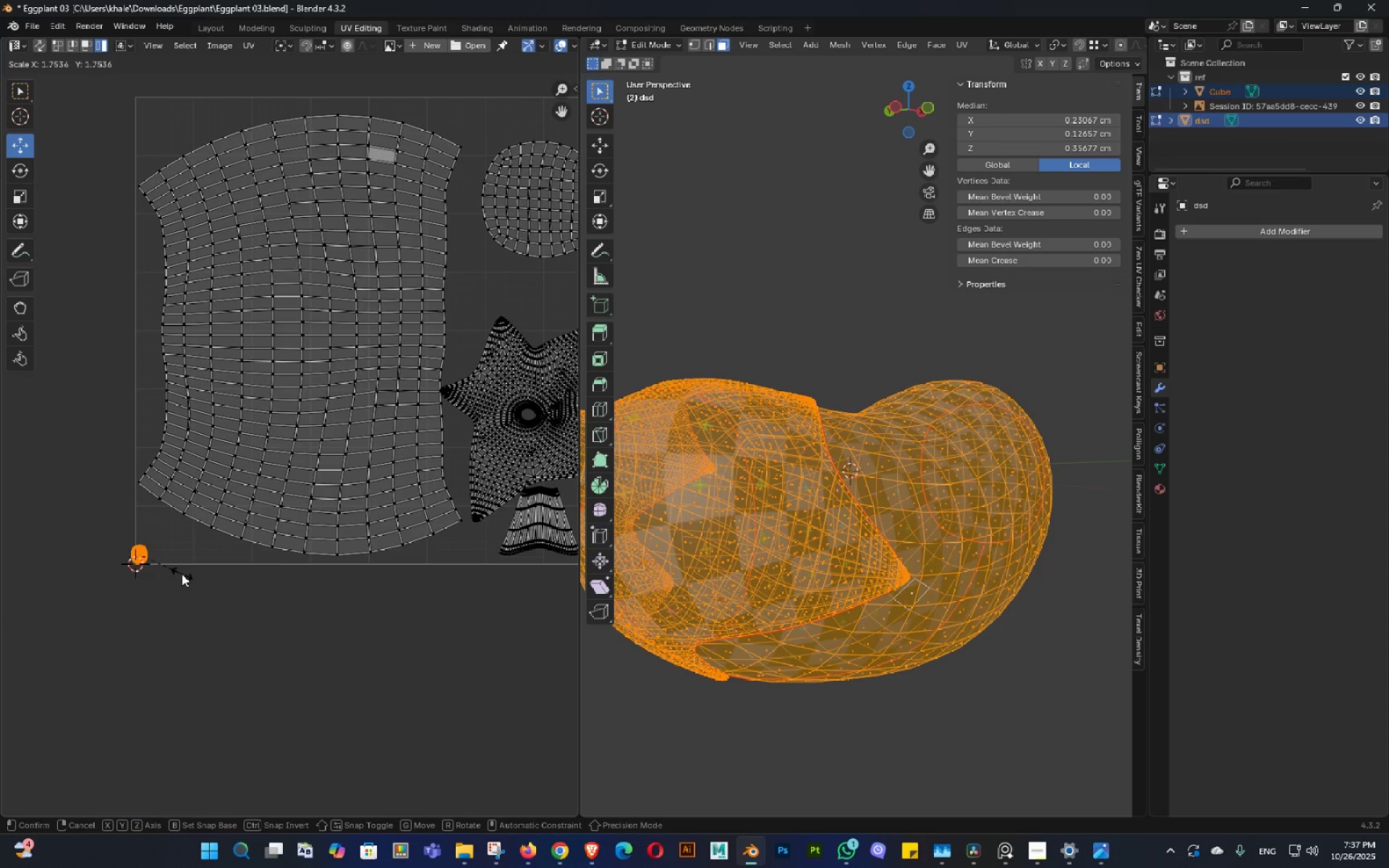 
left_click([182, 574])
 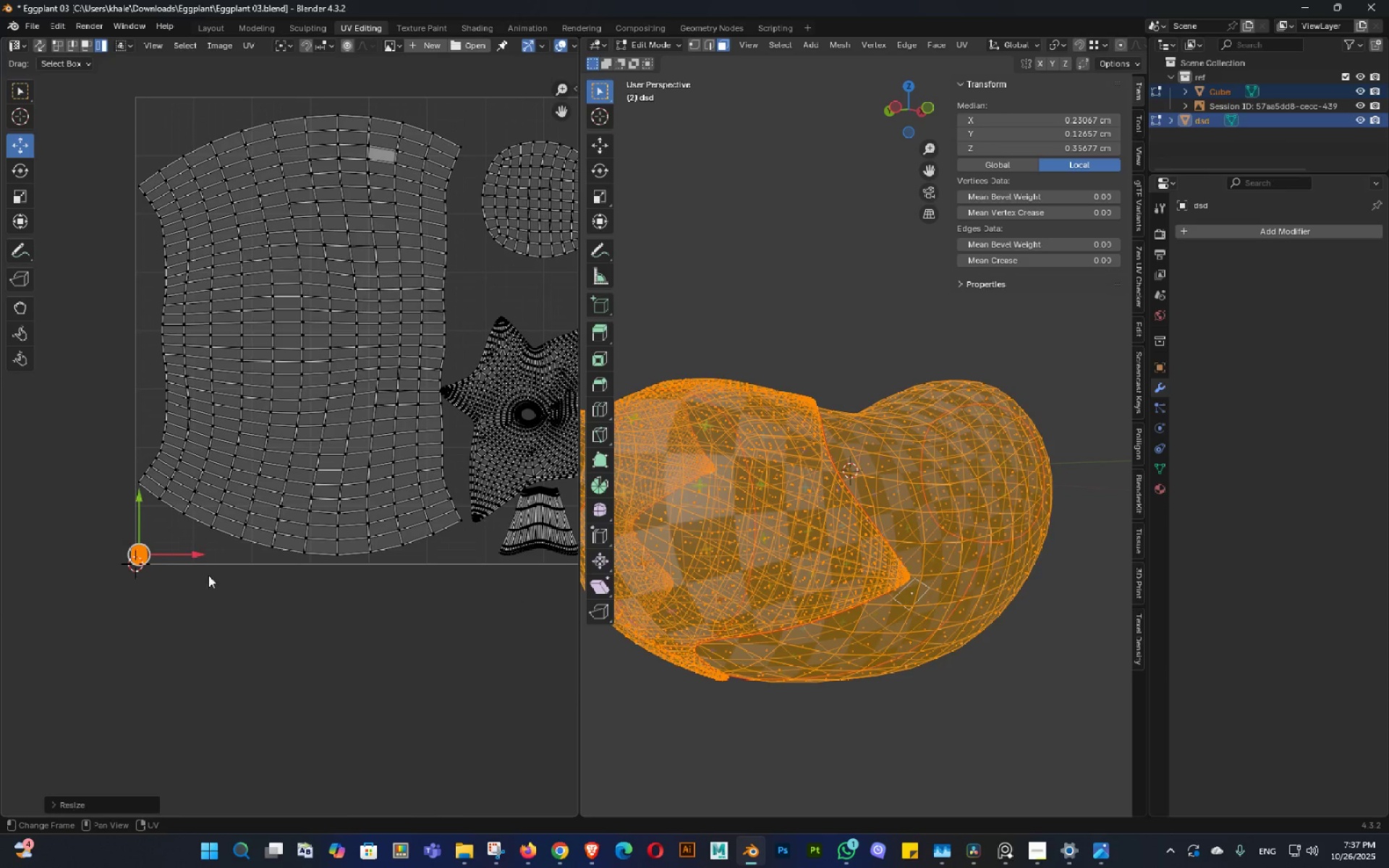 
key(G)
 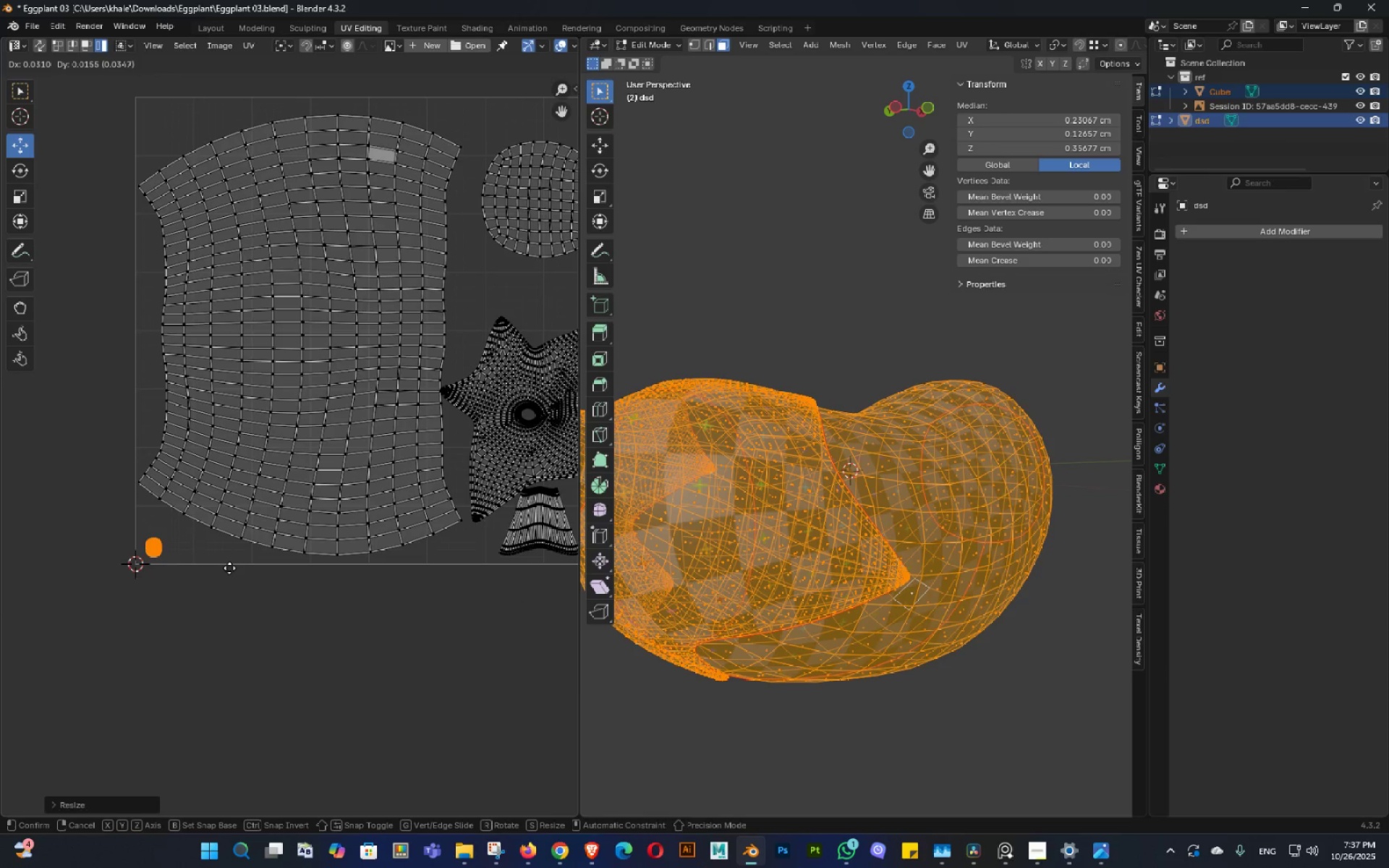 
left_click([229, 568])
 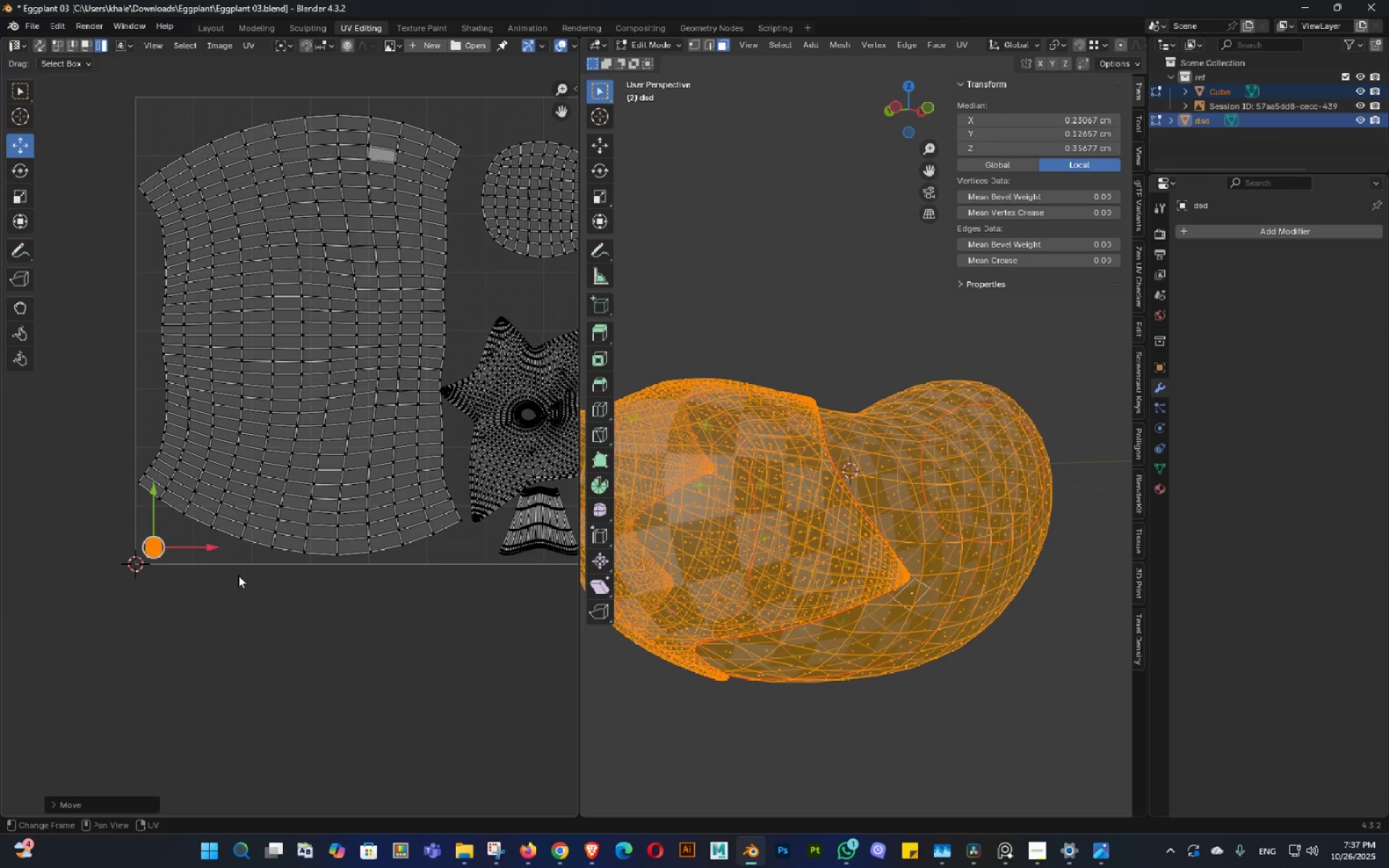 
key(Control+Z)
 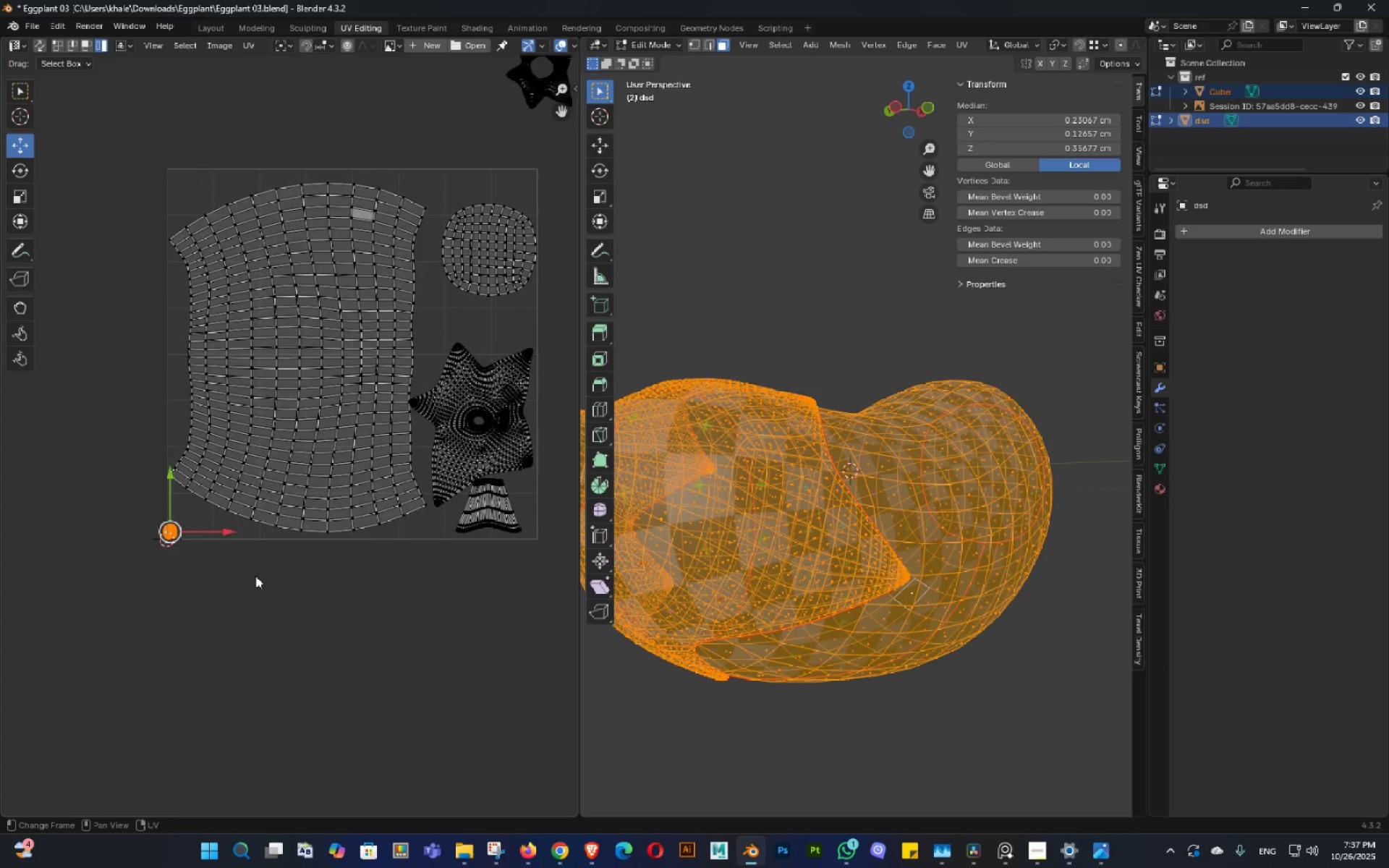 
scroll: coordinate [255, 576], scroll_direction: down, amount: 2.0
 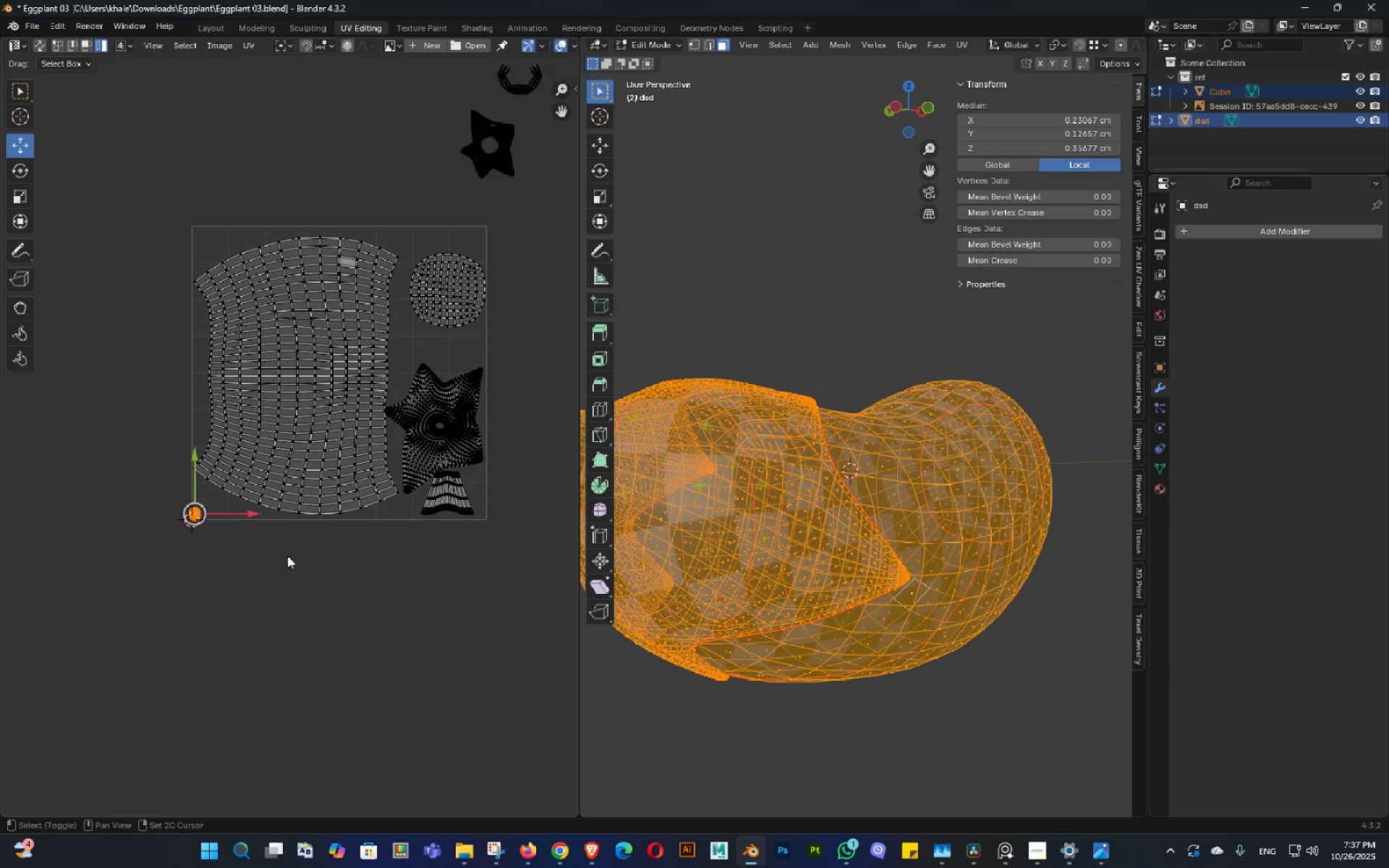 
key(Shift+ShiftLeft)
 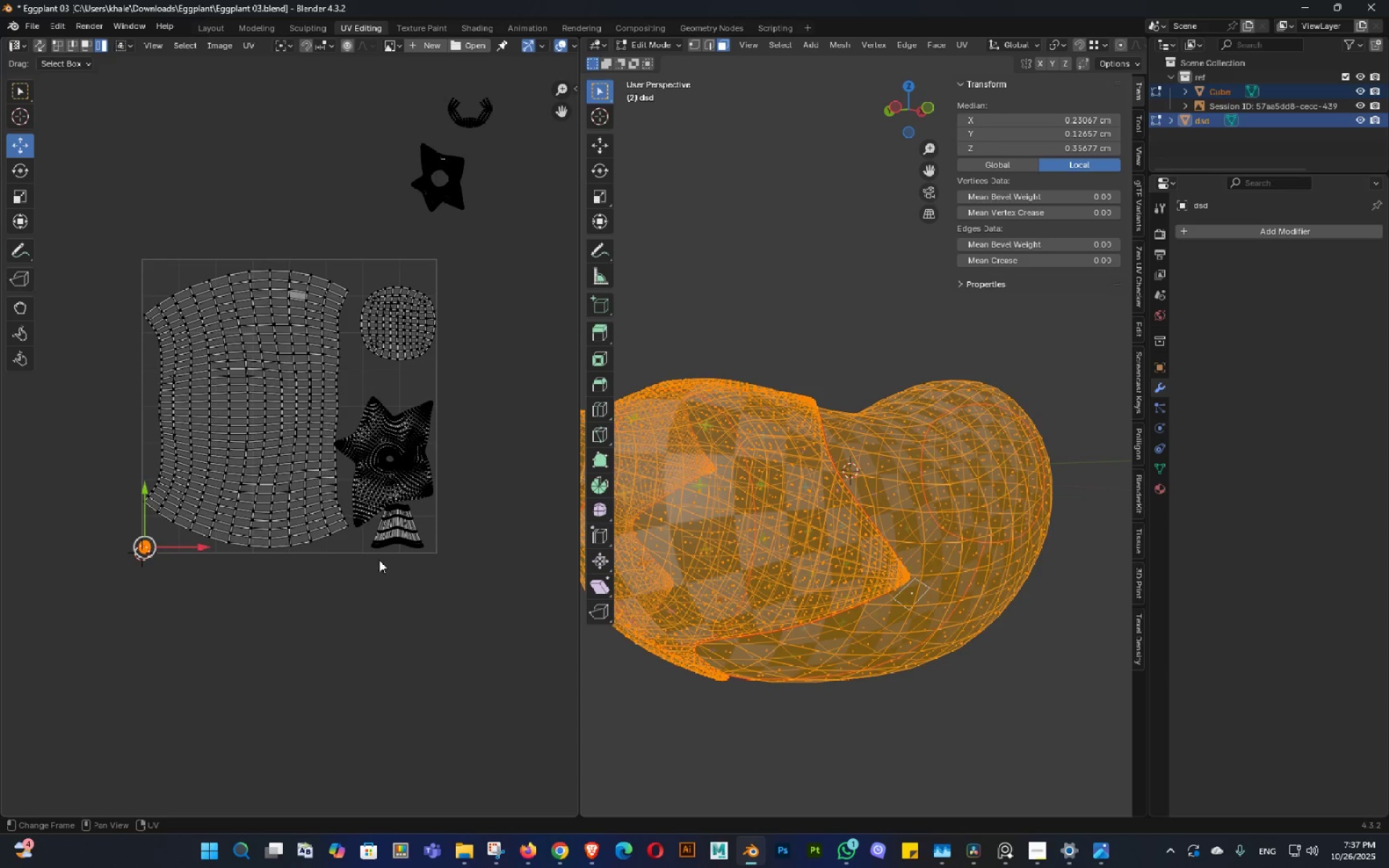 
hold_key(key=ShiftLeft, duration=0.37)
double_click([375, 537])
 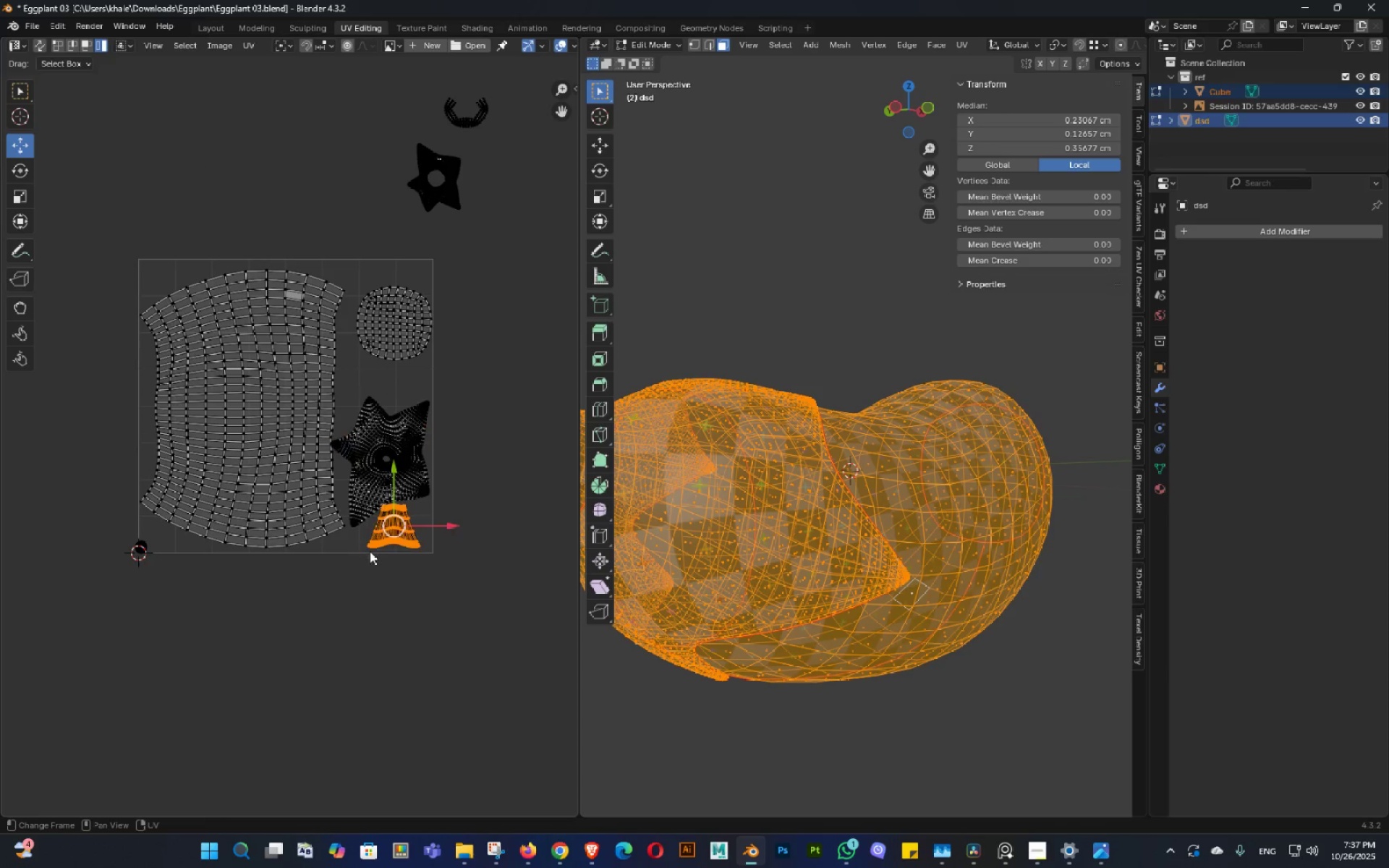 
double_click([396, 537])
 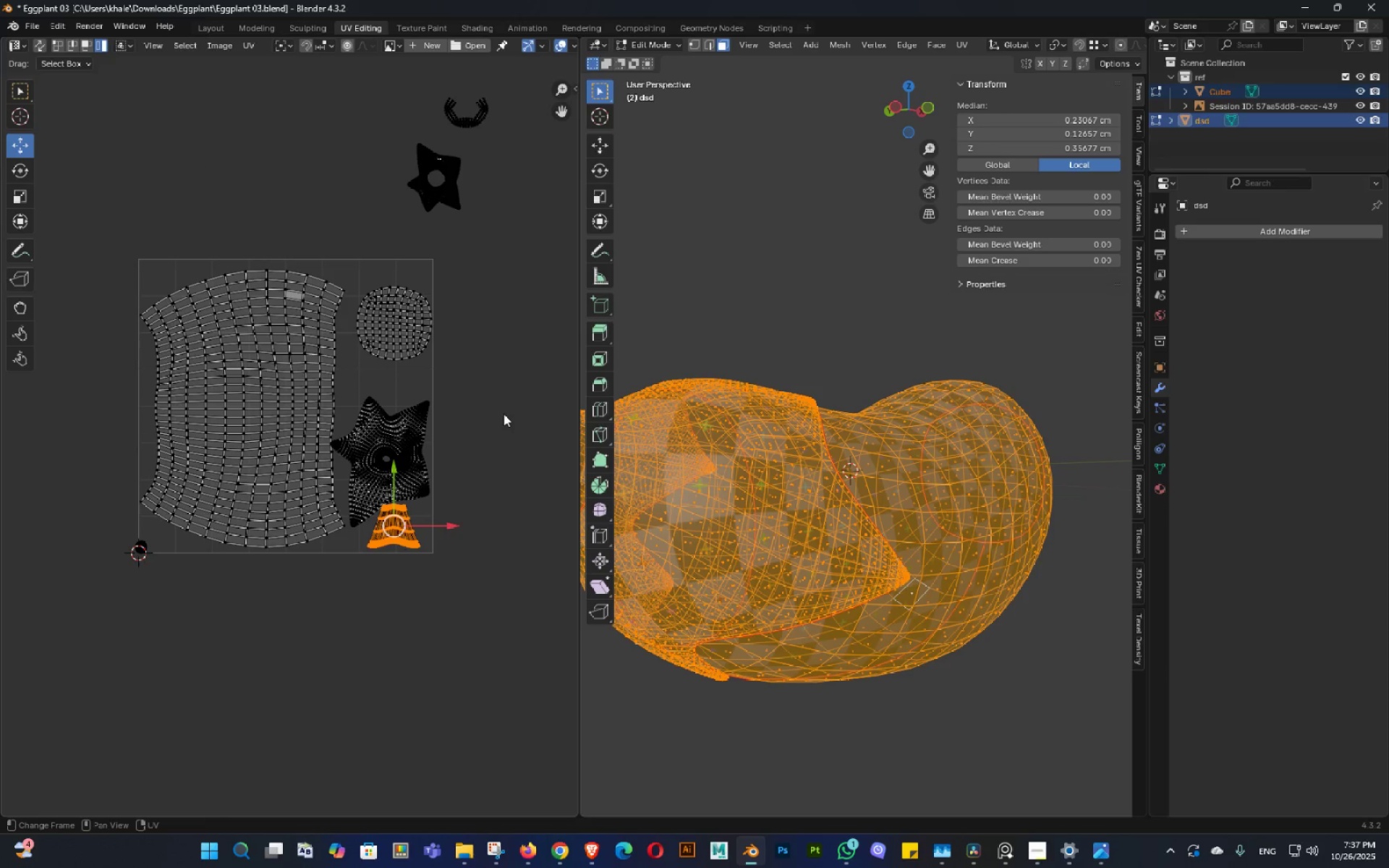 
key(N)
 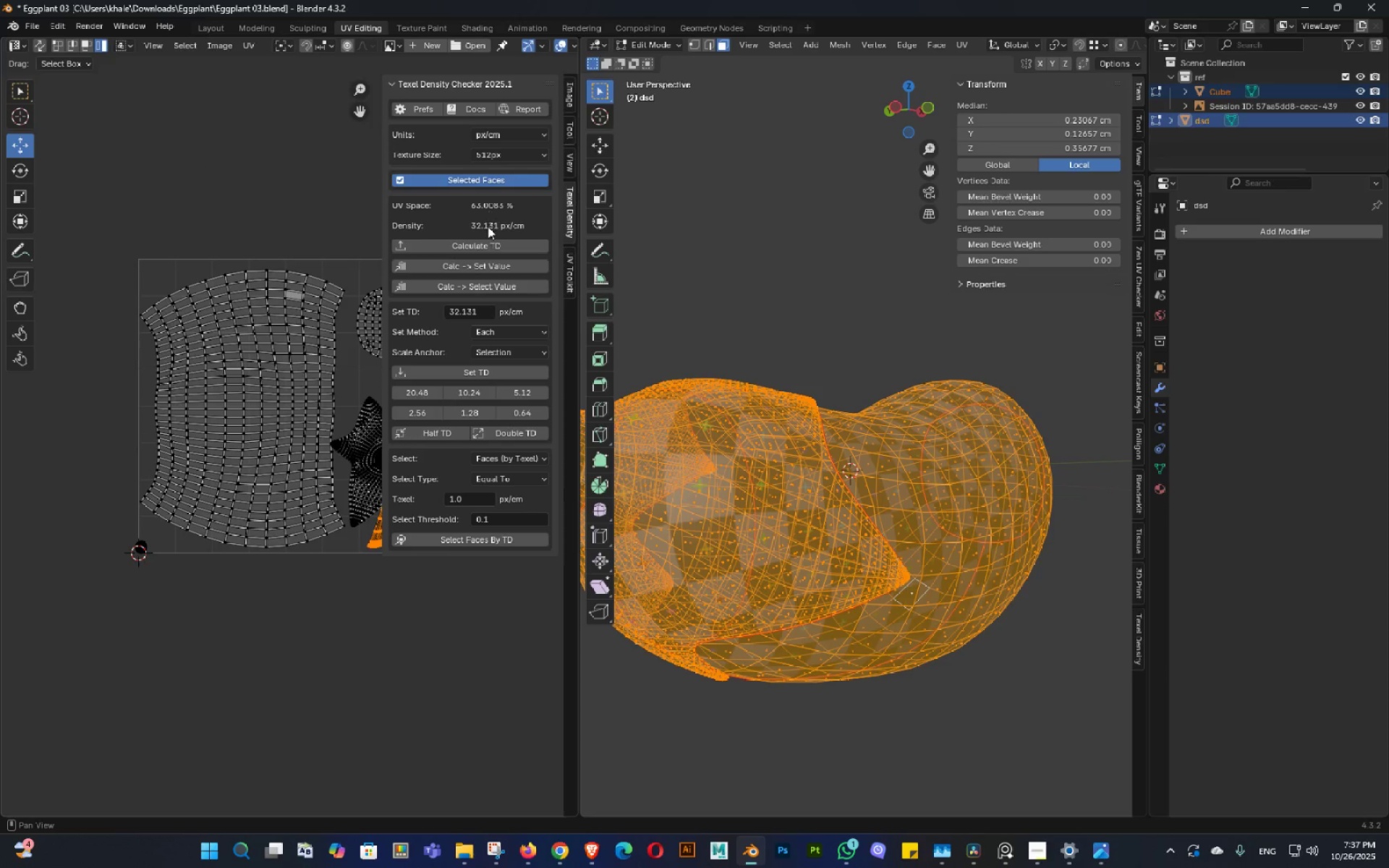 
double_click([485, 244])
 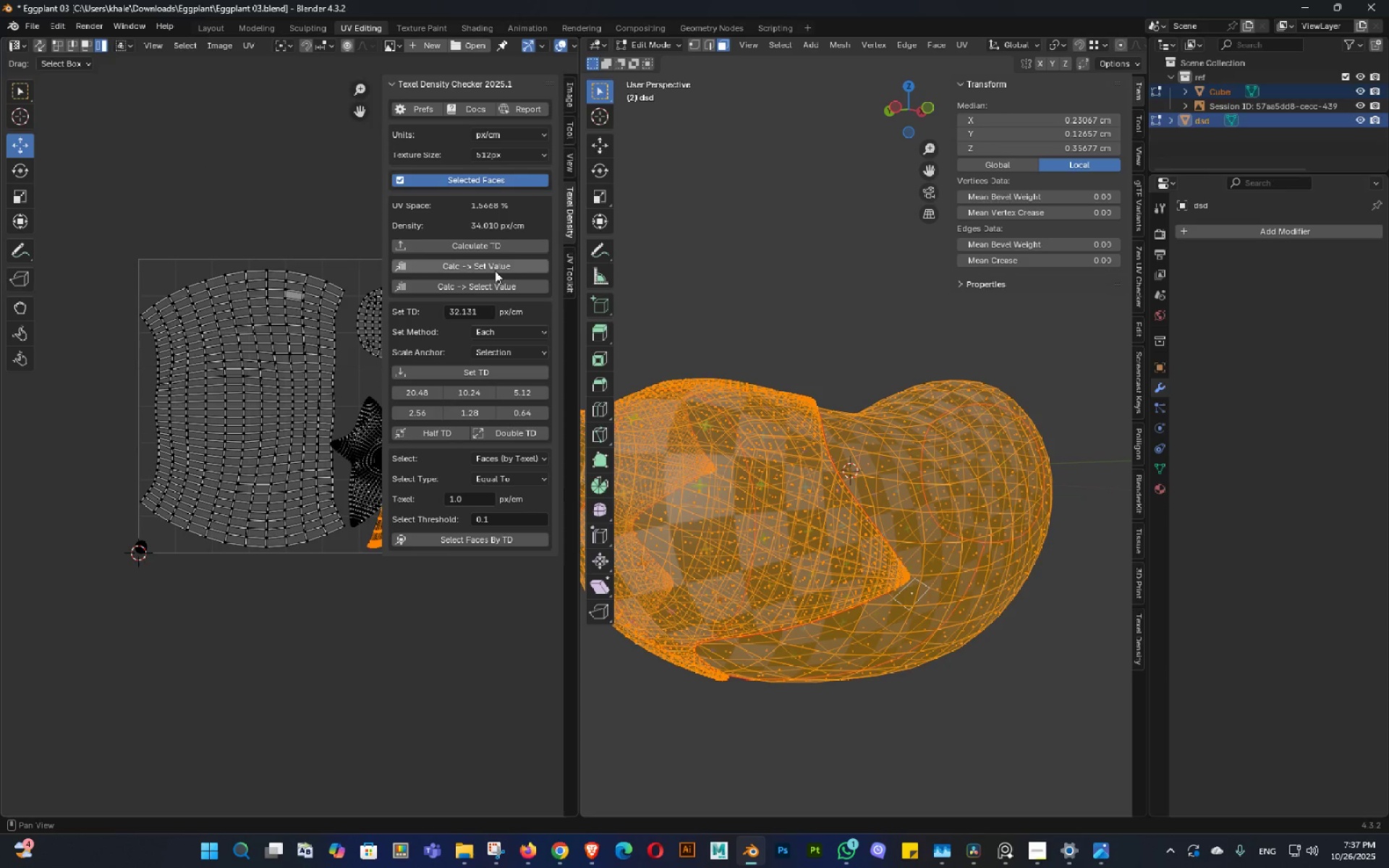 
left_click([493, 271])
 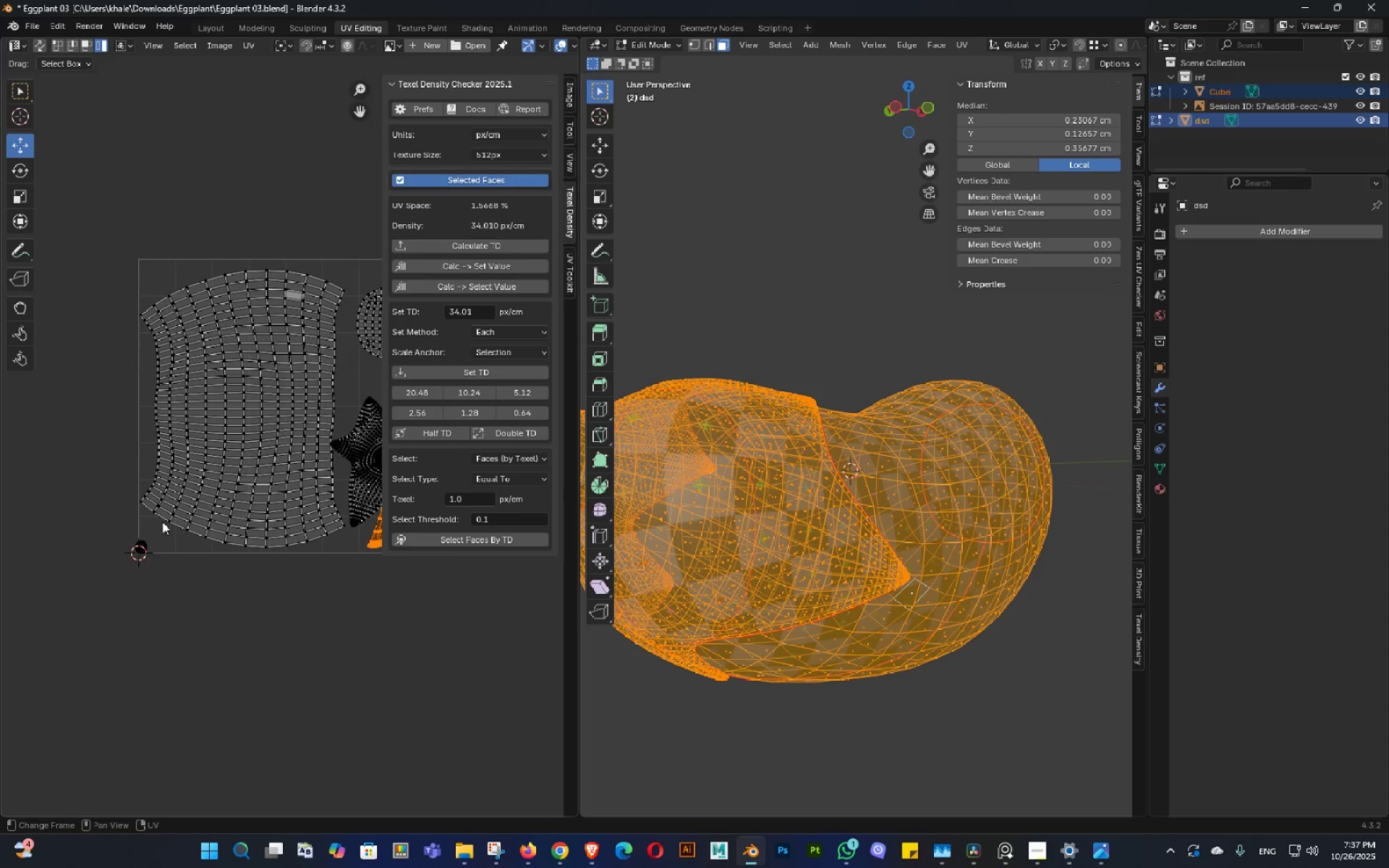 
left_click_drag(start_coordinate=[148, 533], to_coordinate=[125, 574])
 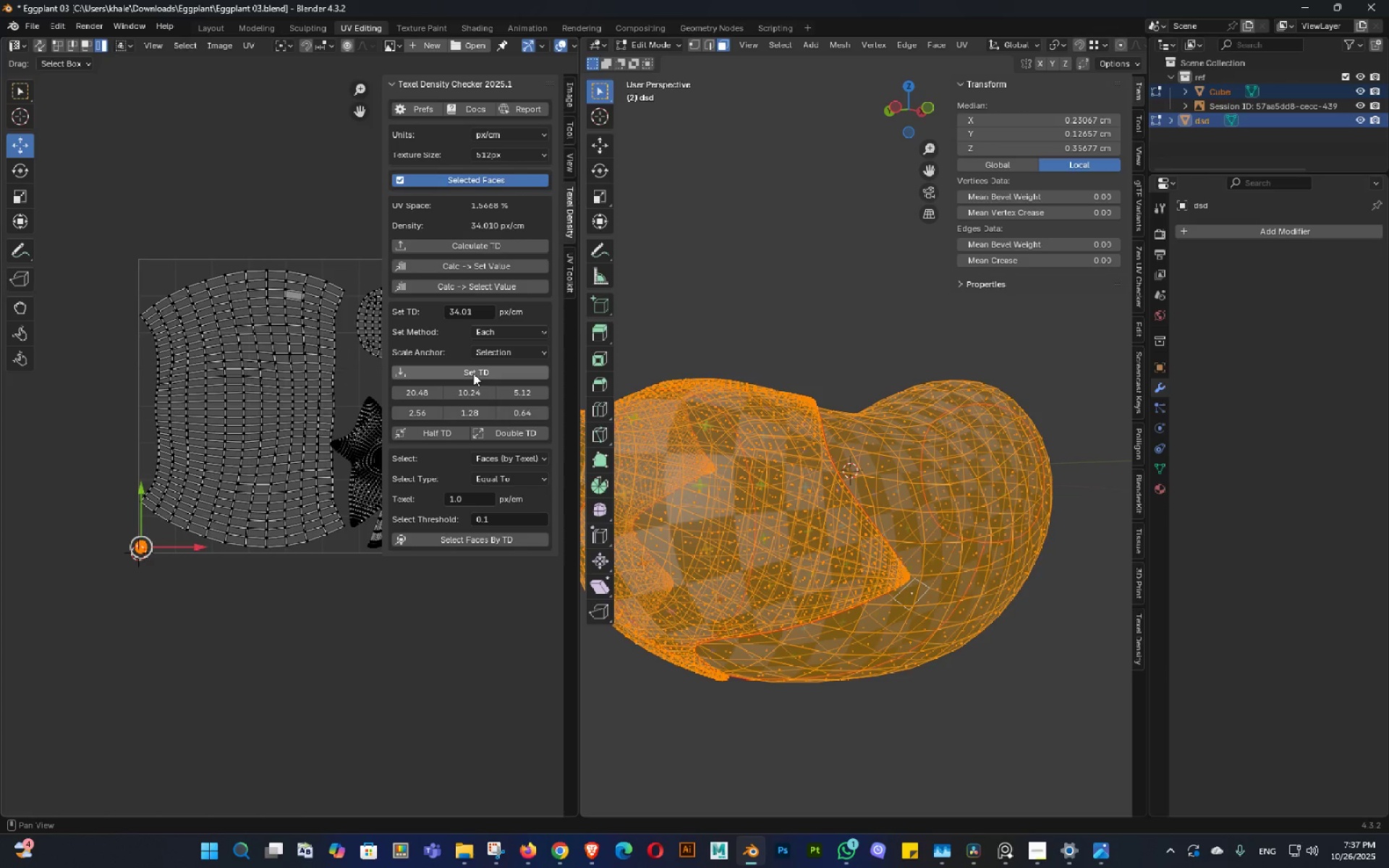 
left_click([473, 373])
 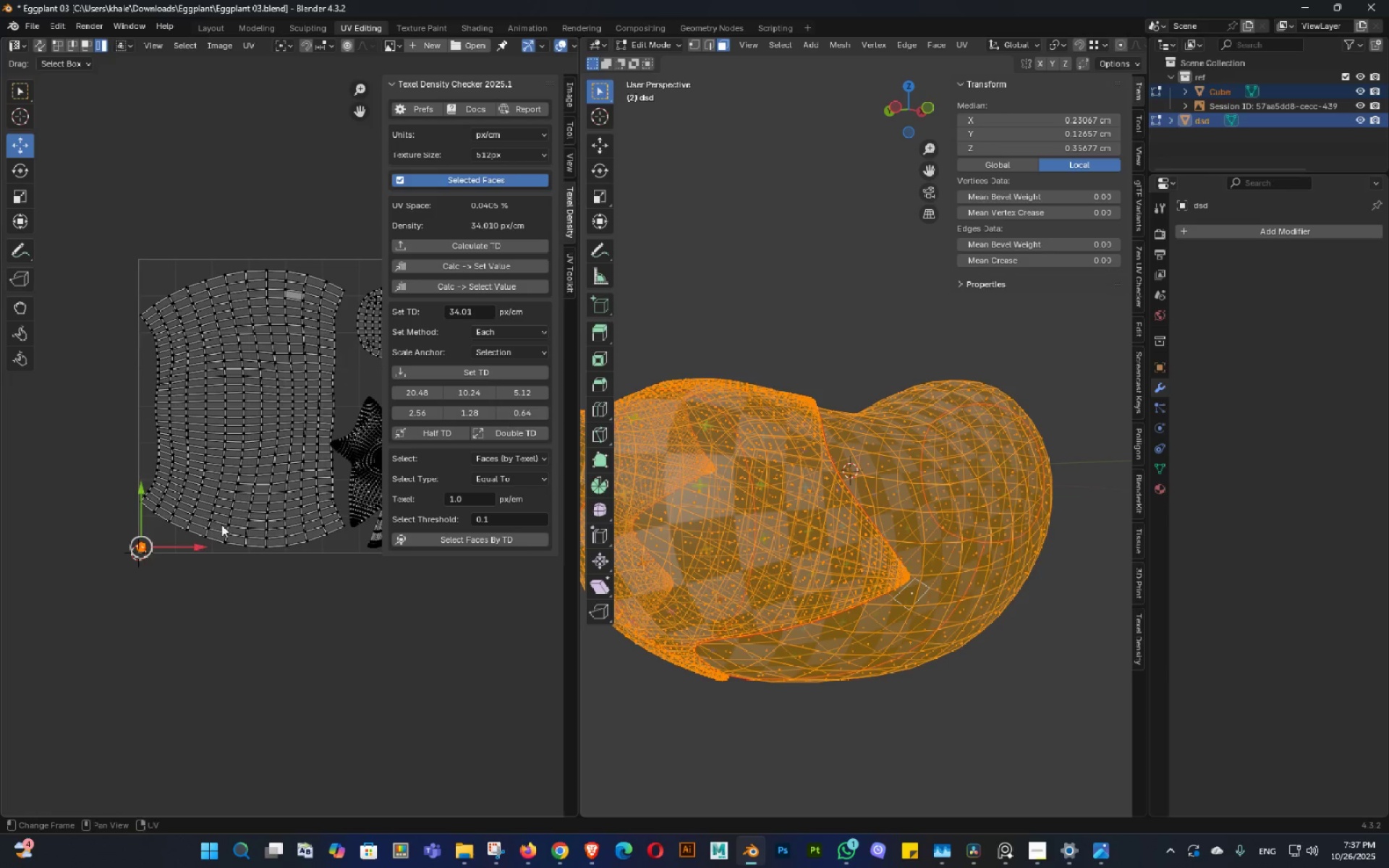 
key(Shift+ShiftLeft)
 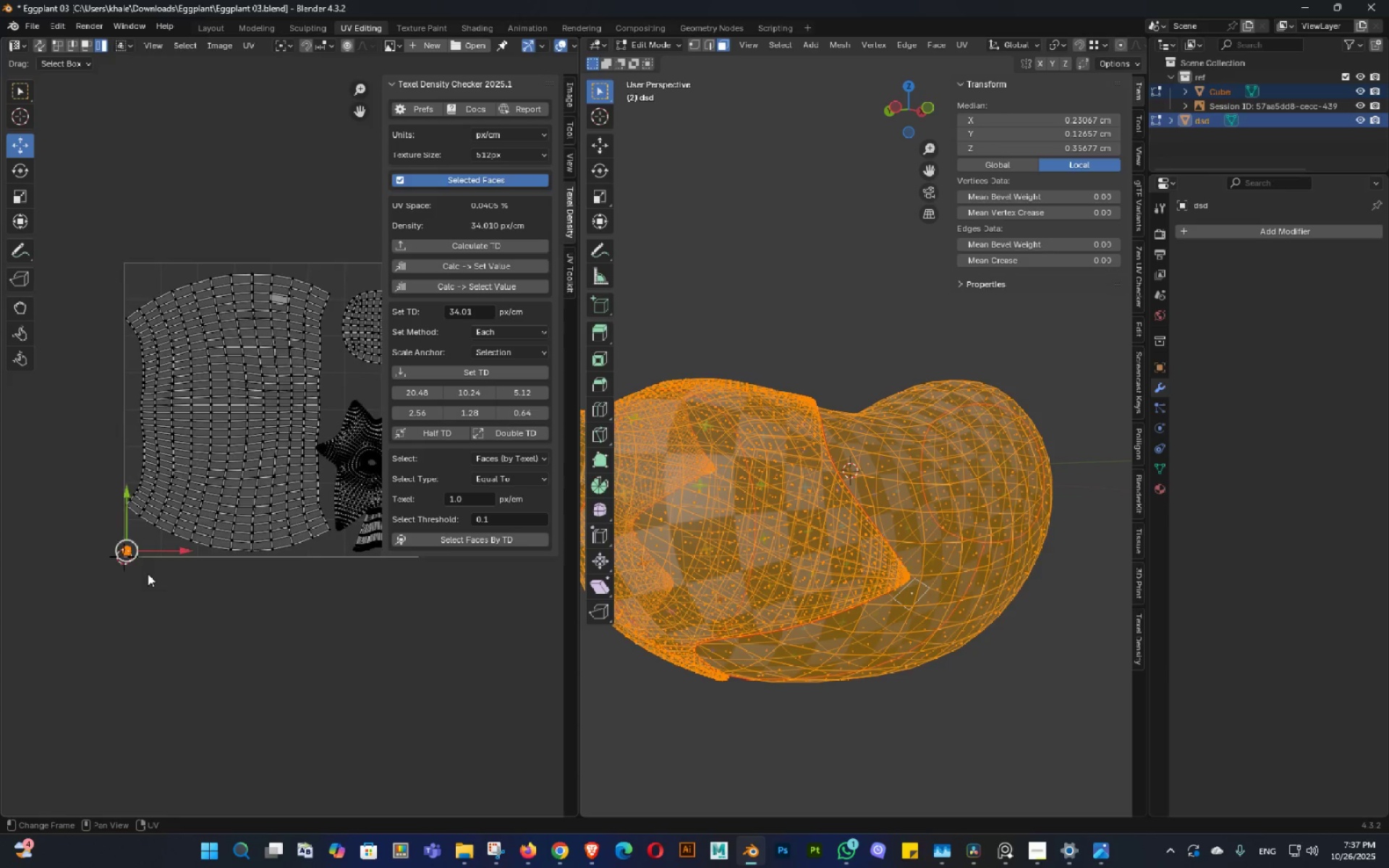 
scroll: coordinate [148, 574], scroll_direction: up, amount: 2.0
 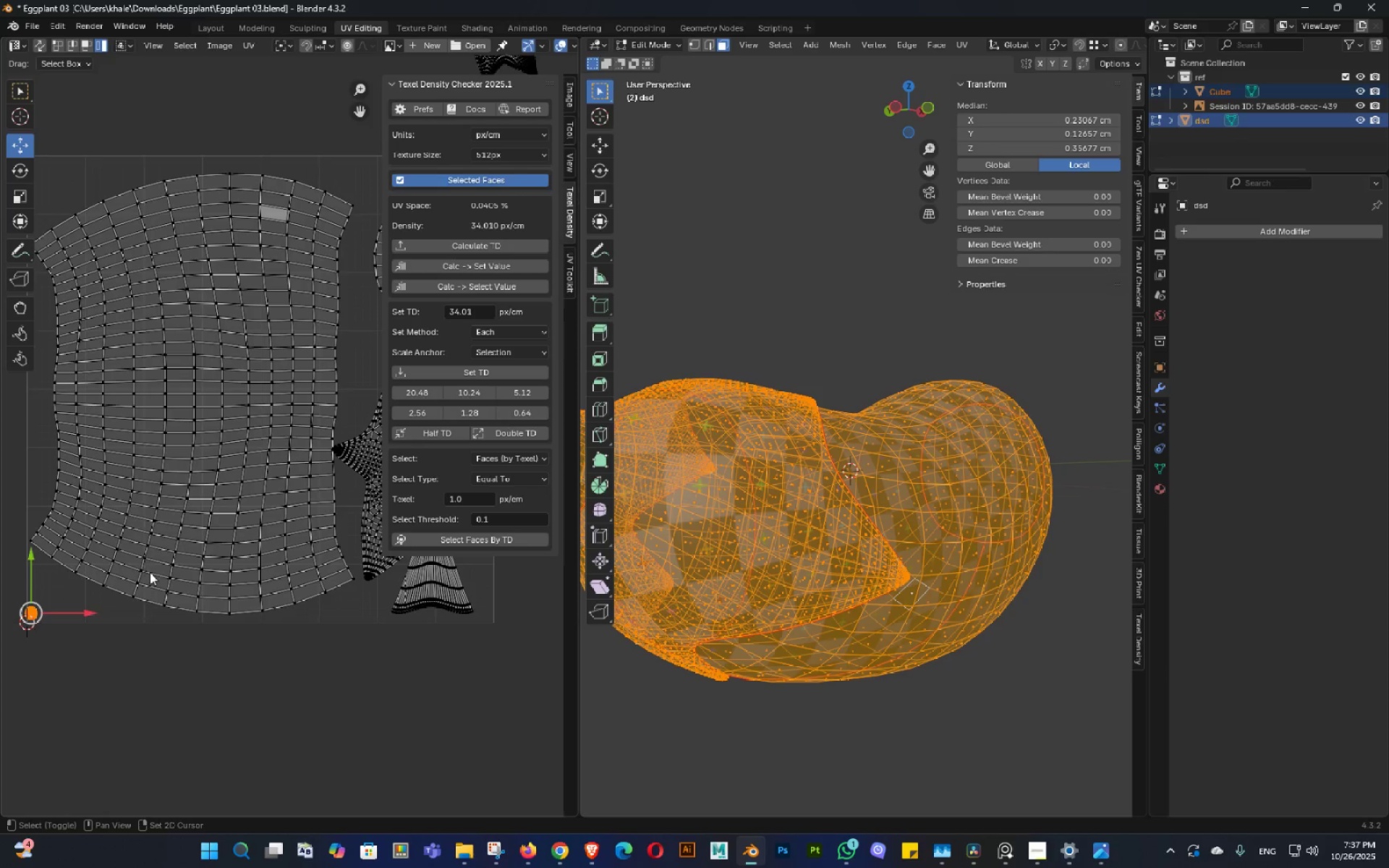 
key(Shift+ShiftLeft)
 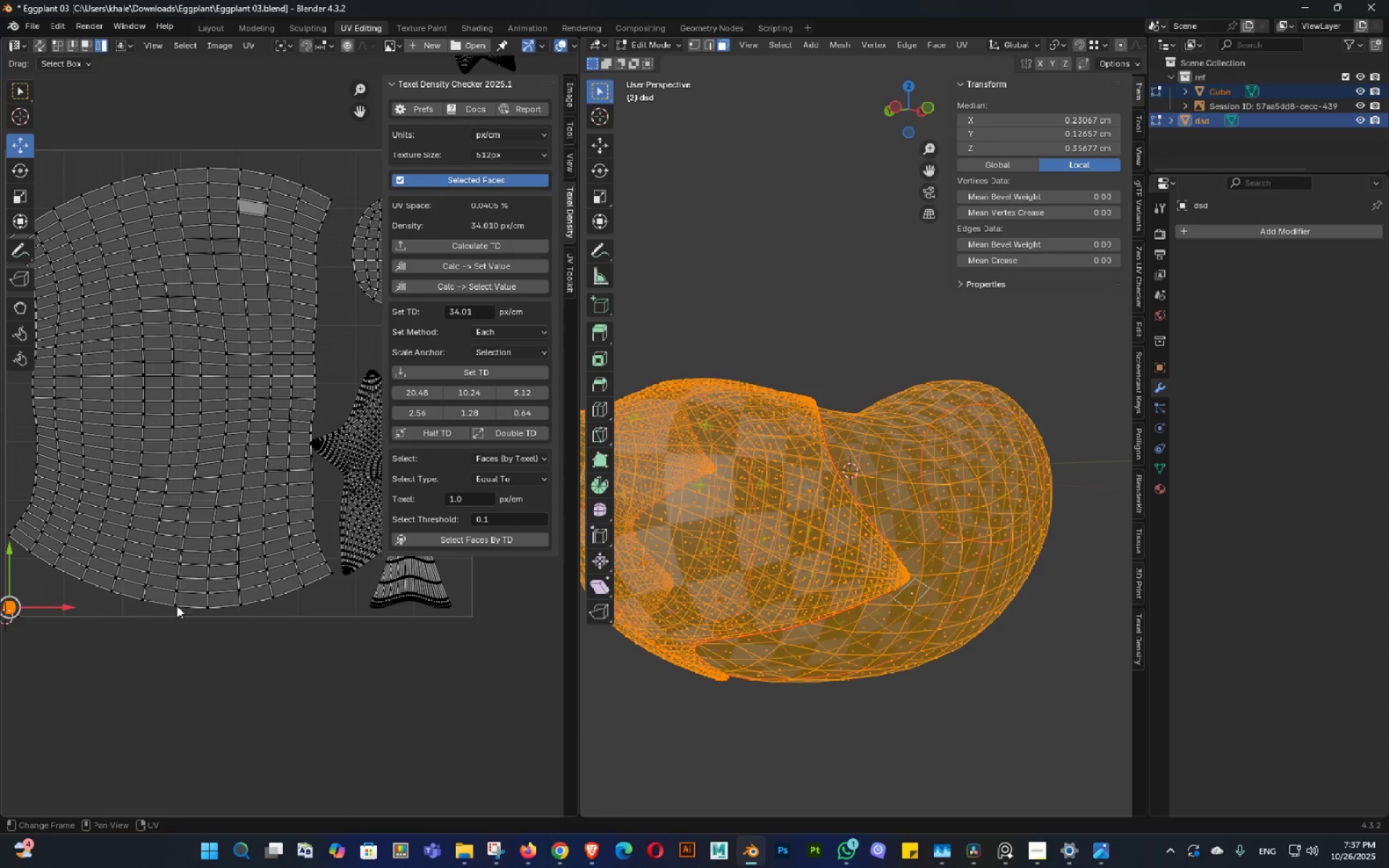 
key(G)
 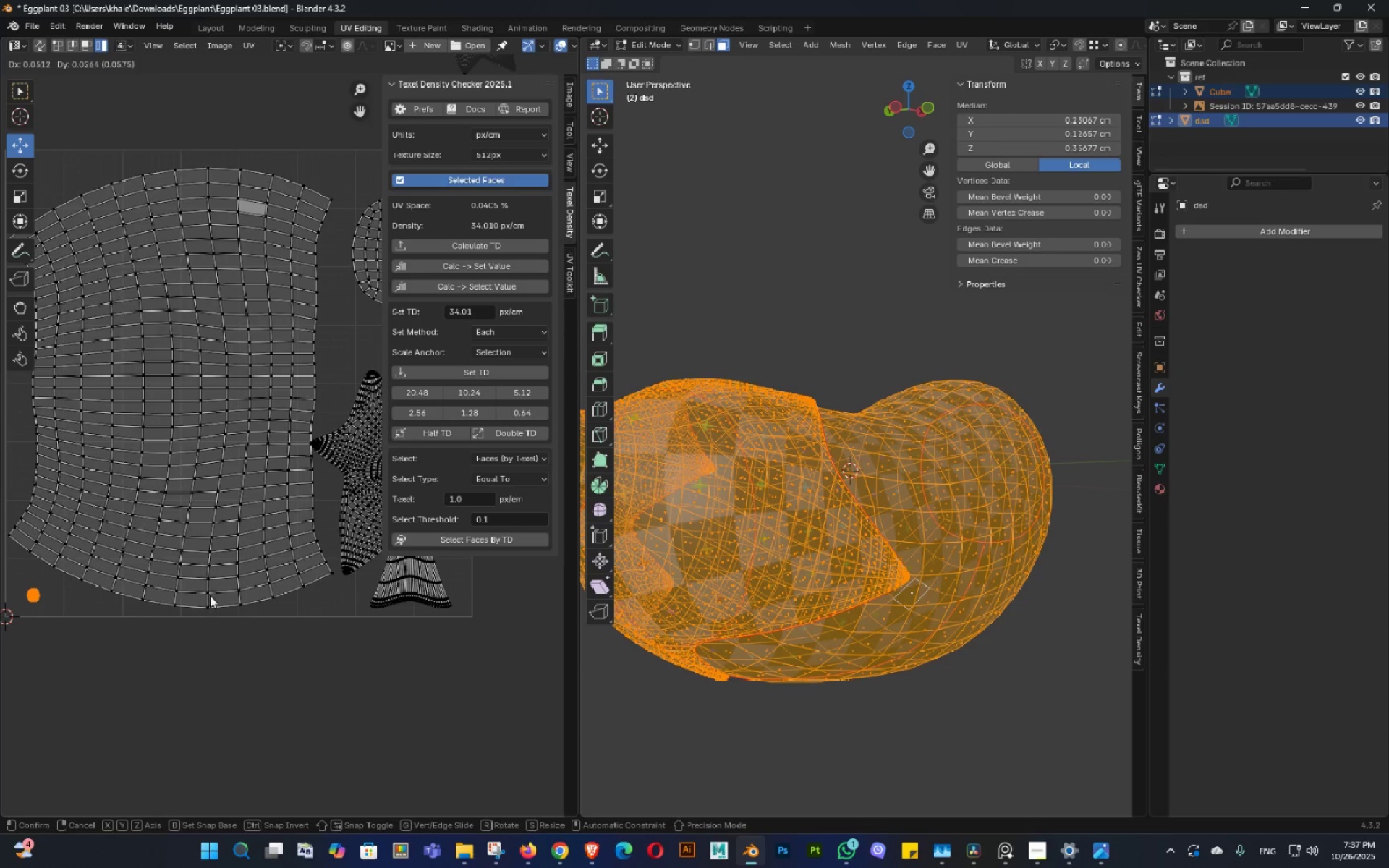 
left_click([210, 595])
 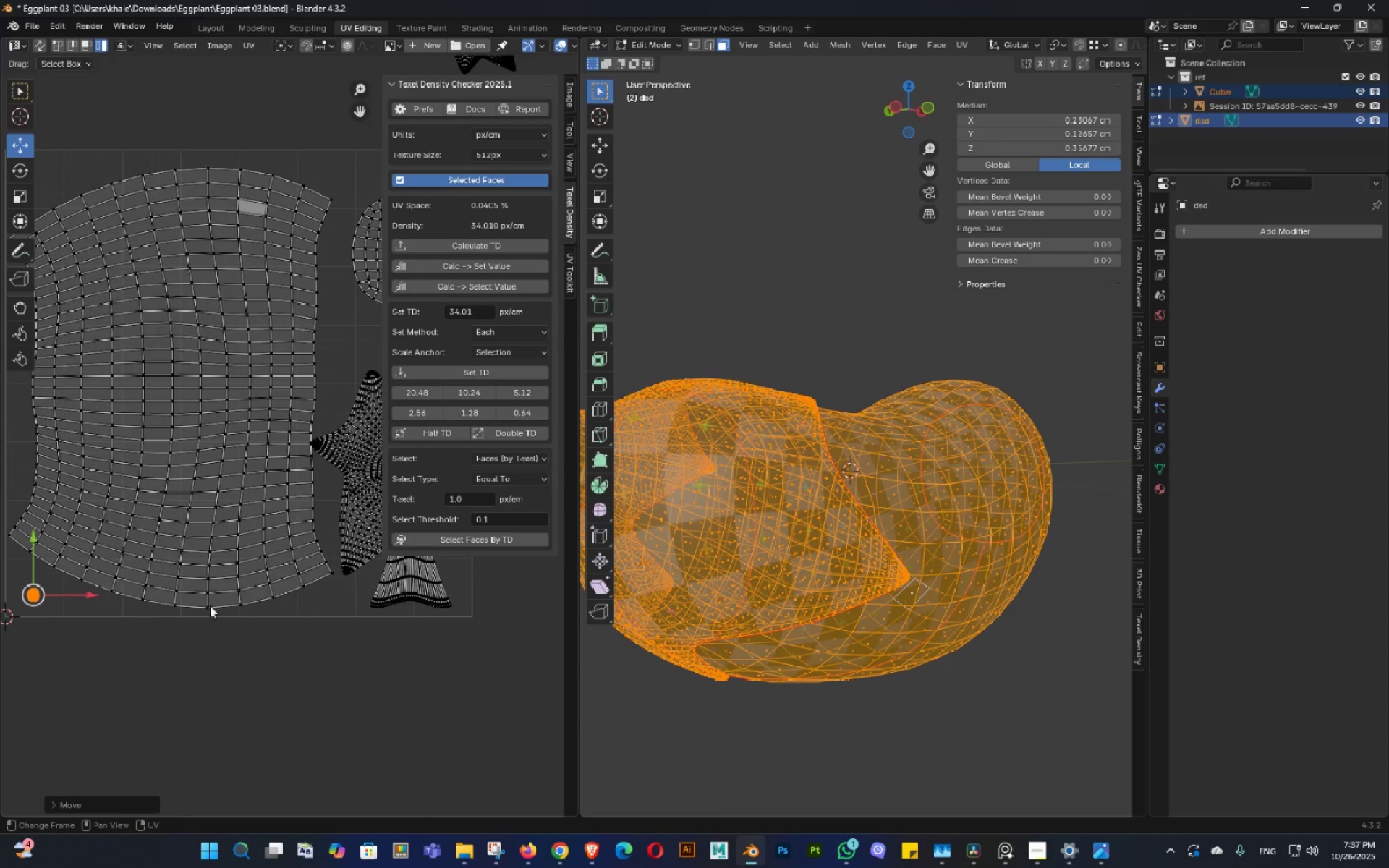 
key(Shift+ShiftLeft)
 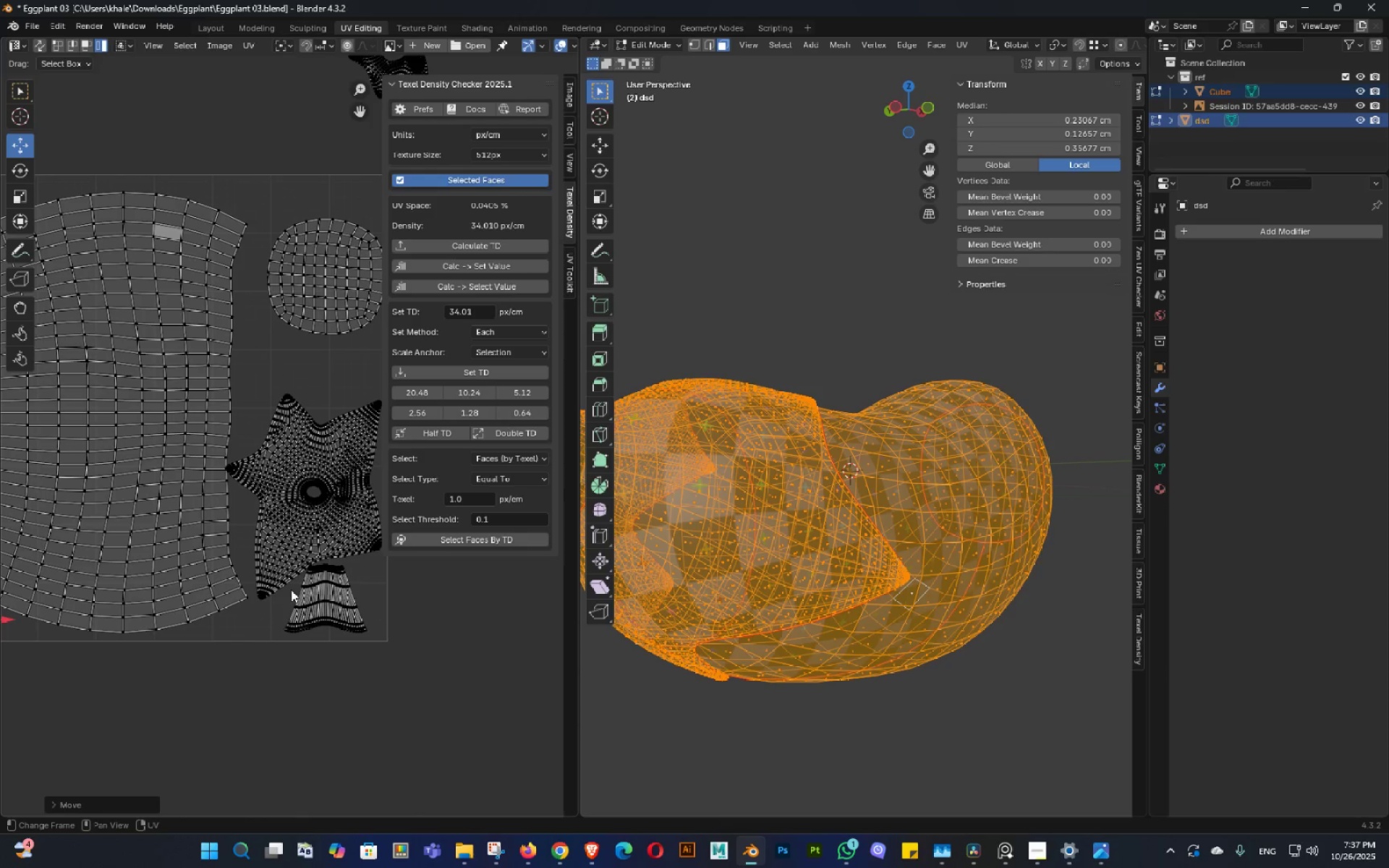 
key(Shift+ShiftLeft)
 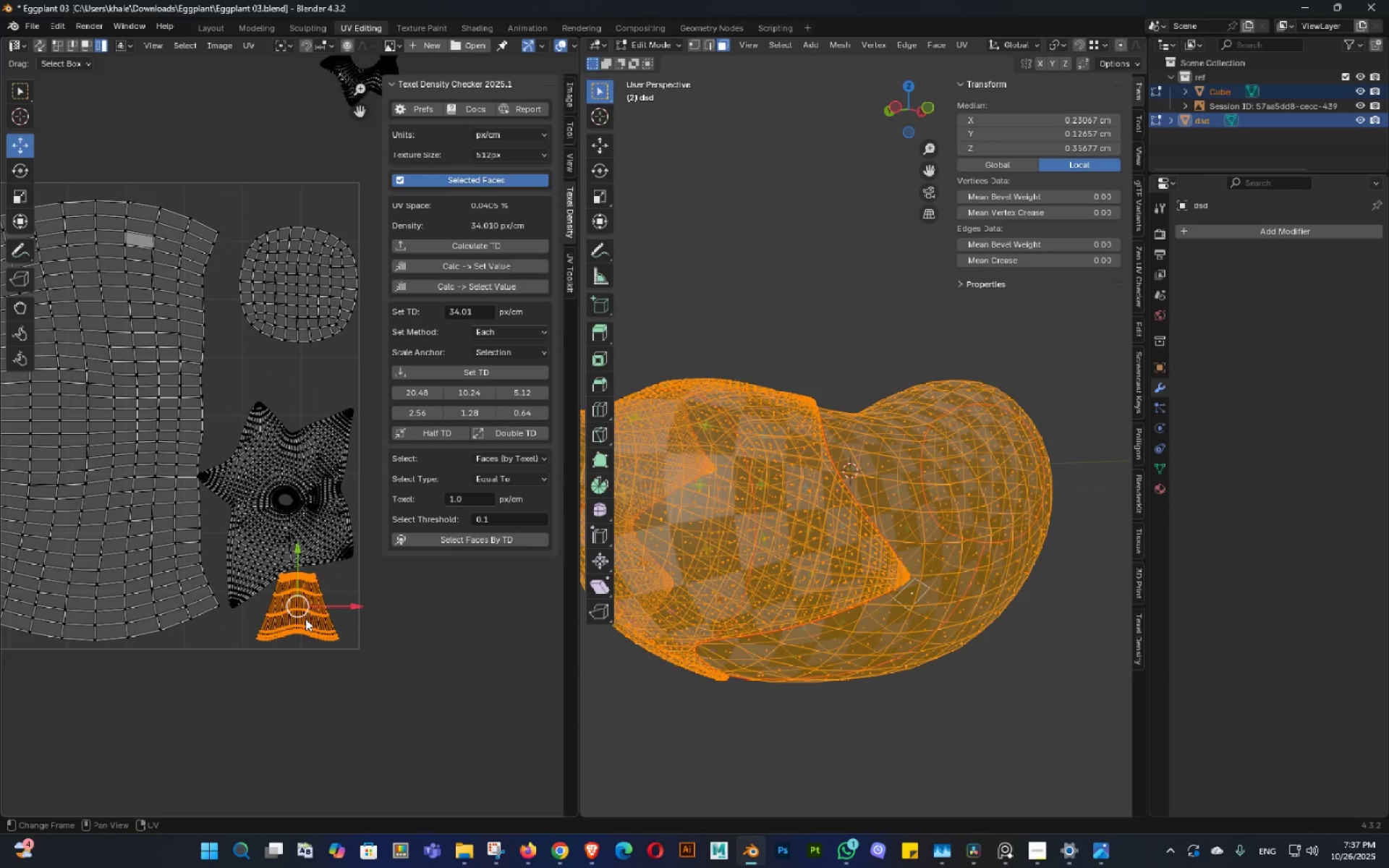 
key(G)
 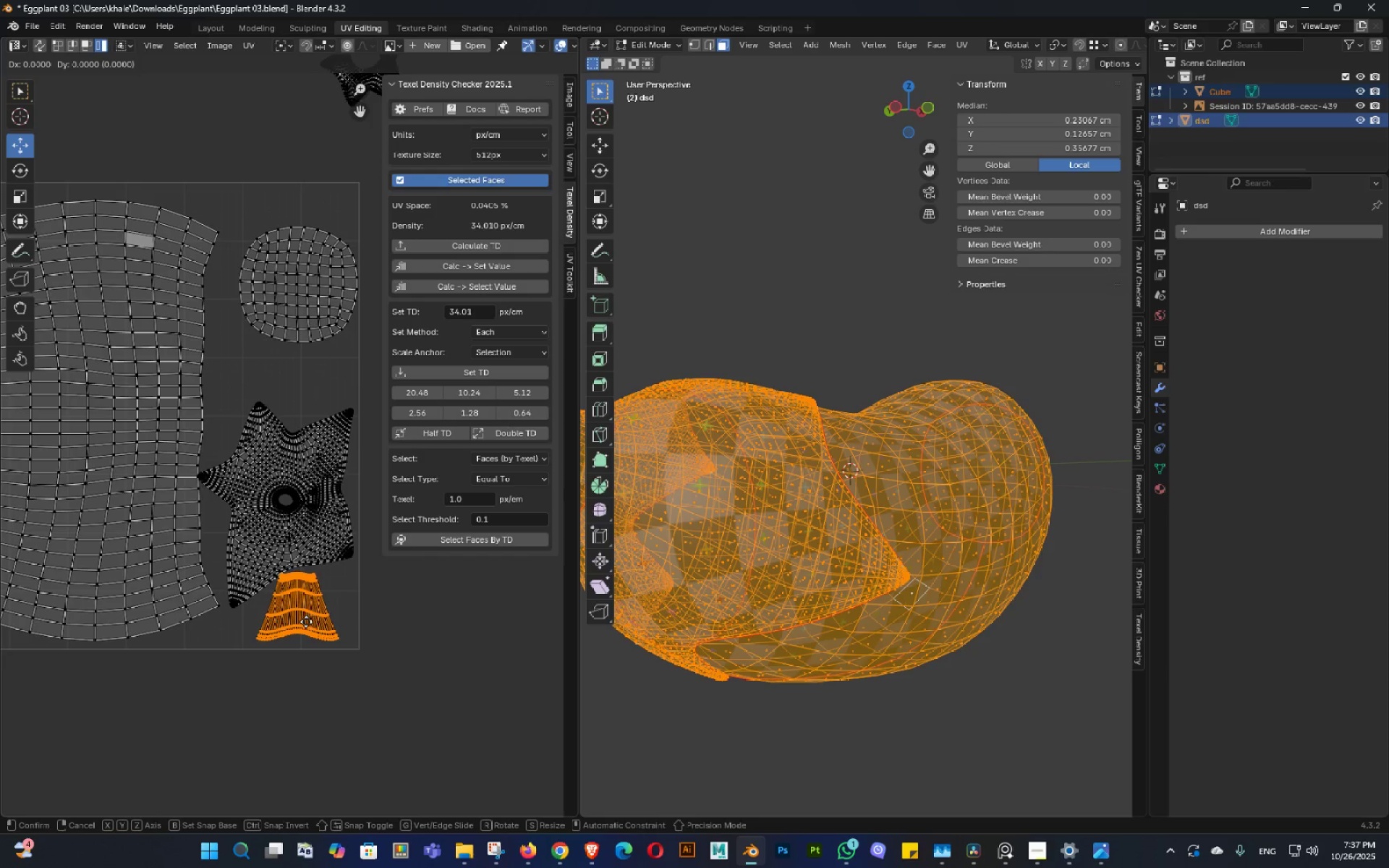 
hold_key(key=ShiftLeft, duration=1.23)
 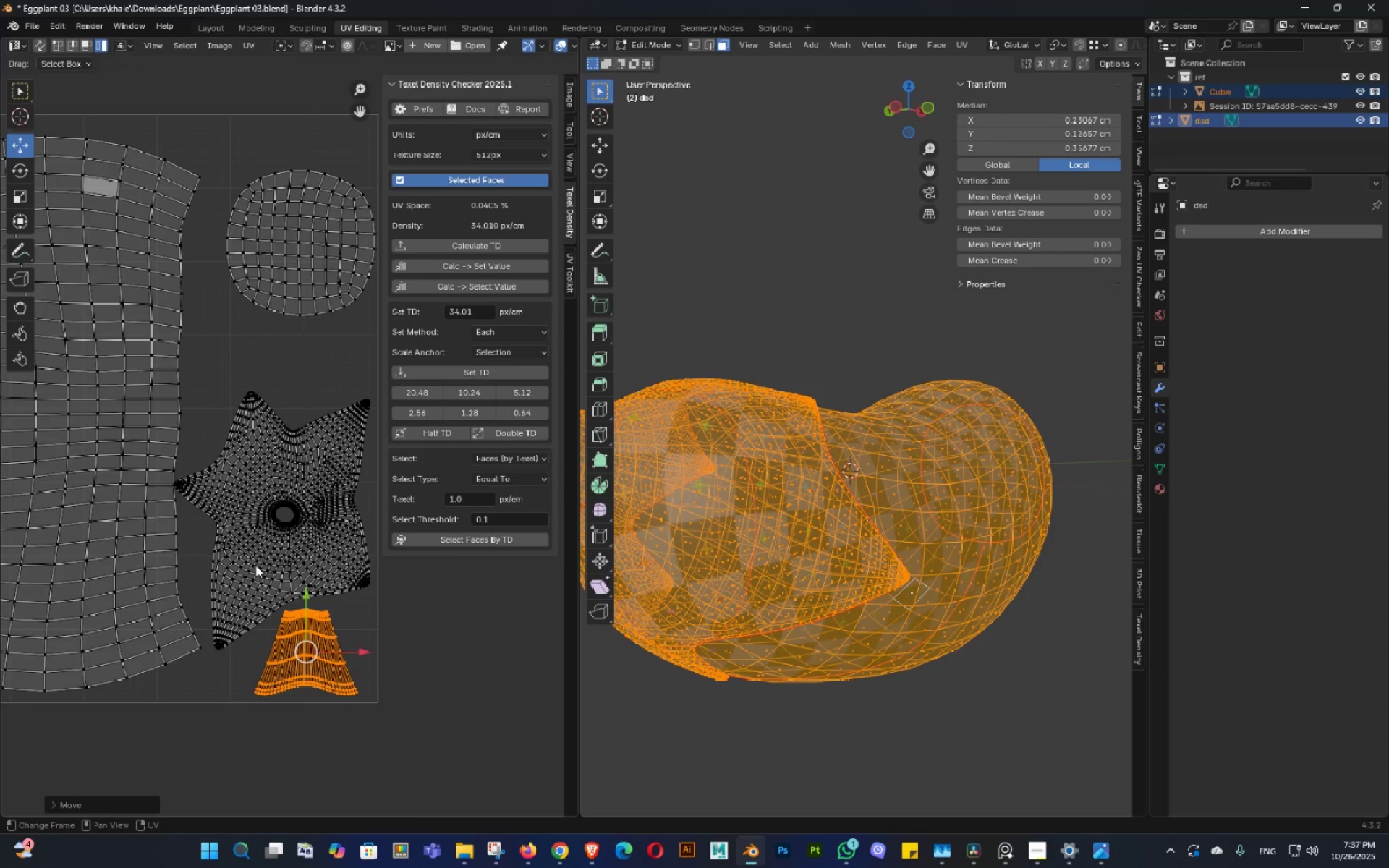 
scroll: coordinate [259, 516], scroll_direction: up, amount: 3.0
 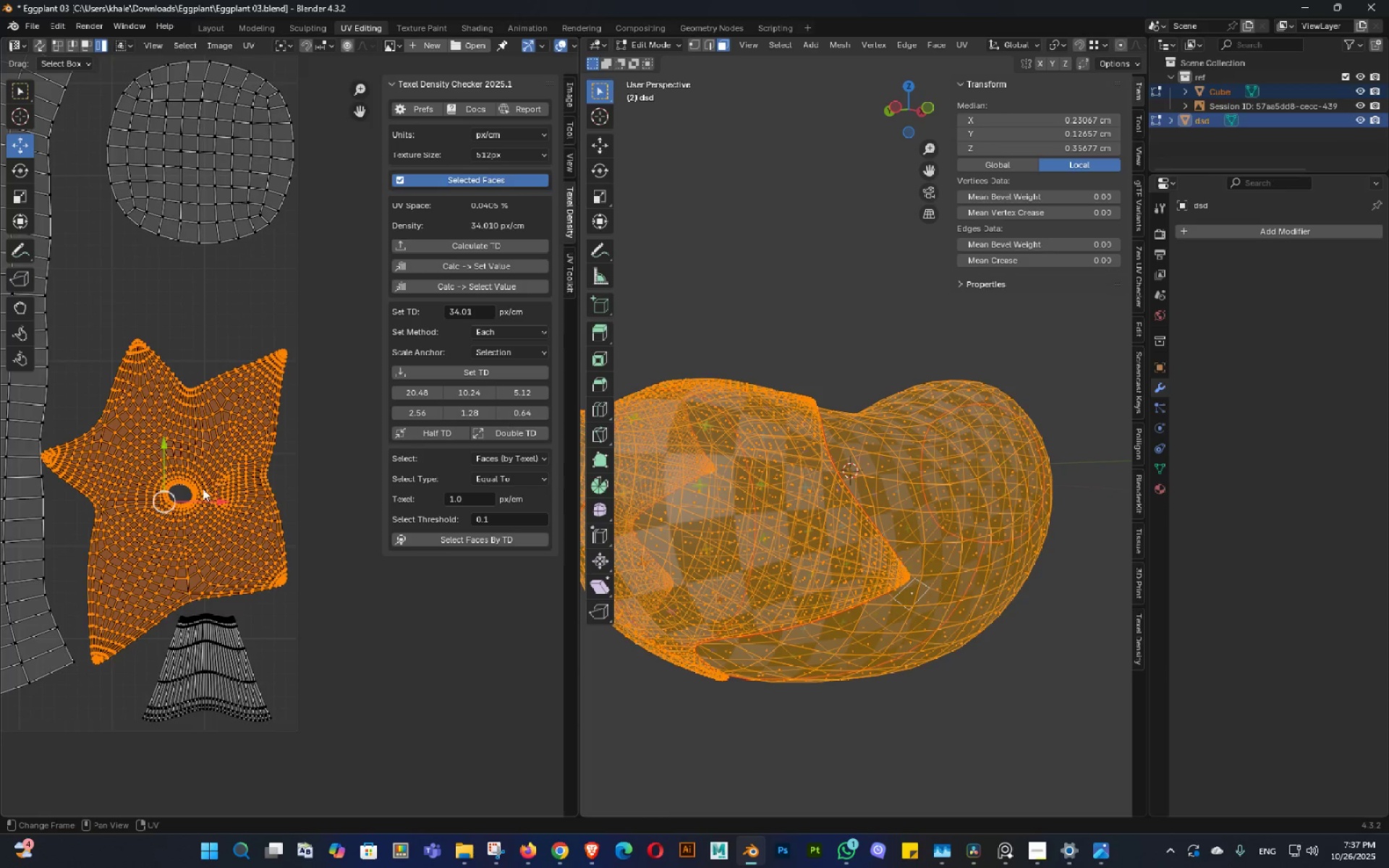 
key(Shift+ShiftLeft)
 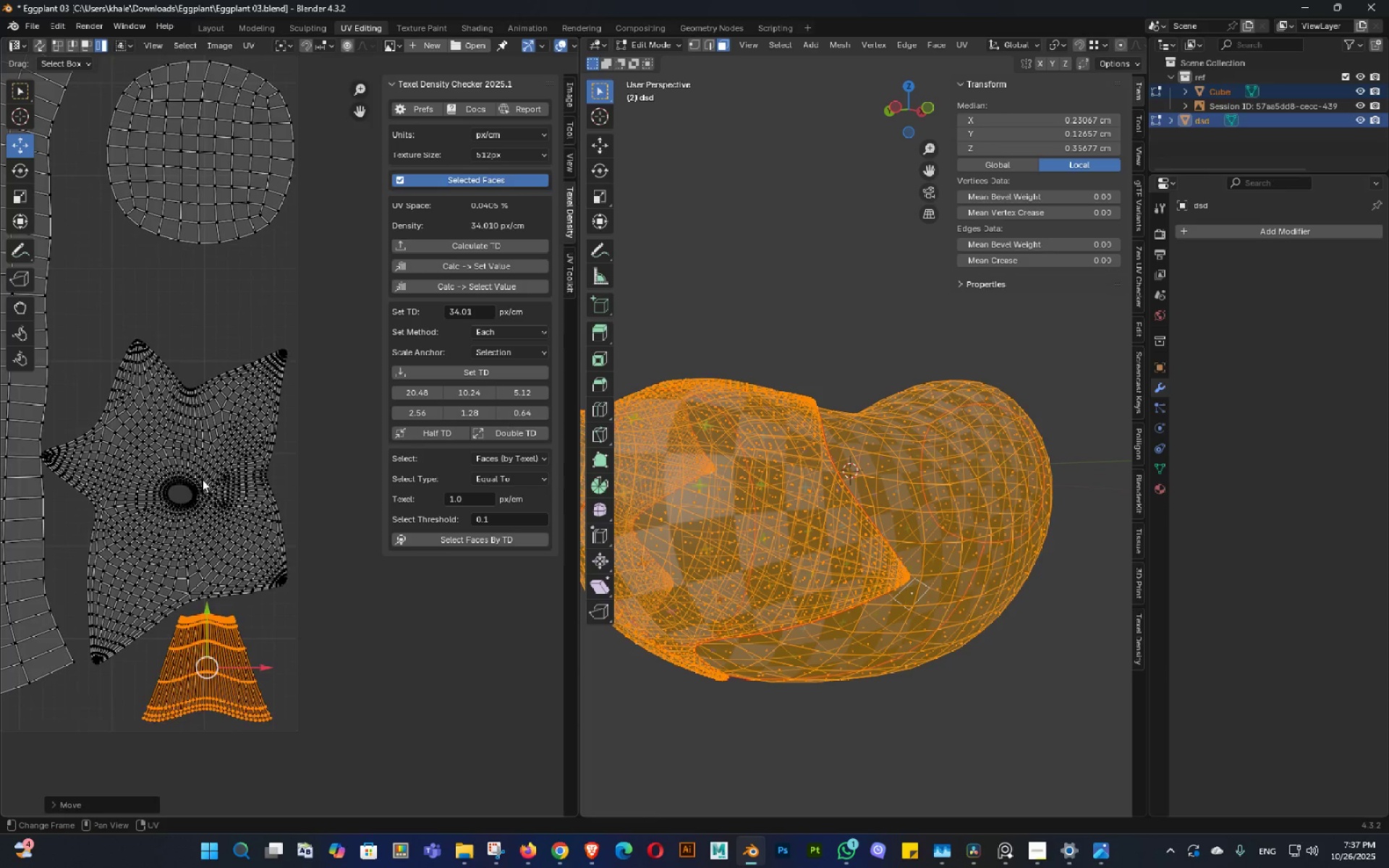 
left_click([202, 479])
 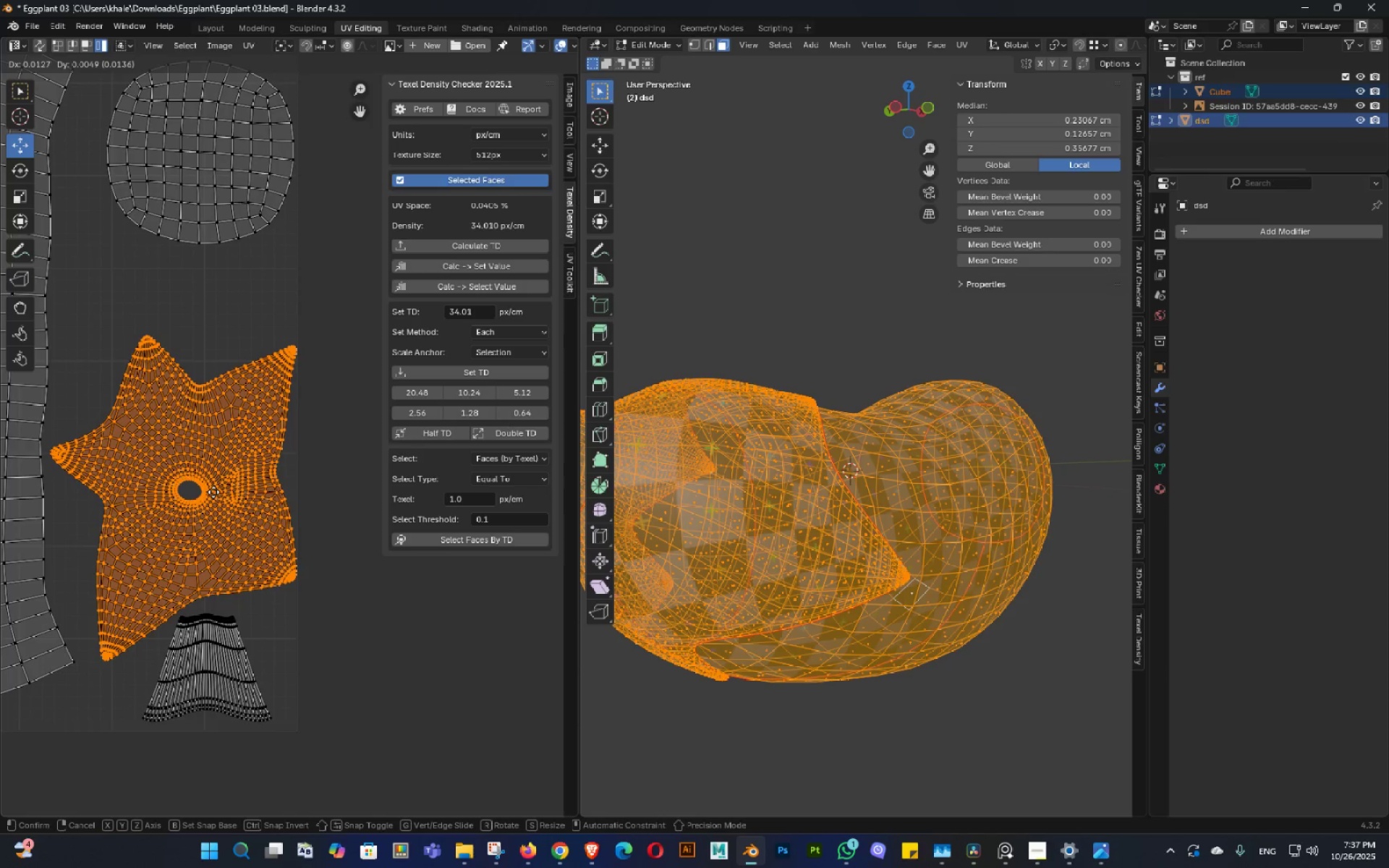 
hold_key(key=ShiftLeft, duration=1.44)
left_click([167, 404])
 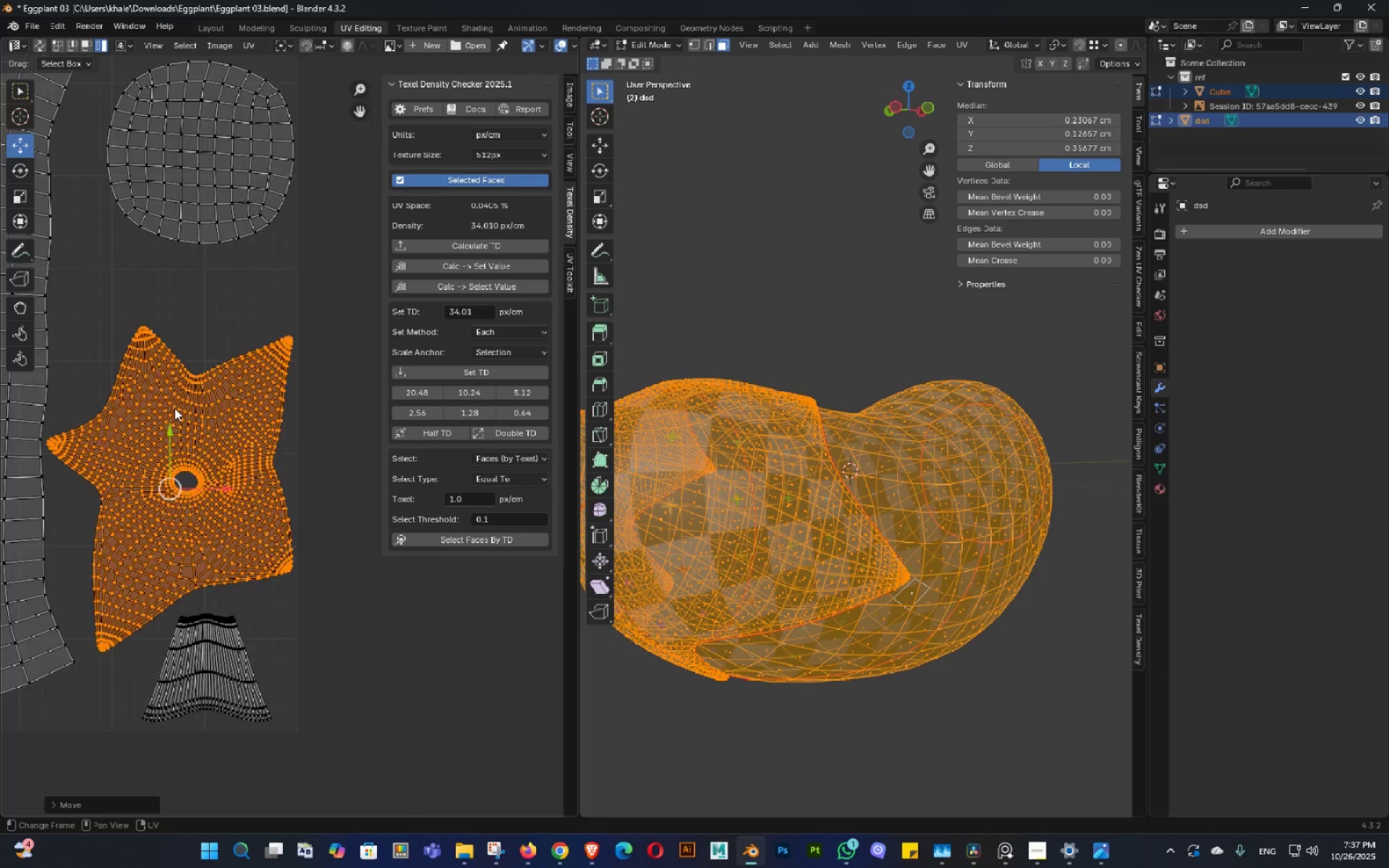 
scroll: coordinate [174, 408], scroll_direction: down, amount: 2.0
 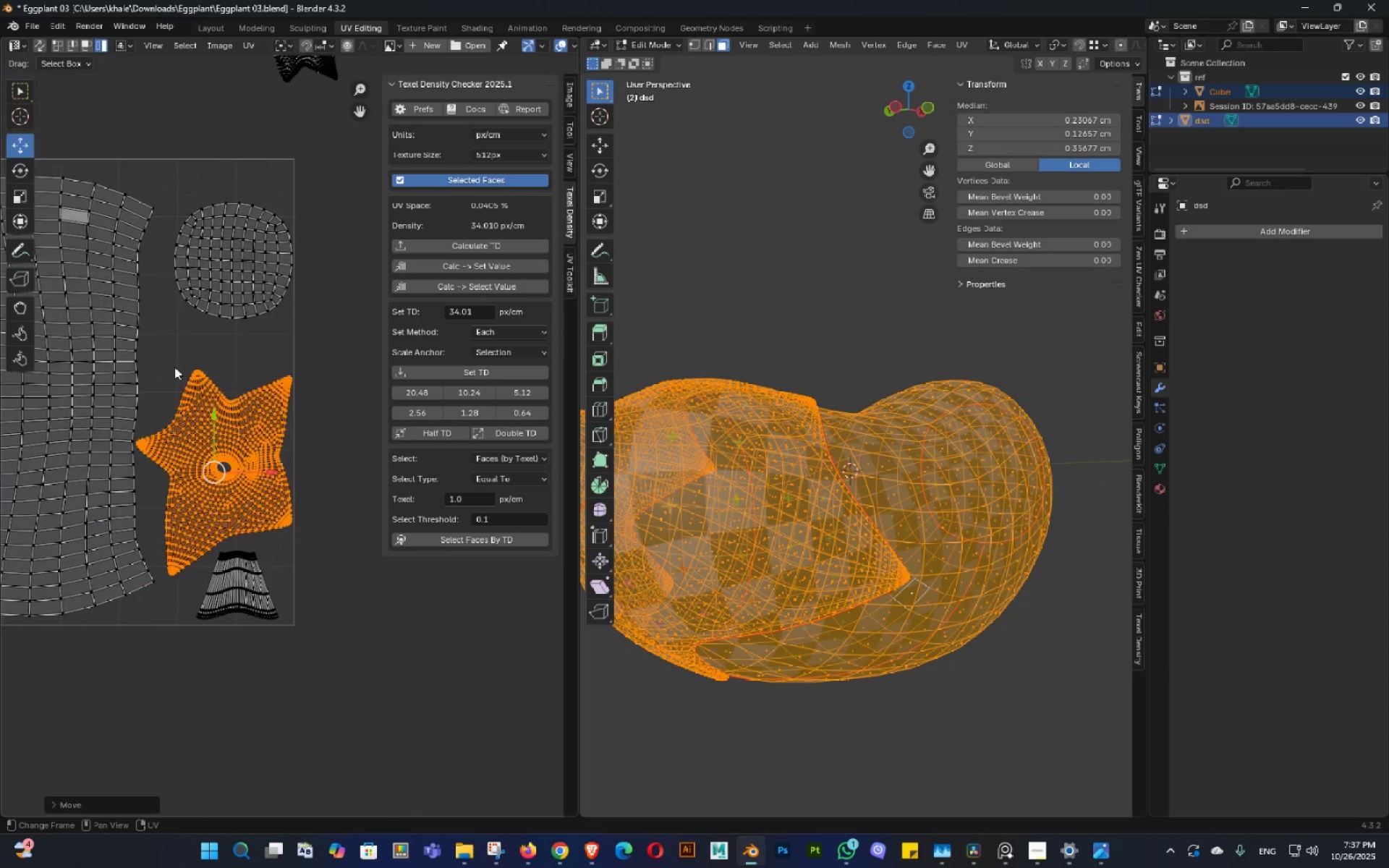 
key(Shift+ShiftLeft)
 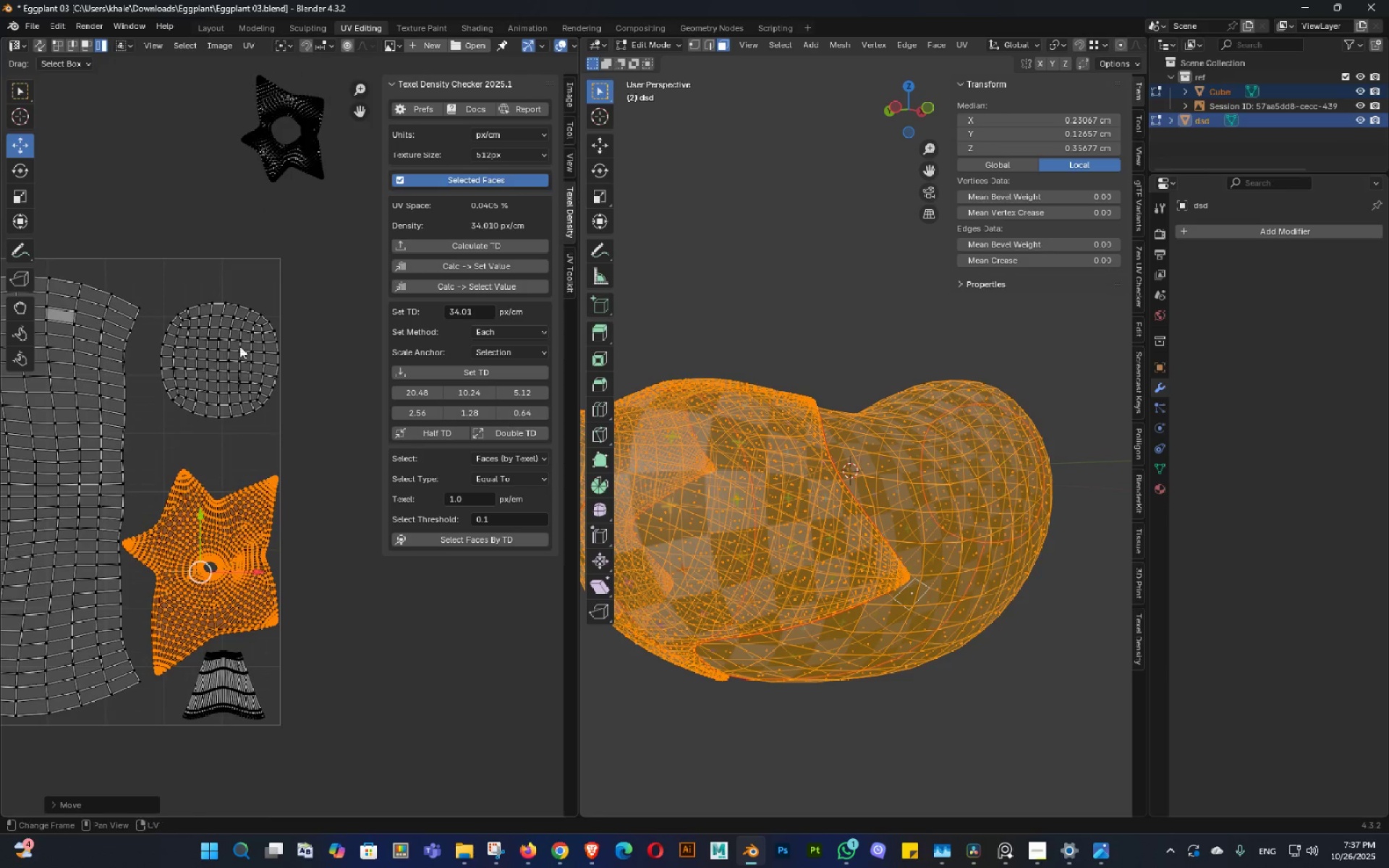 
left_click([242, 344])
 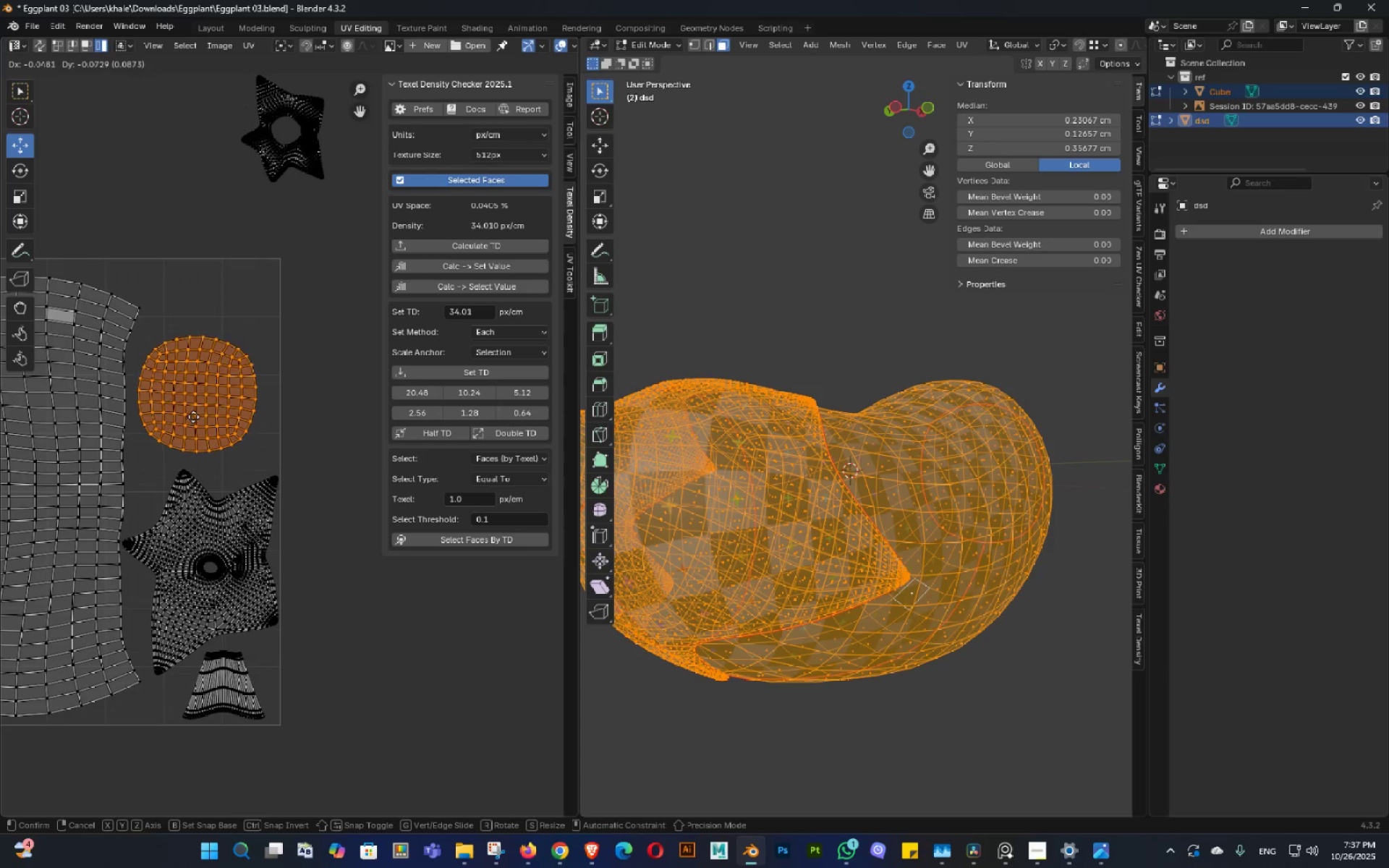 
left_click([199, 420])
 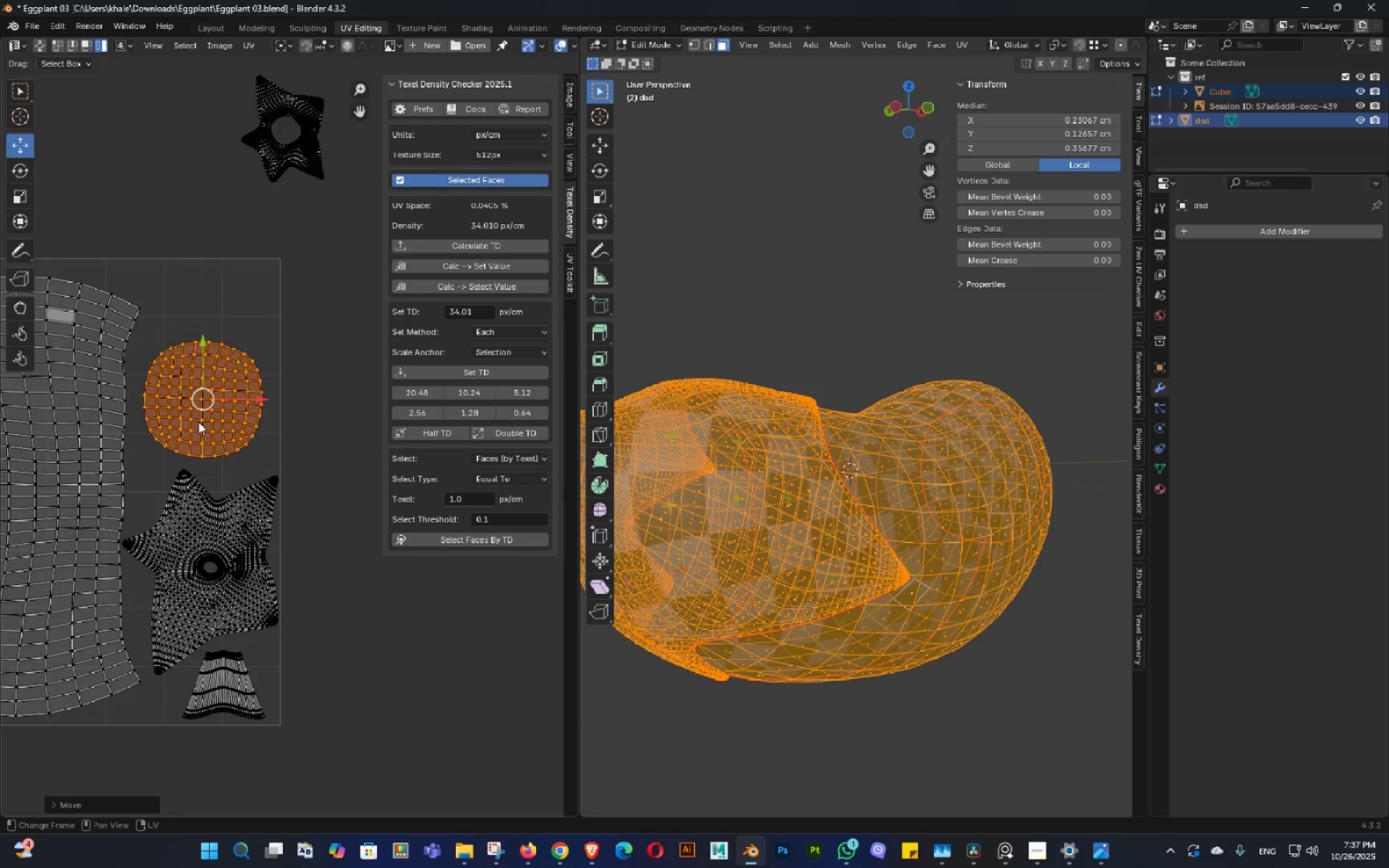 
scroll: coordinate [198, 422], scroll_direction: down, amount: 2.0
 